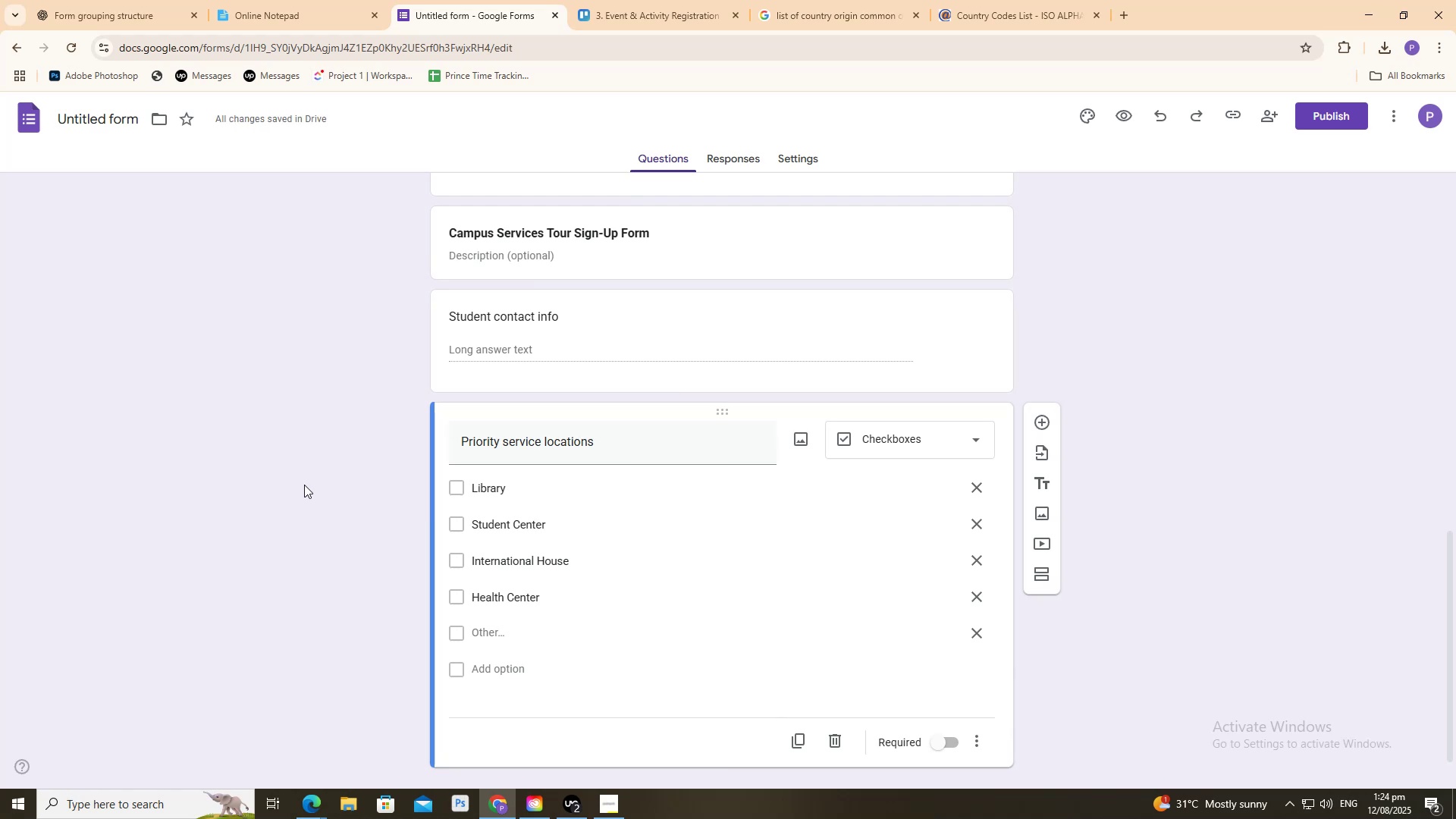 
left_click([144, 0])
 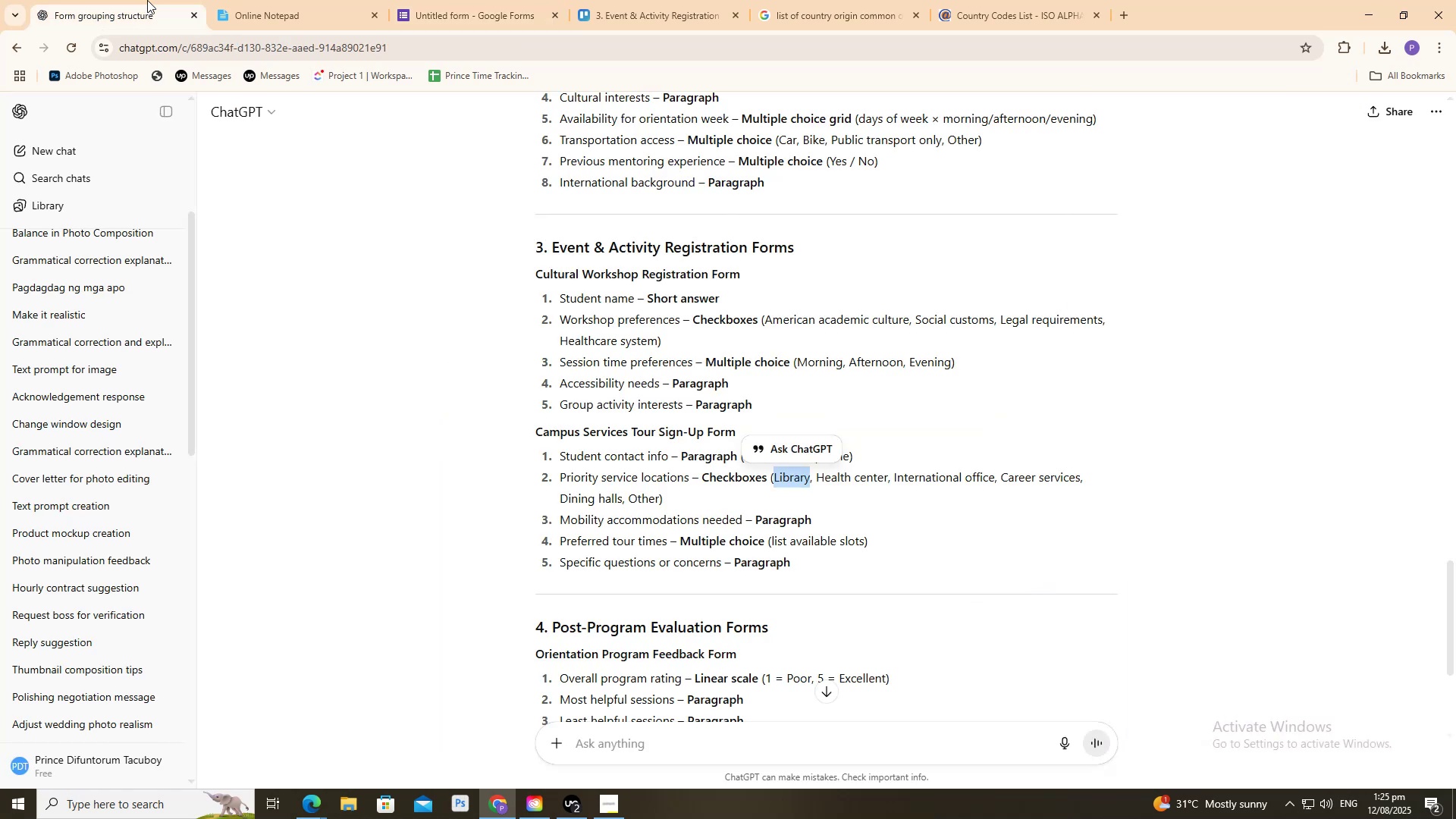 
left_click_drag(start_coordinate=[227, 0], to_coordinate=[240, 0])
 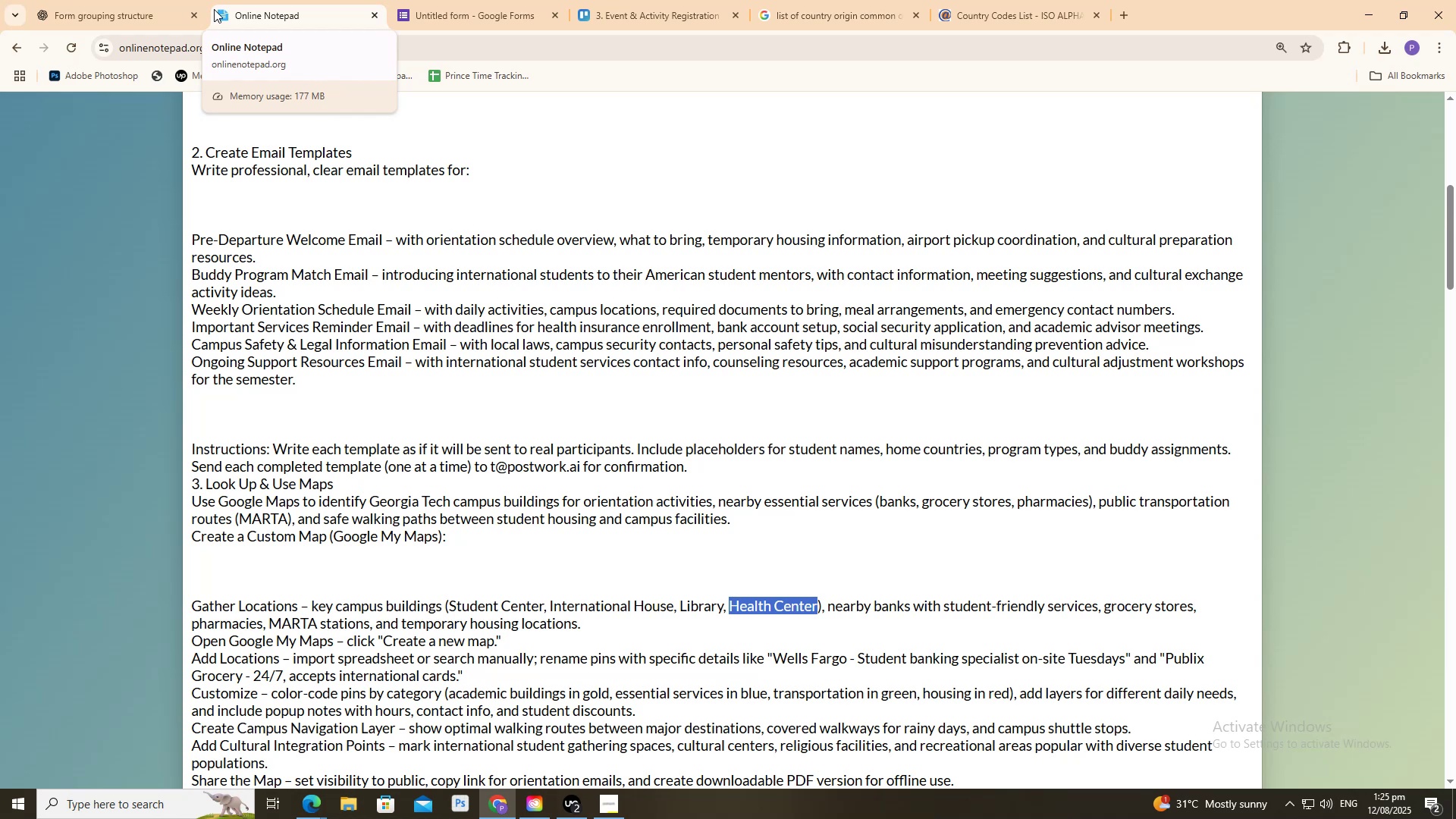 
wait(13.69)
 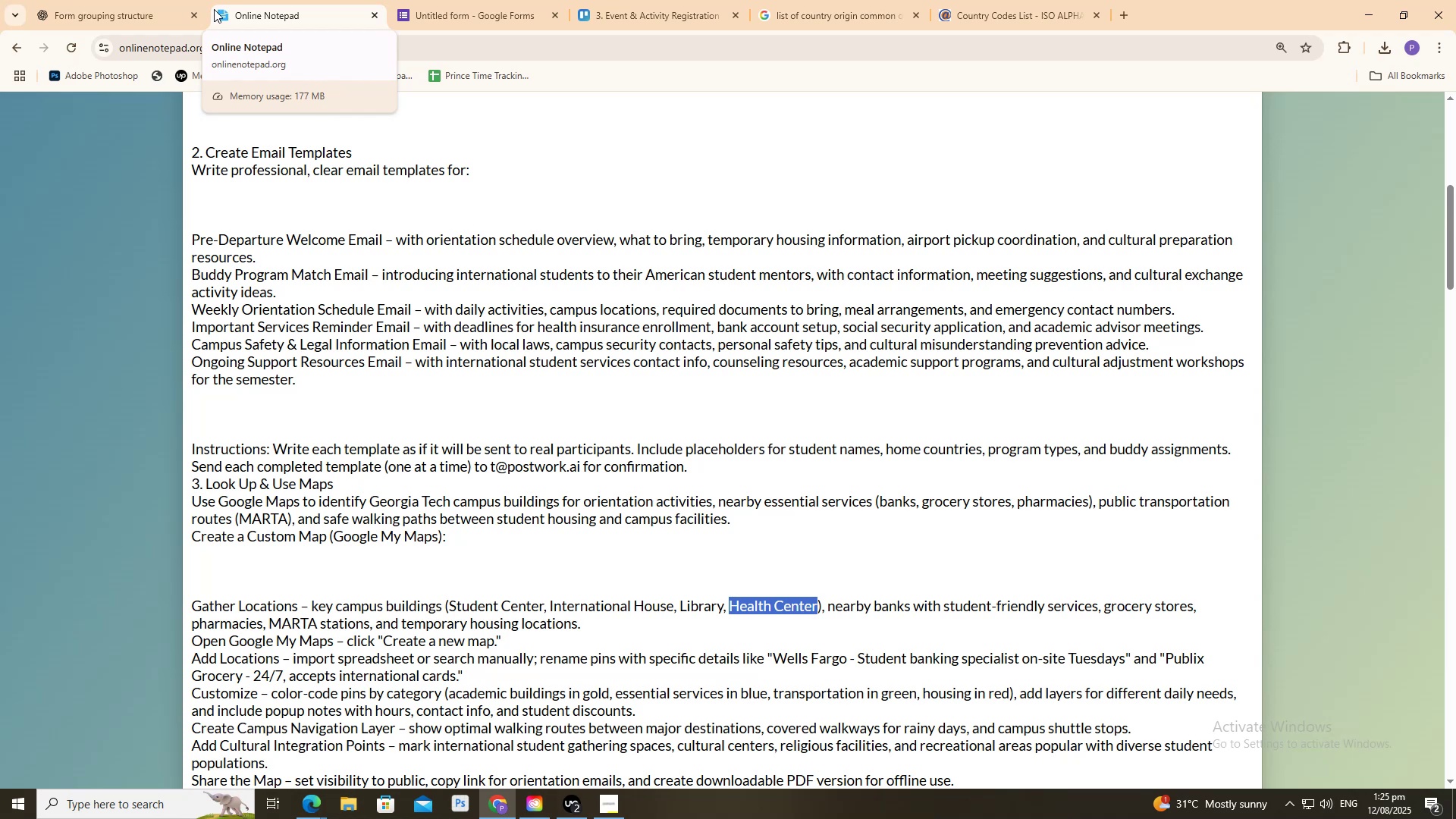 
scroll: coordinate [243, 96], scroll_direction: down, amount: 2.0
 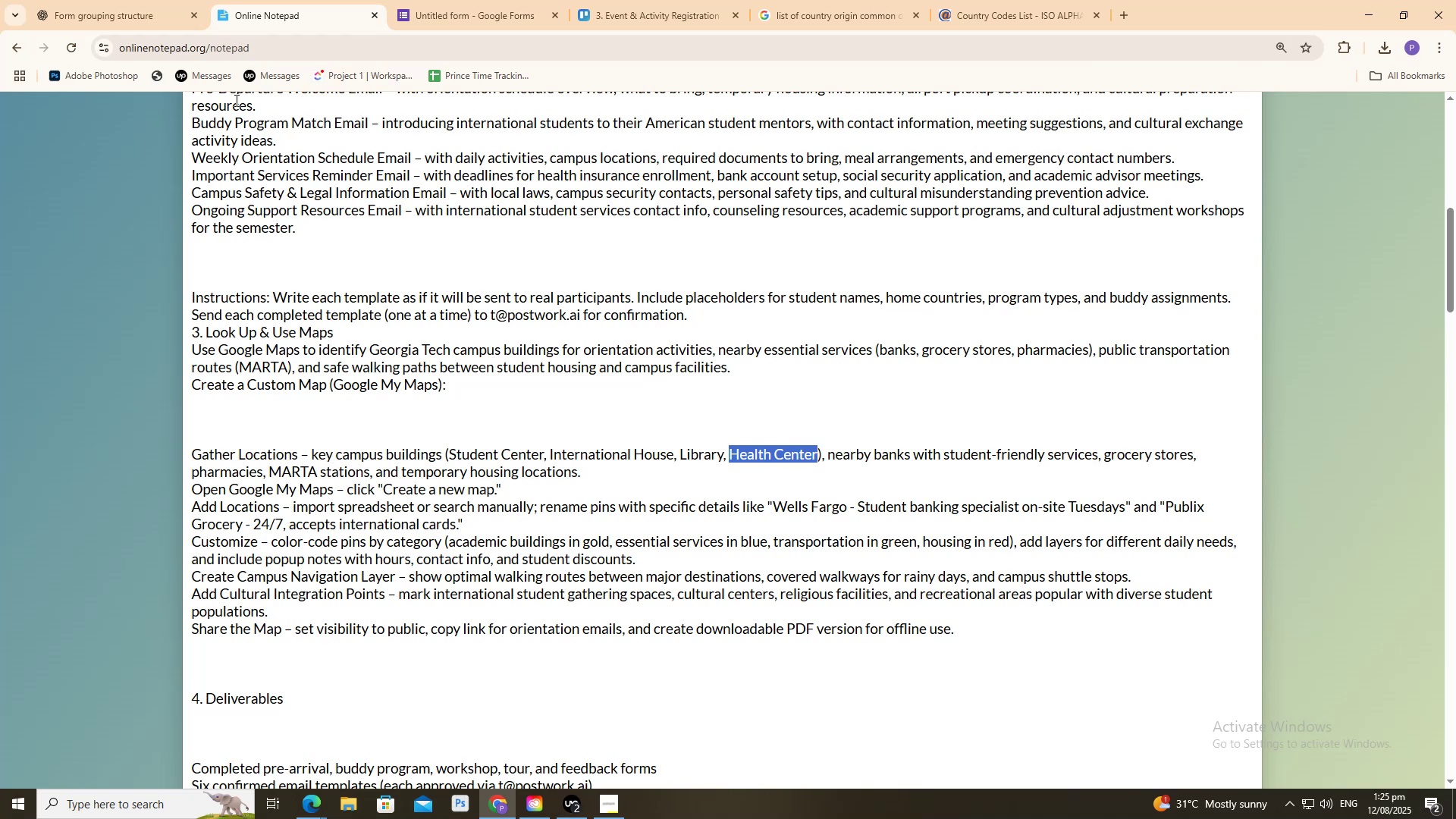 
wait(10.6)
 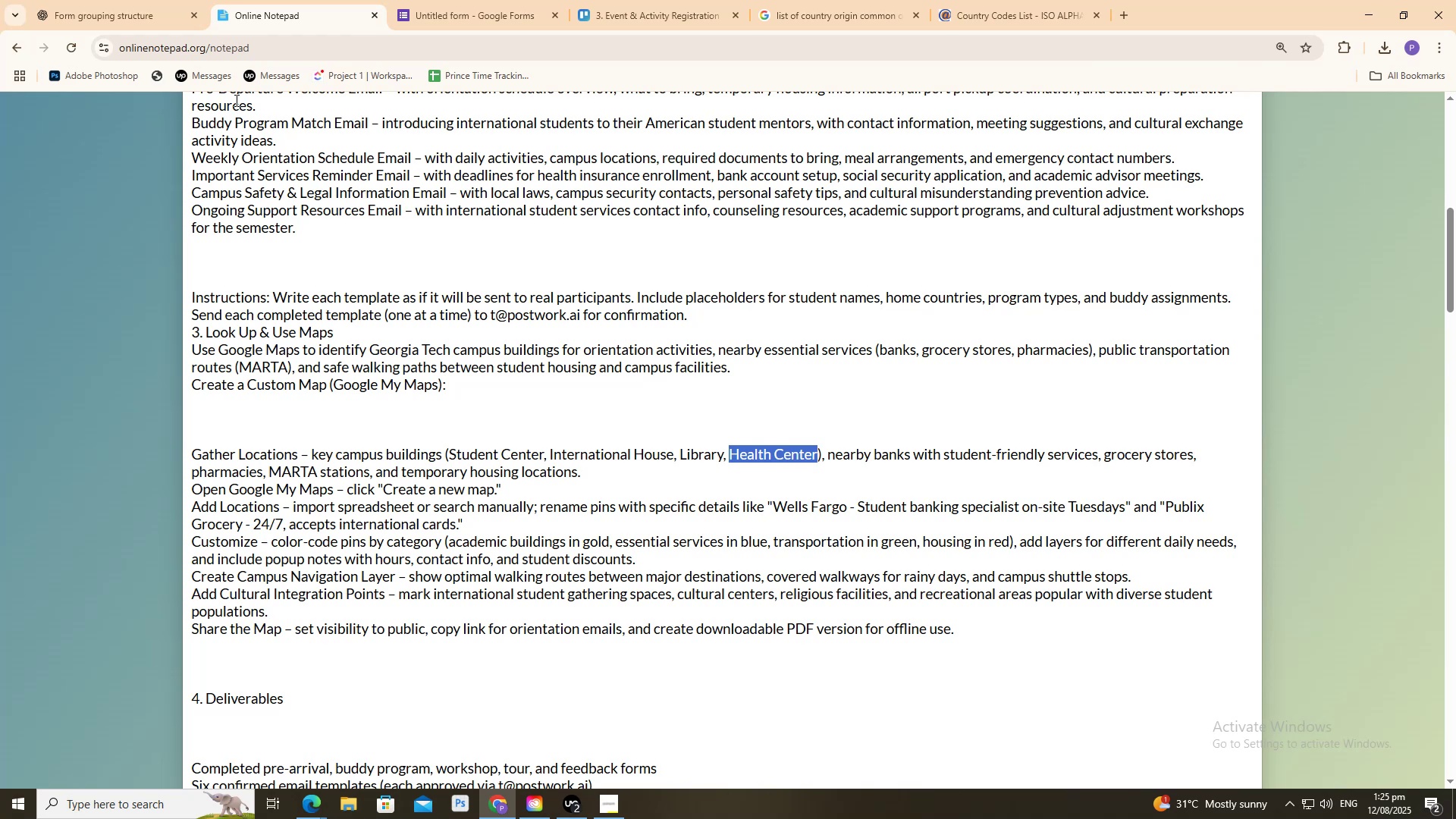 
left_click([157, 0])
 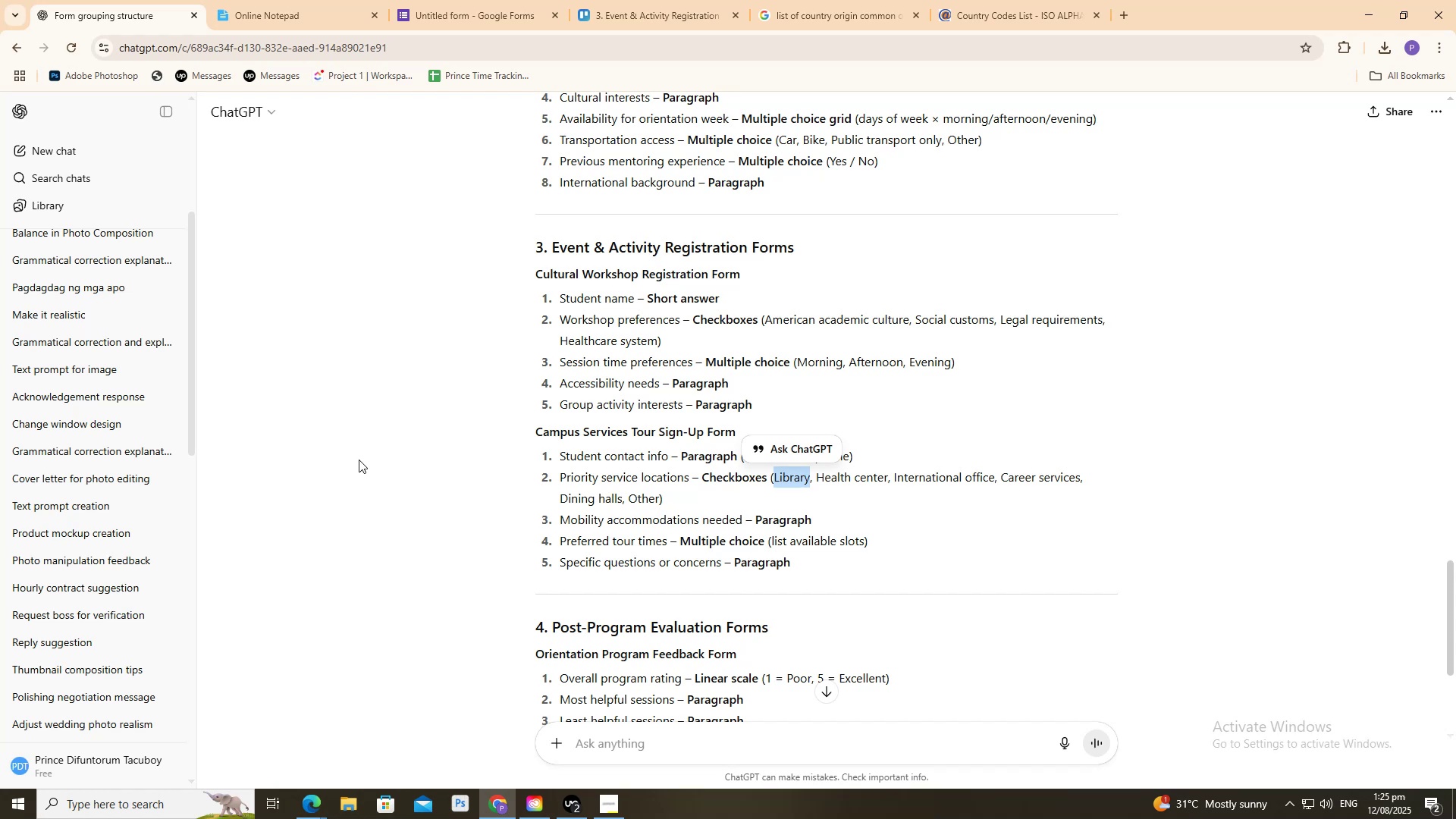 
wait(6.19)
 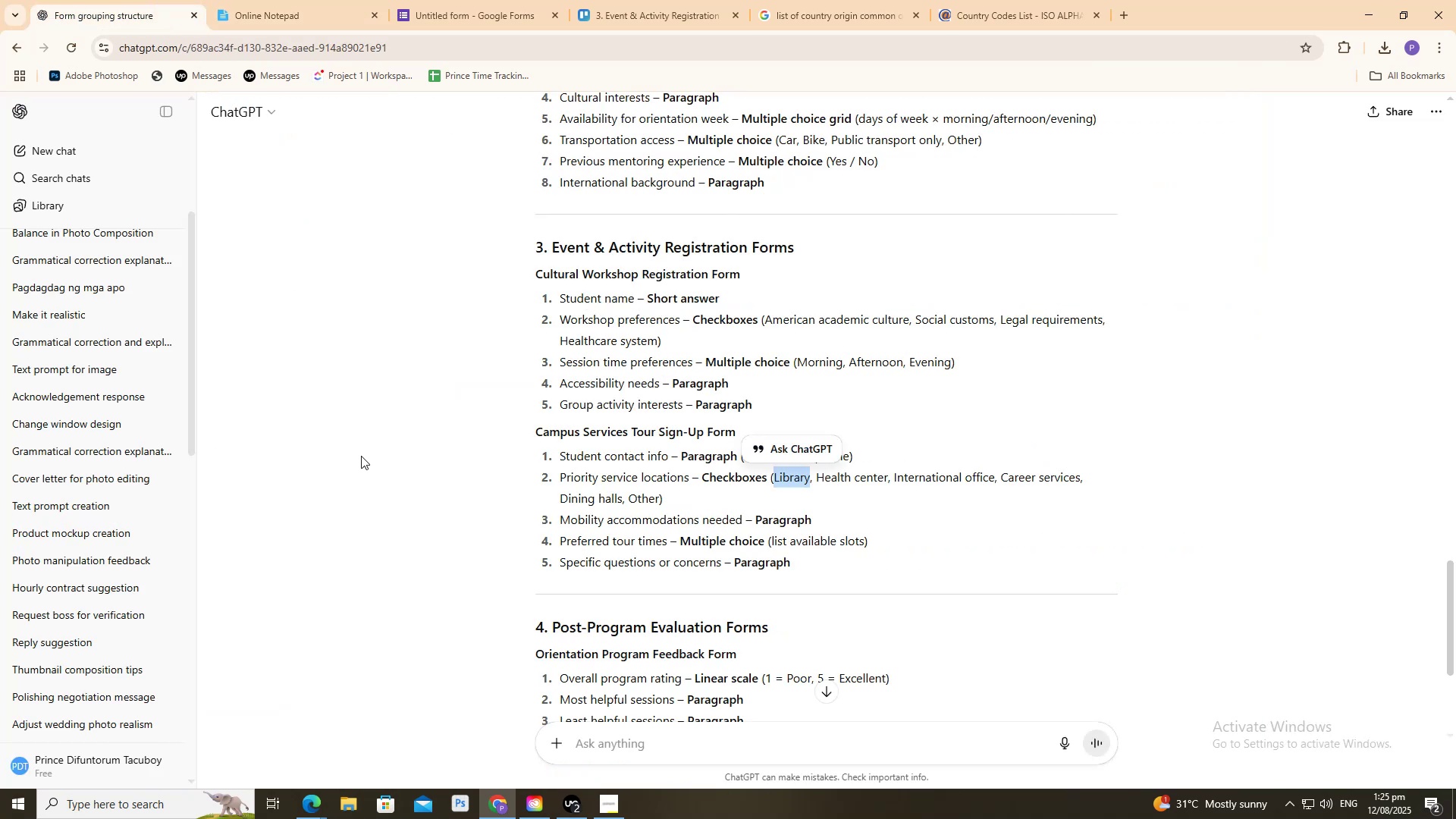 
left_click([359, 460])
 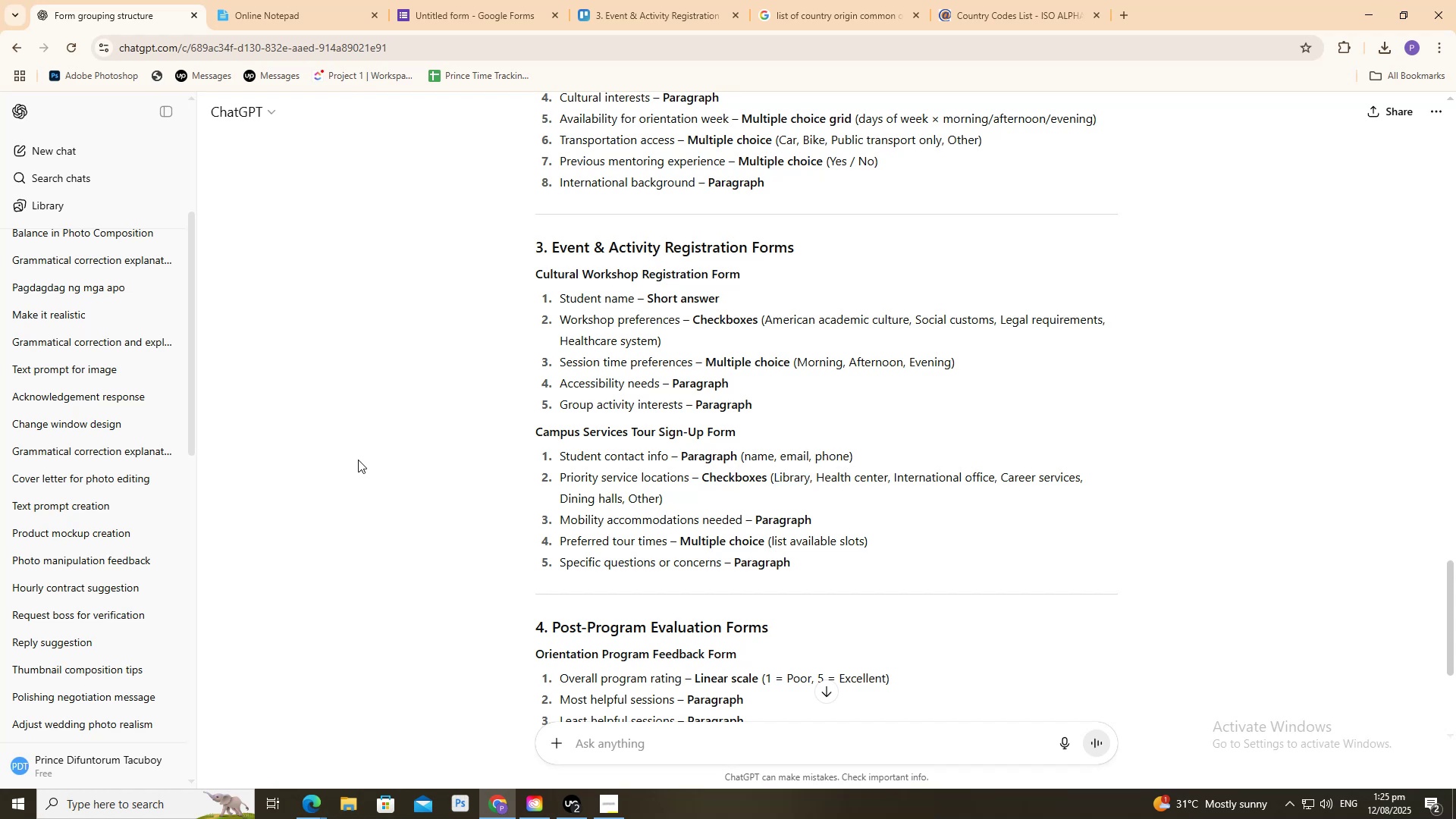 
scroll: coordinate [362, 463], scroll_direction: down, amount: 3.0
 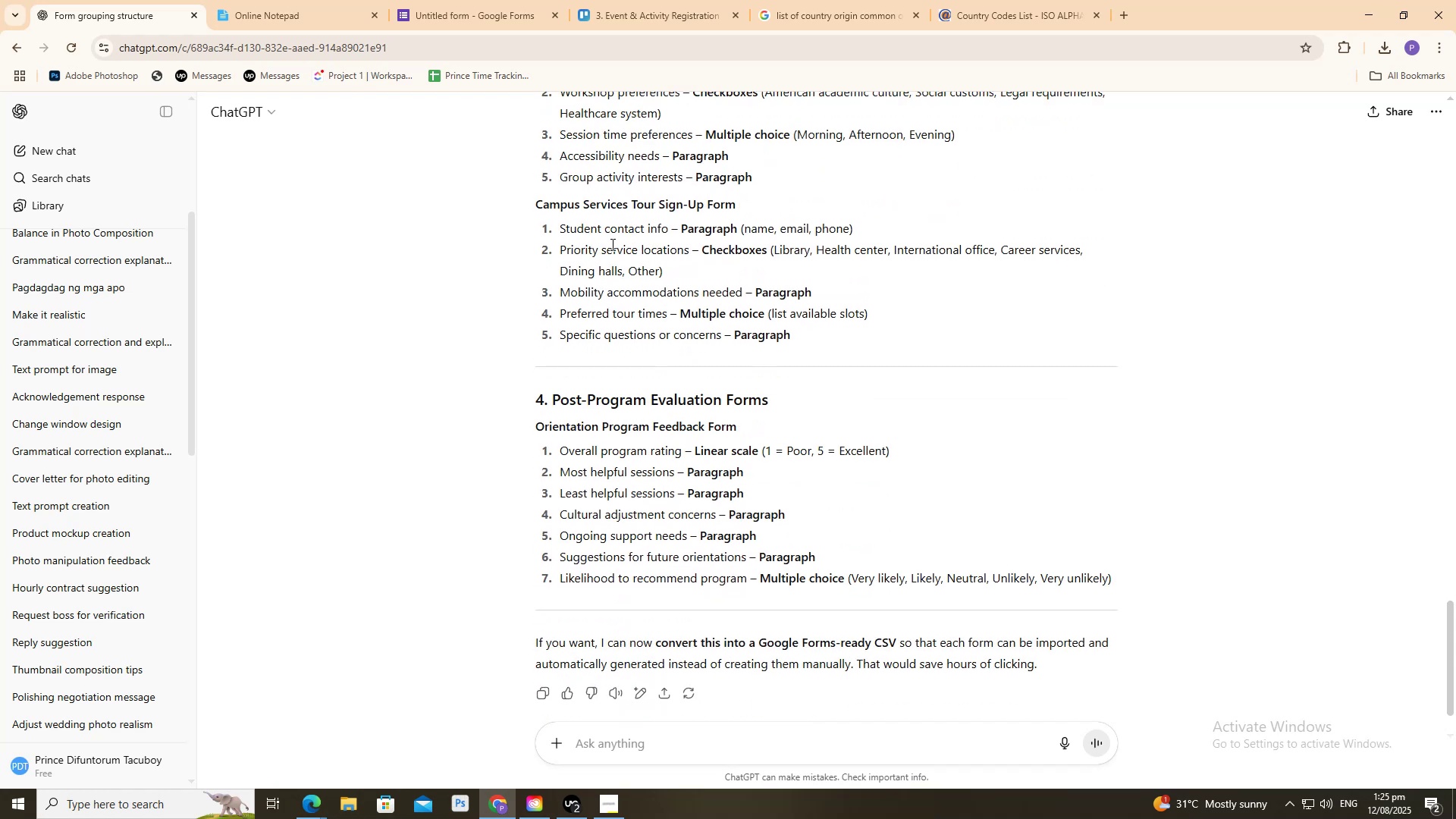 
left_click_drag(start_coordinate=[559, 290], to_coordinate=[742, 284])
 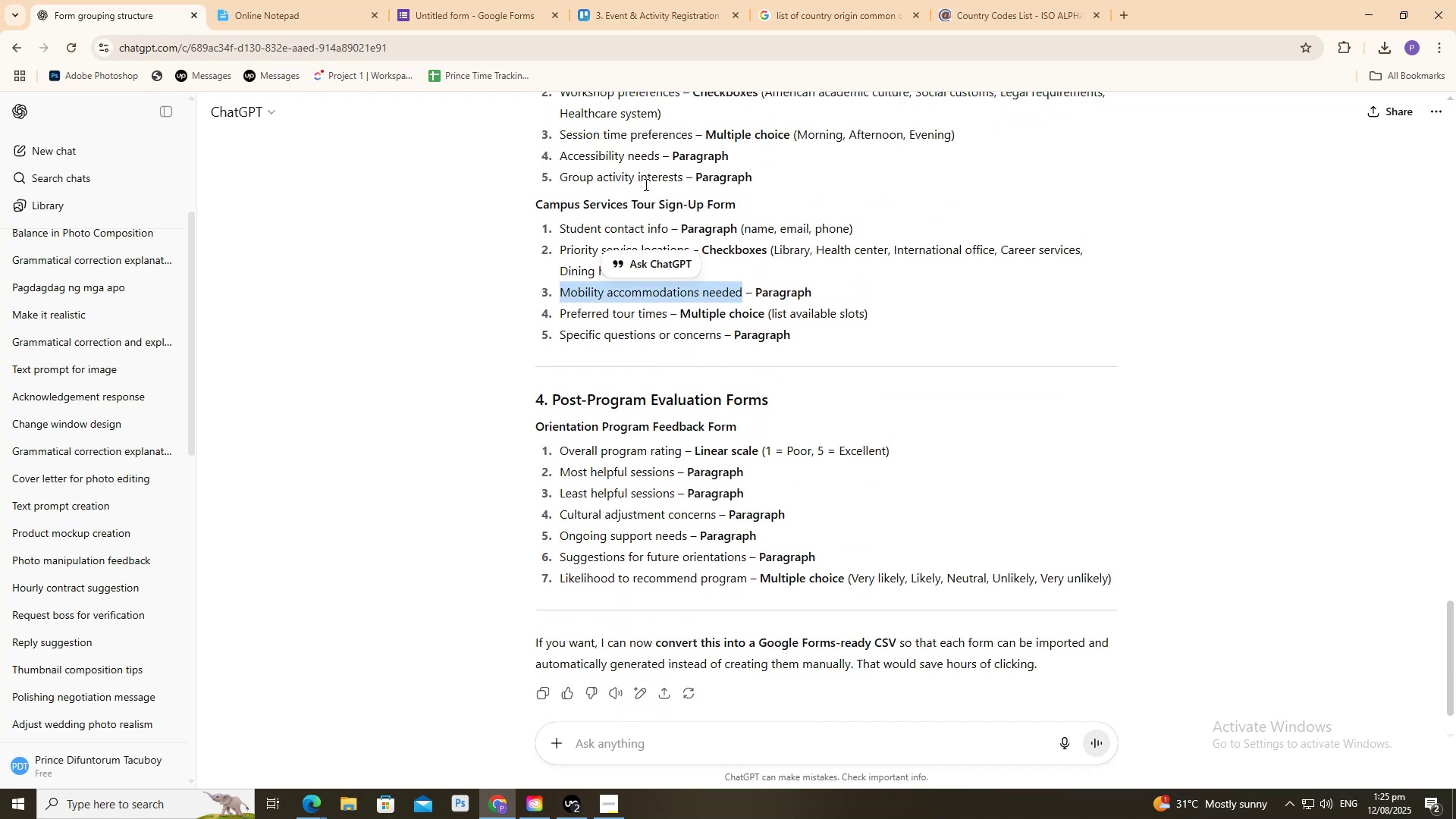 
key(Control+ControlLeft)
 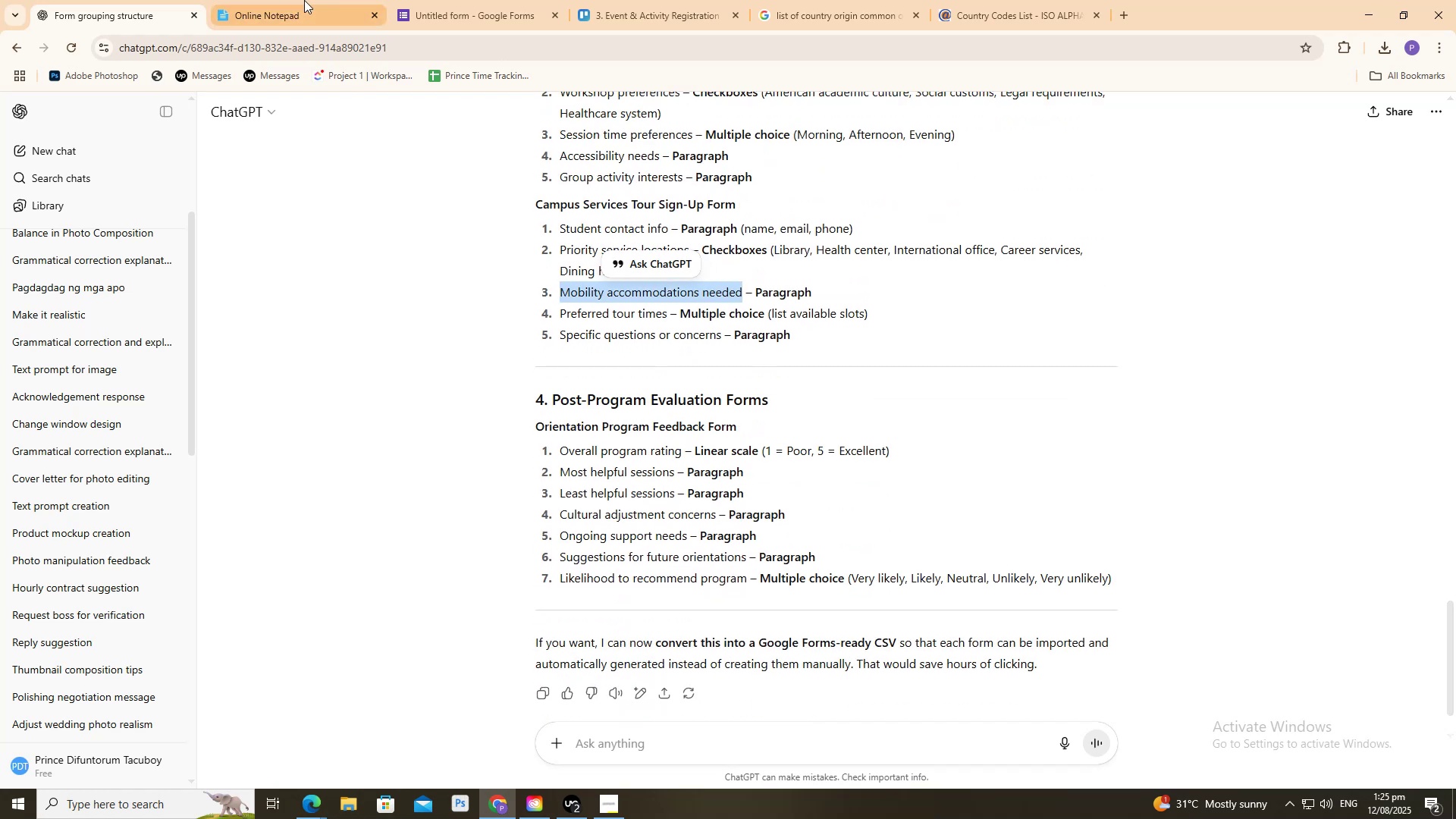 
key(Control+C)
 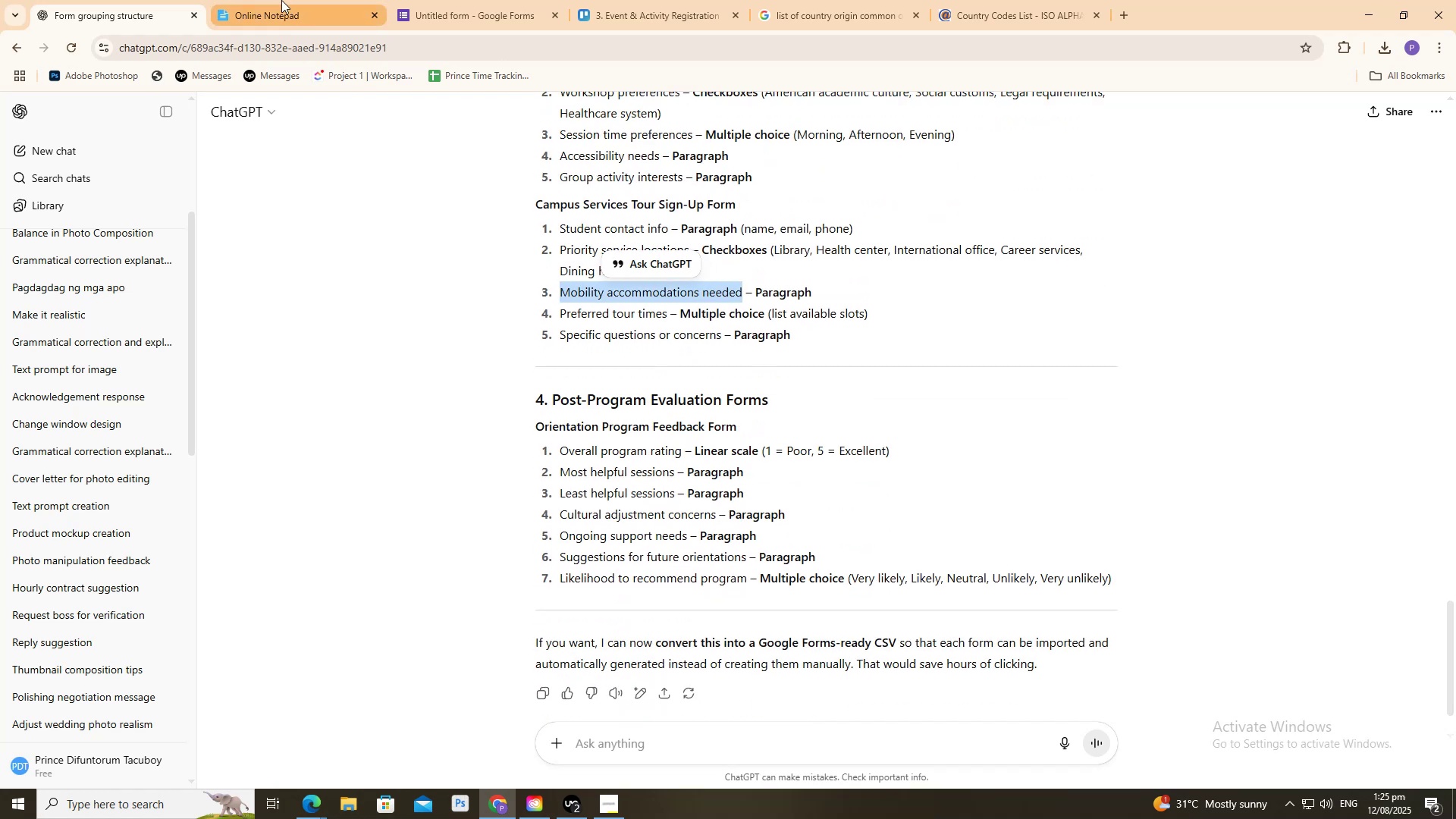 
left_click([281, 0])
 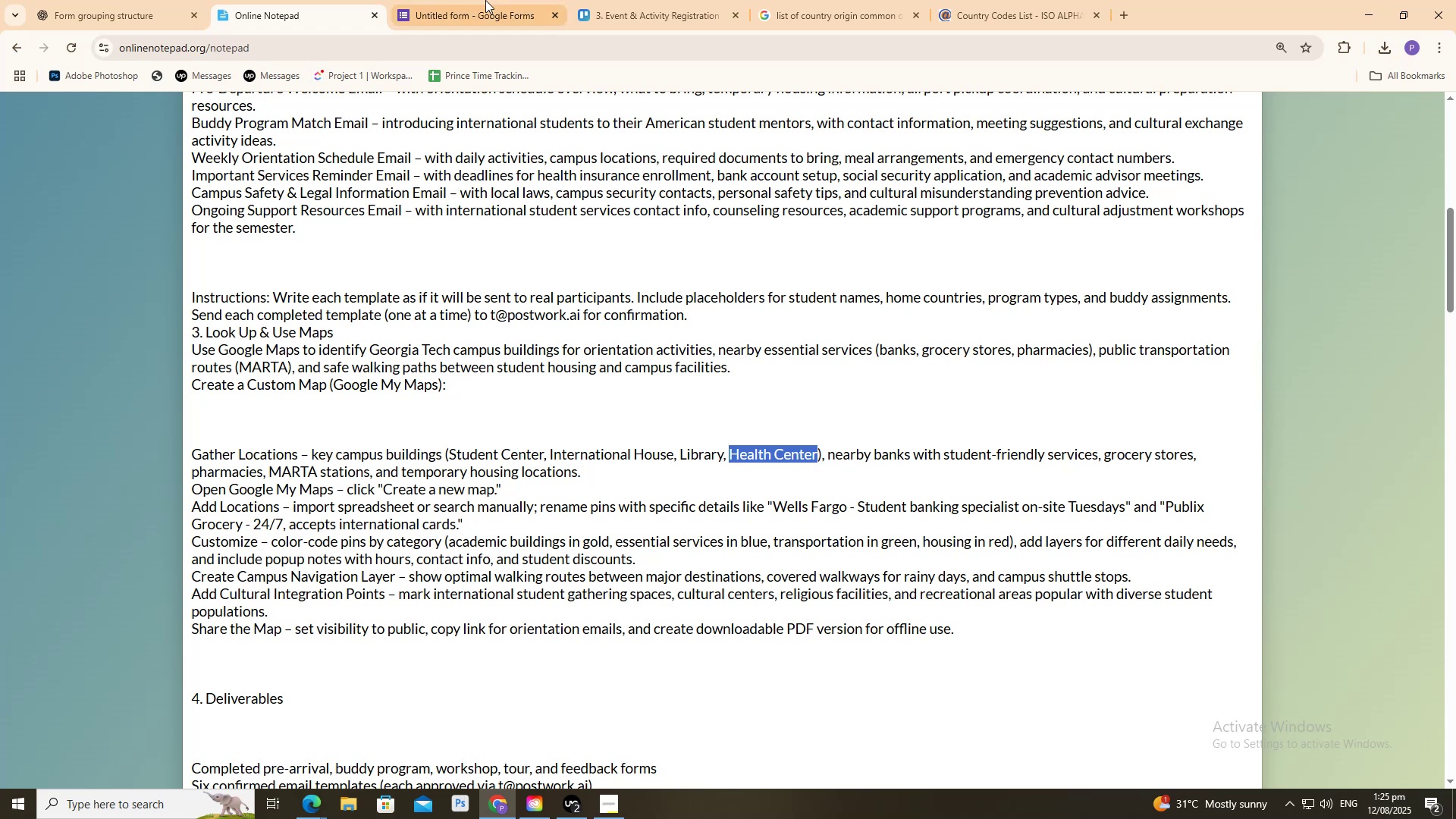 
left_click([469, 0])
 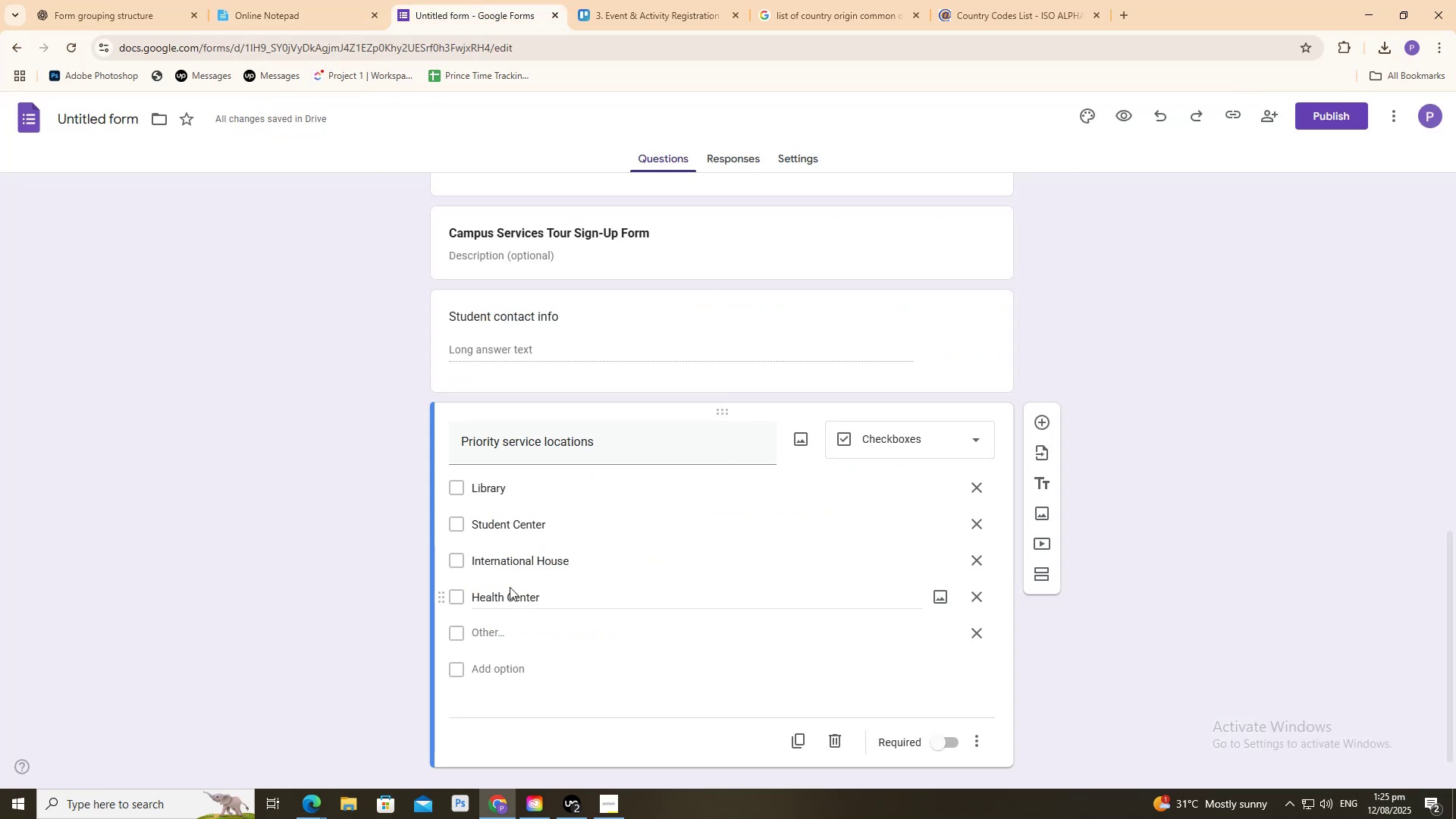 
scroll: coordinate [508, 599], scroll_direction: down, amount: 4.0
 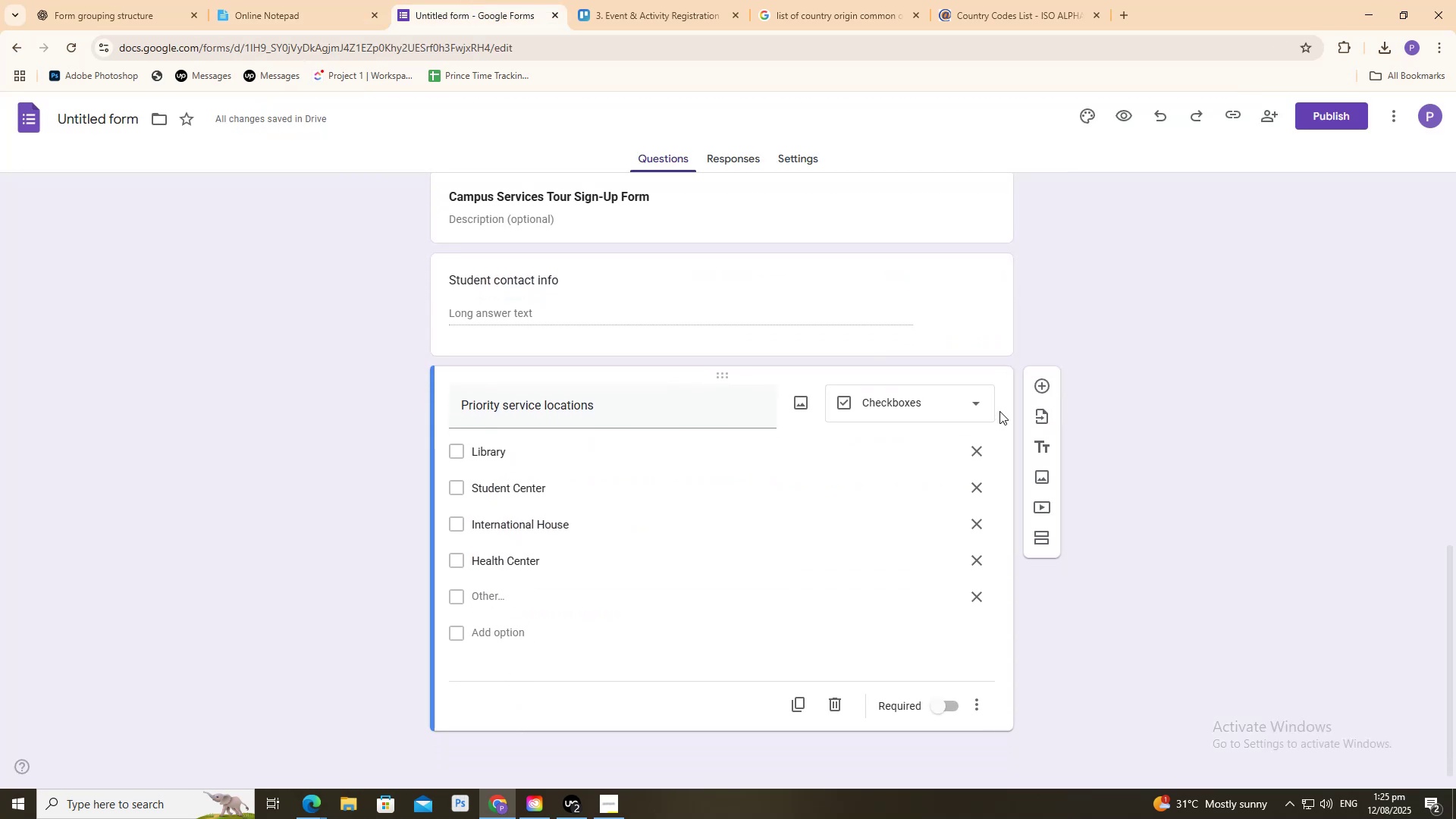 
left_click([1031, 387])
 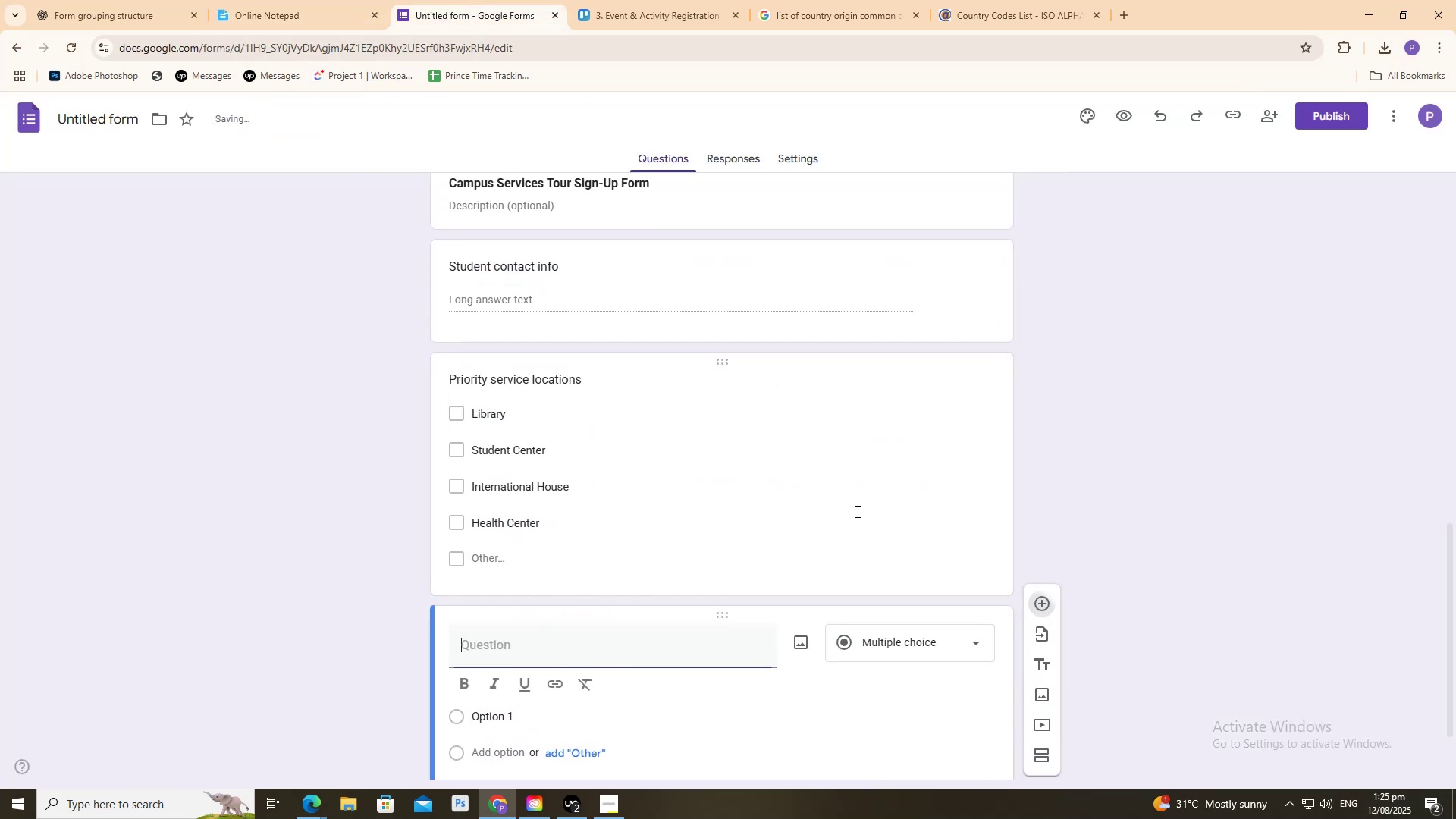 
key(Control+V)
 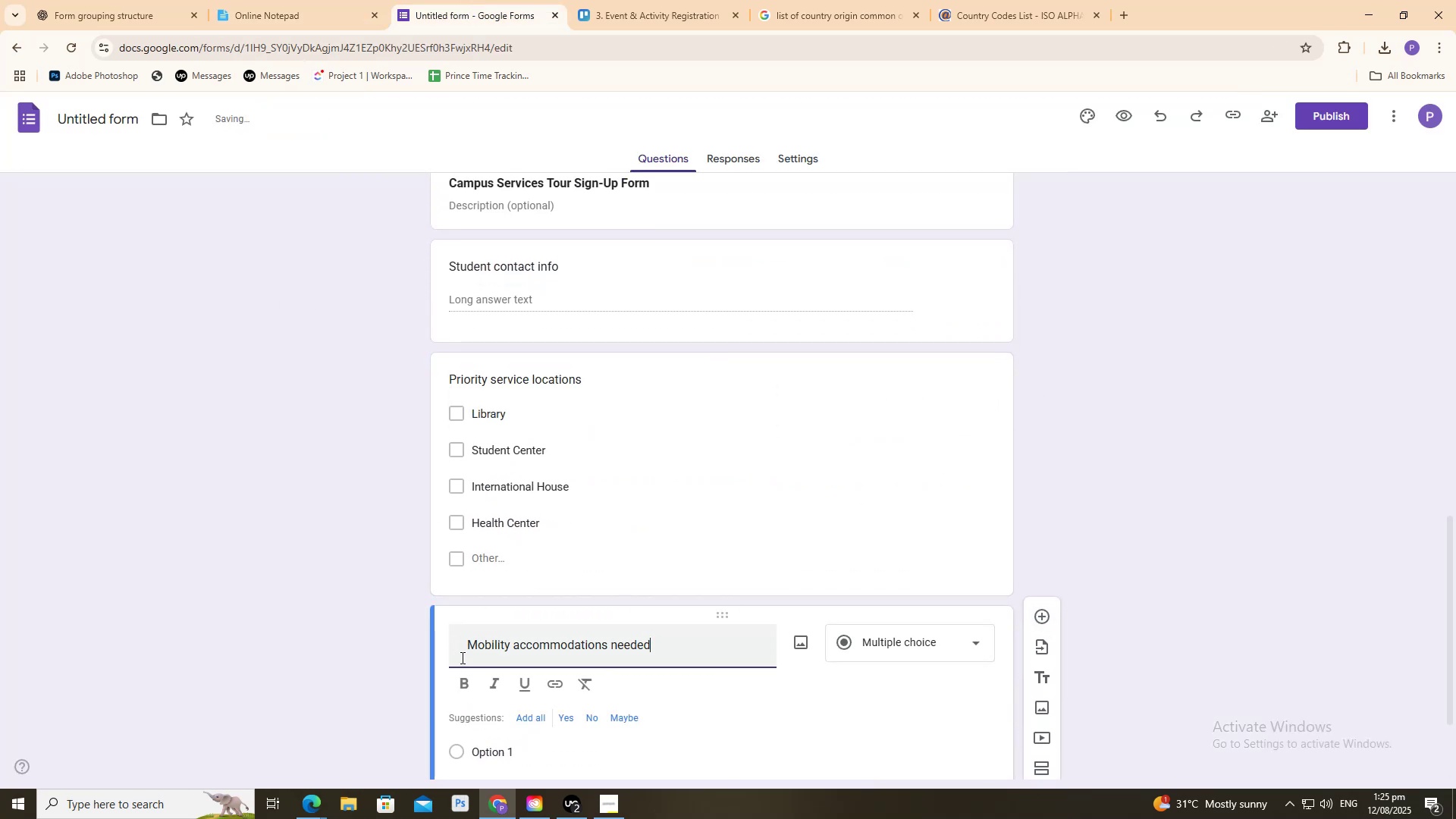 
left_click_drag(start_coordinate=[468, 642], to_coordinate=[404, 632])
 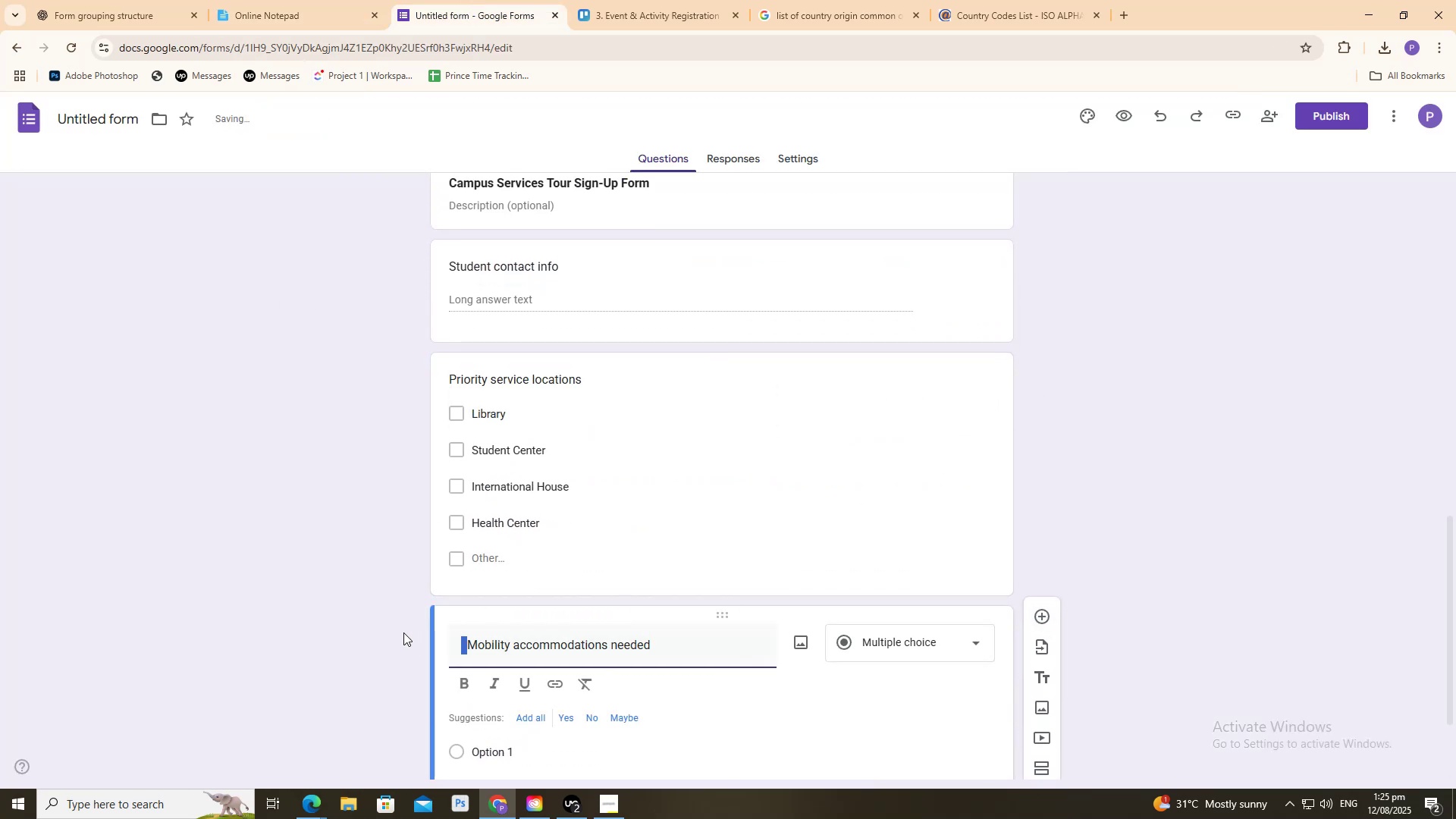 
key(Backspace)
 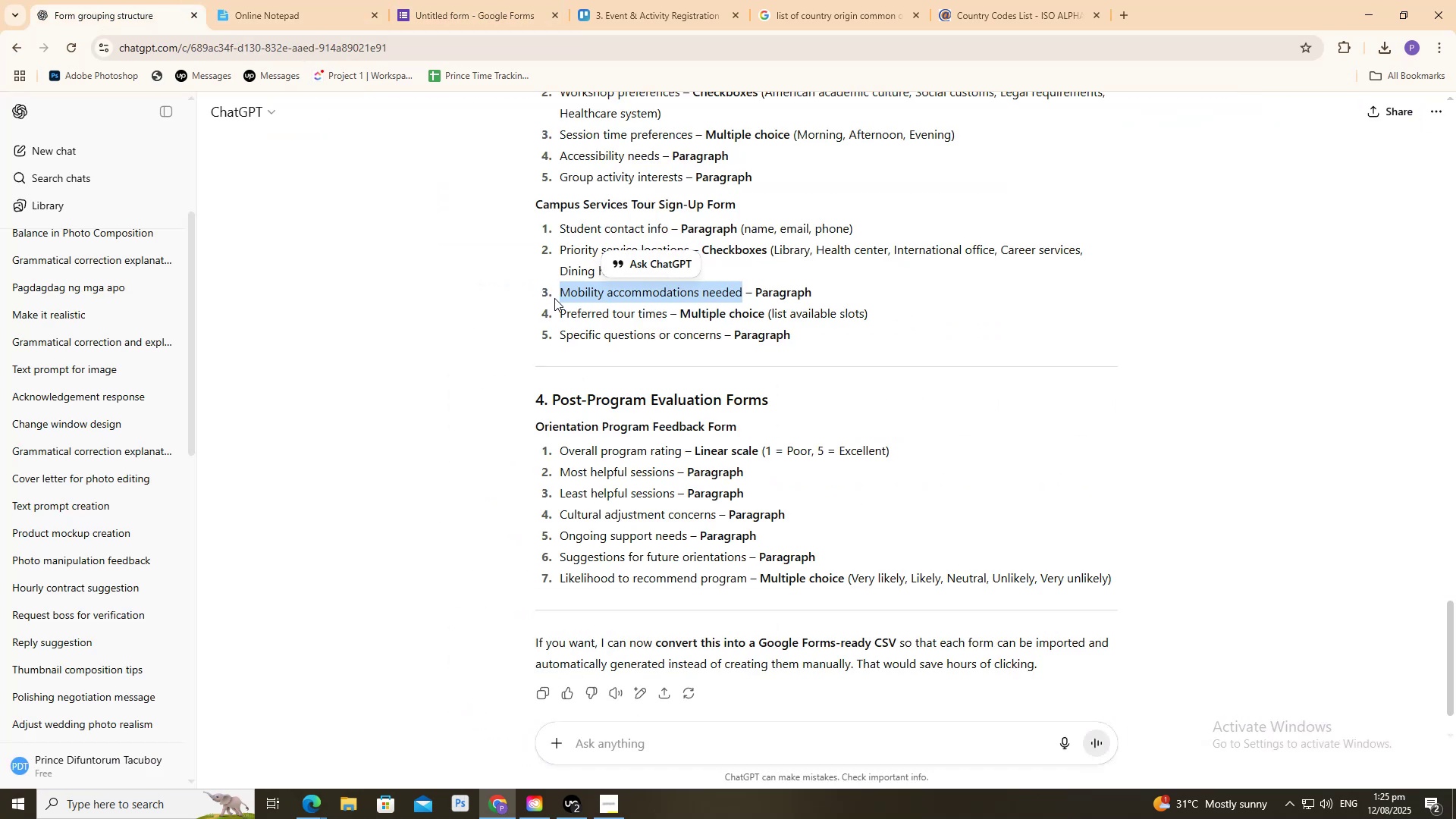 
left_click_drag(start_coordinate=[557, 310], to_coordinate=[666, 307])
 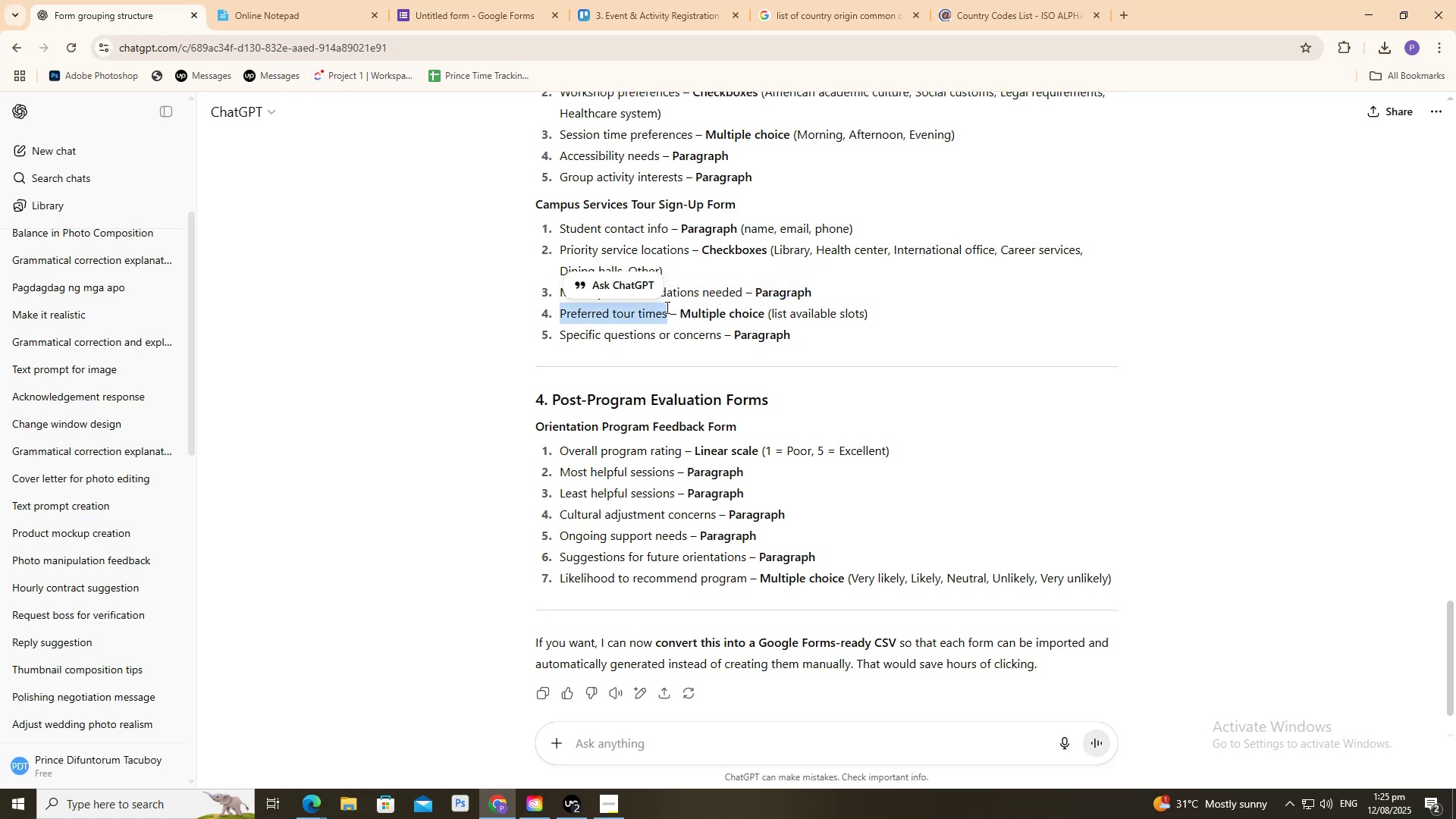 
key(Control+C)
 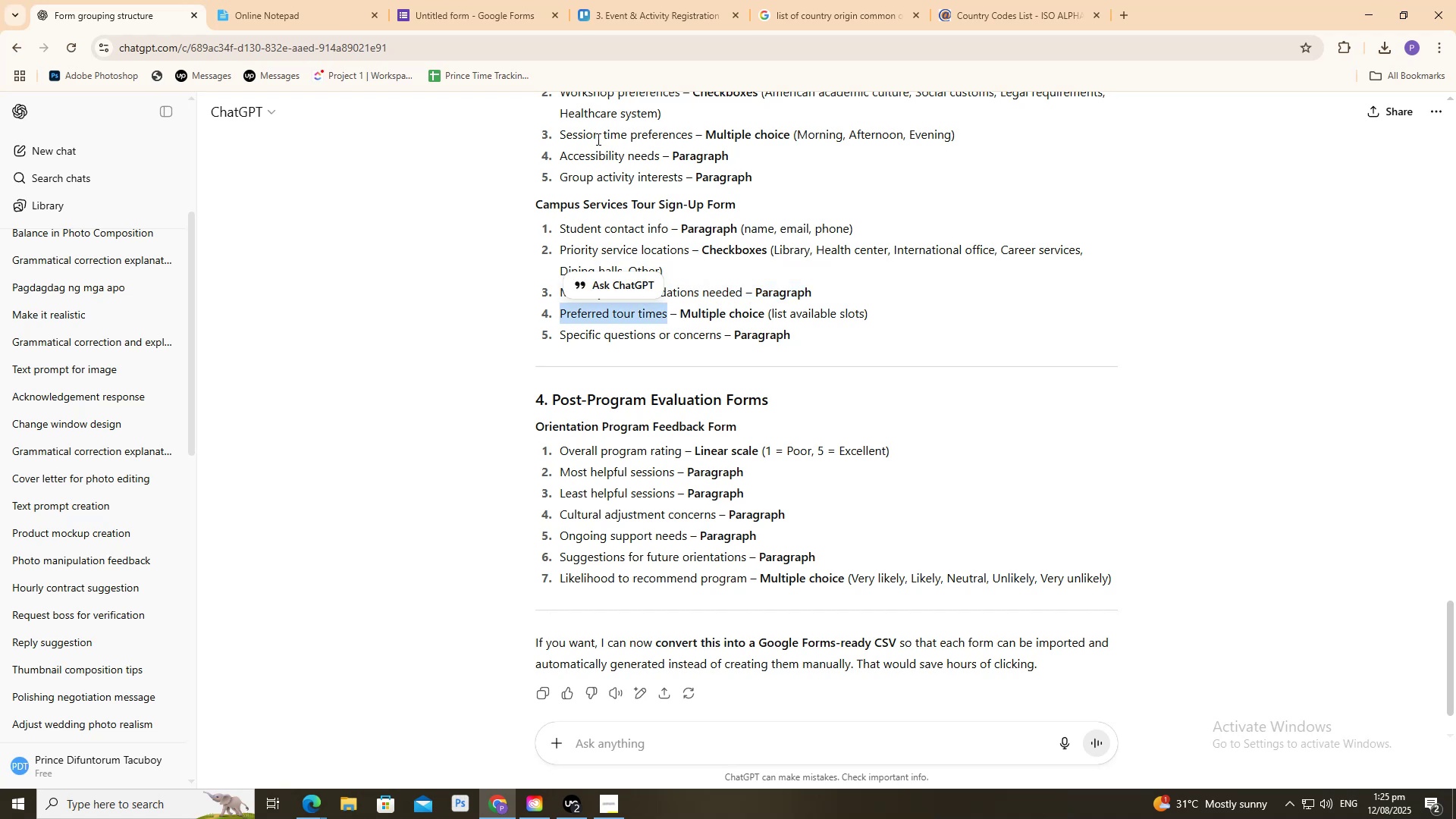 
key(Control+C)
 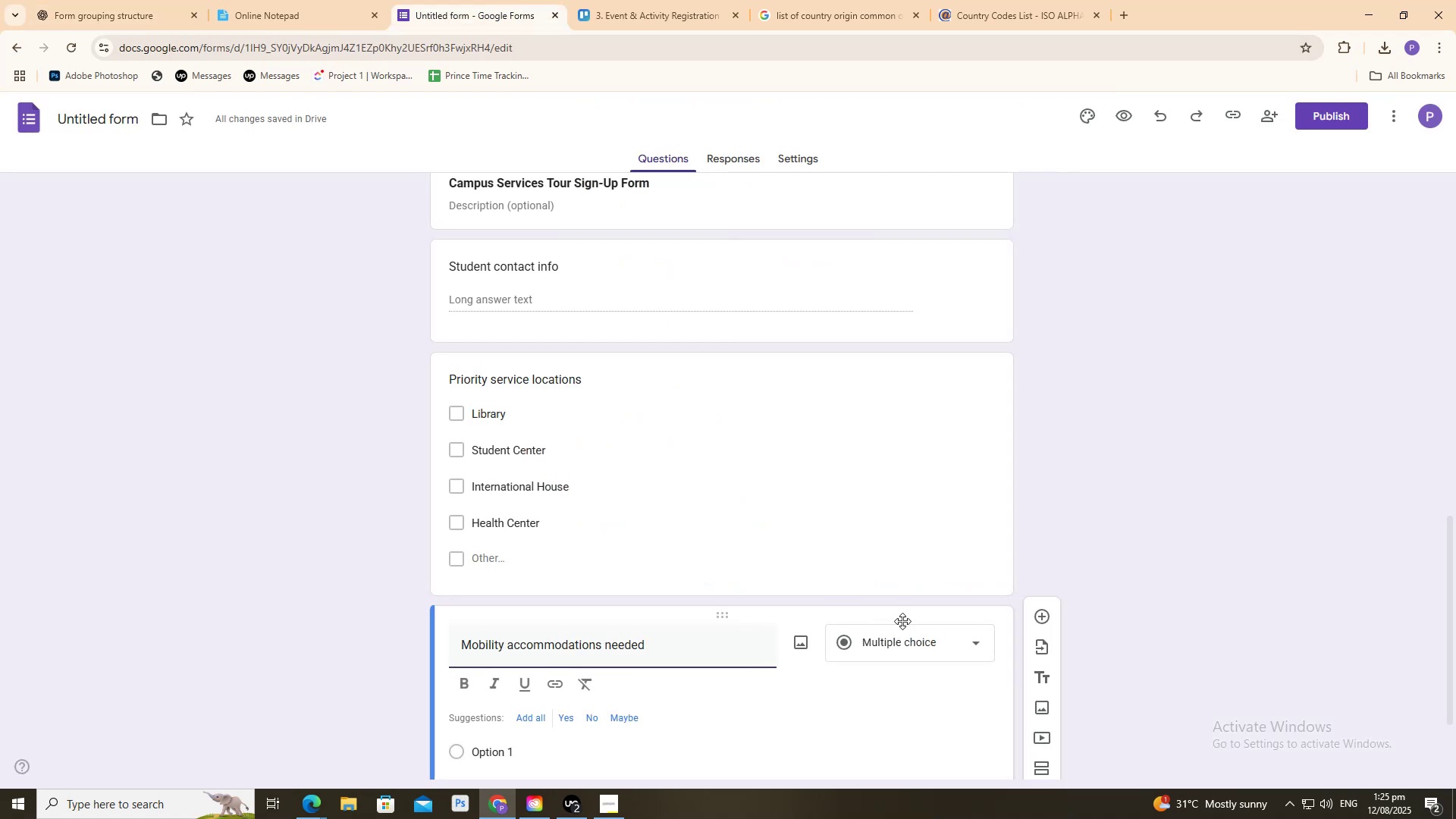 
left_click([916, 634])
 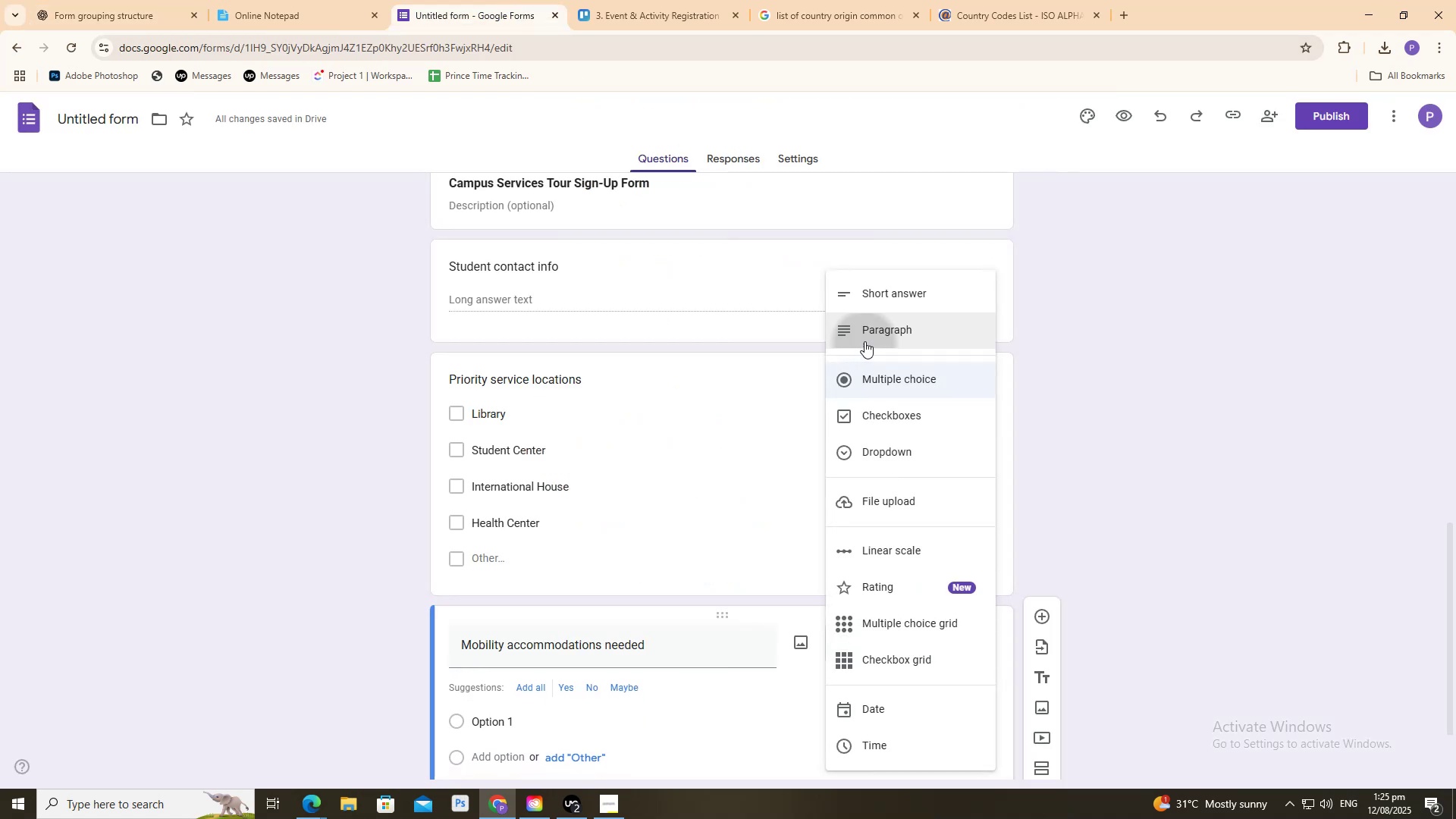 
scroll: coordinate [494, 670], scroll_direction: down, amount: 6.0
 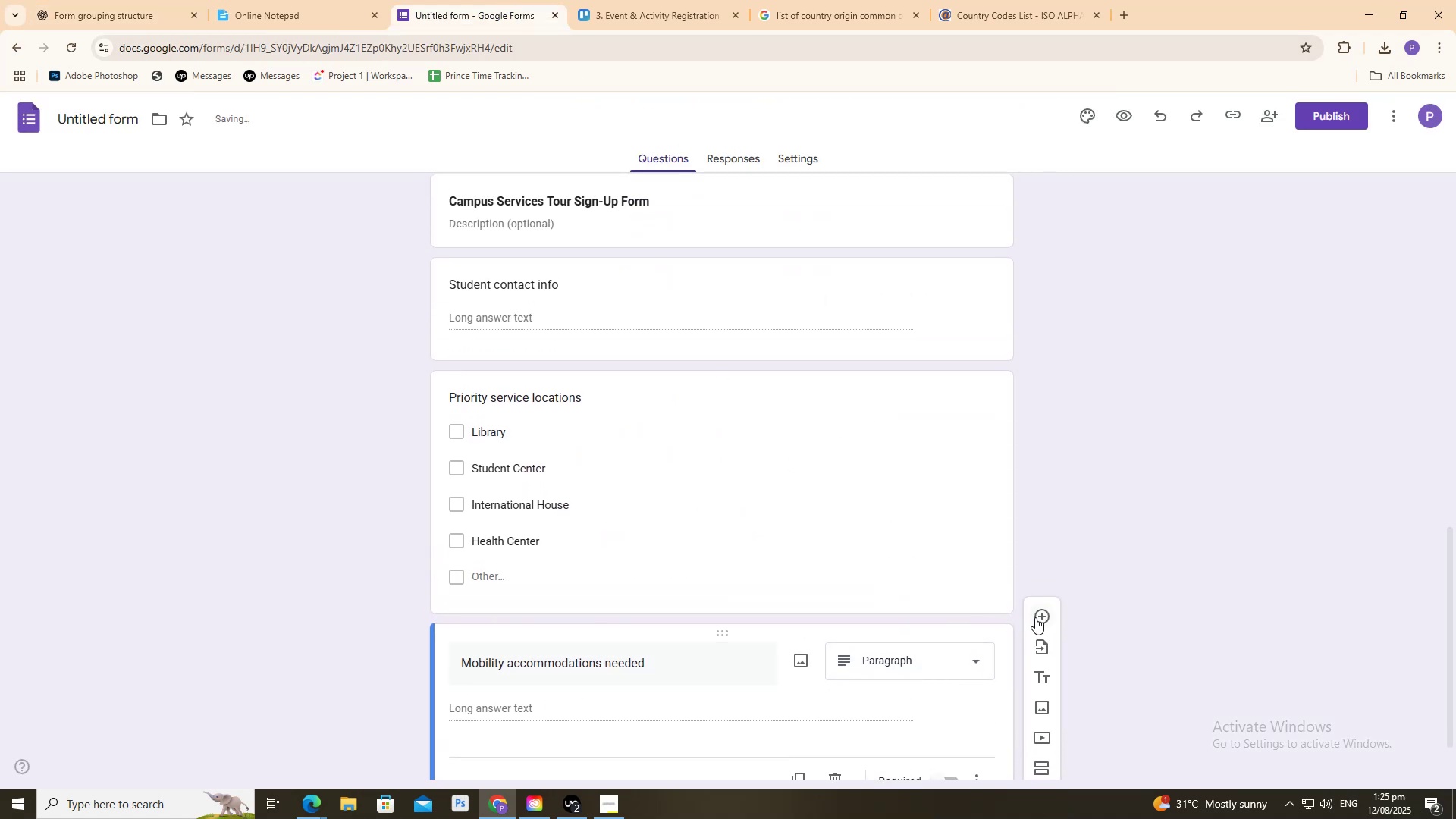 
left_click([1041, 613])
 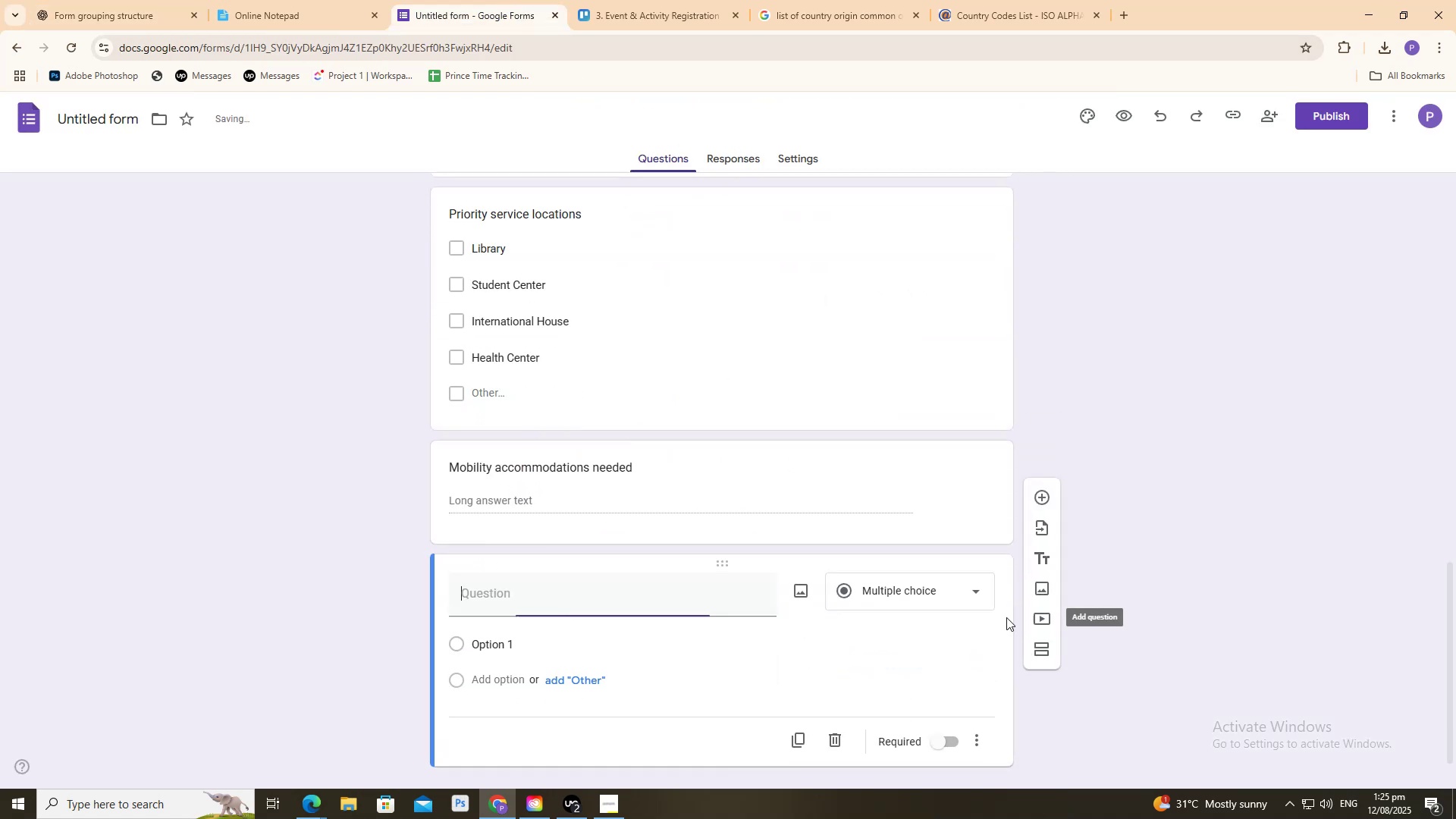 
scroll: coordinate [859, 607], scroll_direction: down, amount: 4.0
 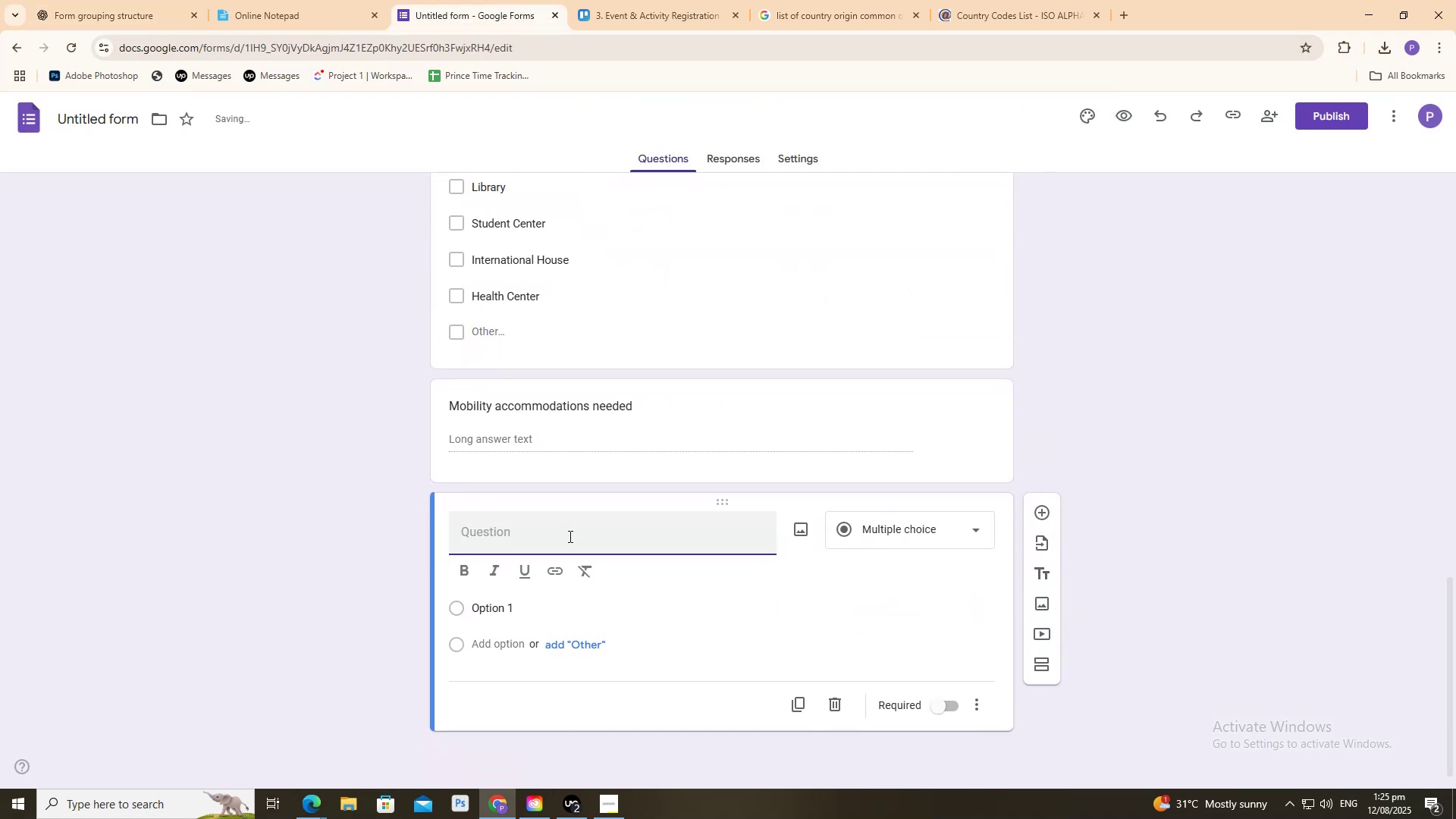 
key(Control+V)
 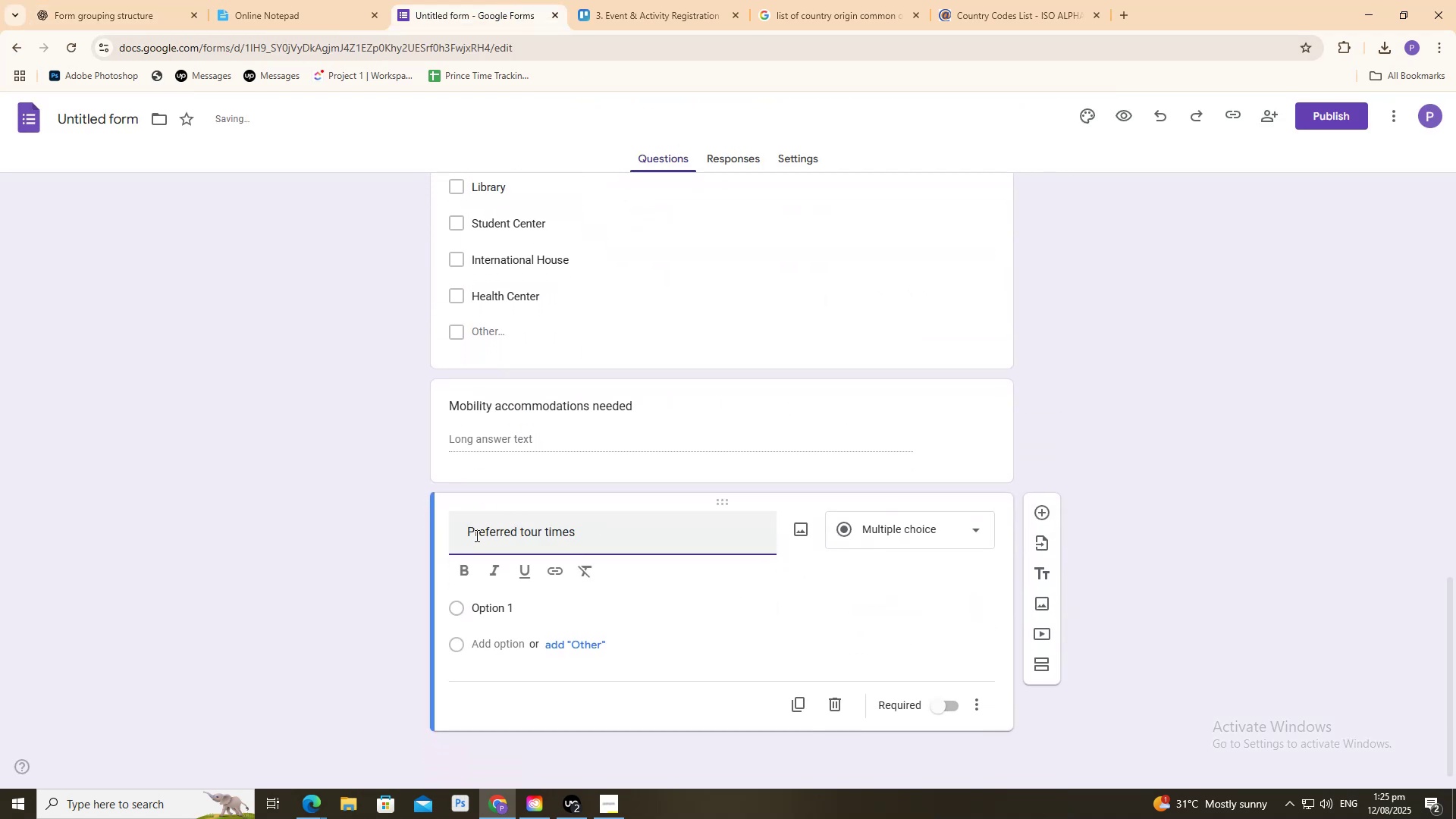 
left_click_drag(start_coordinate=[467, 535], to_coordinate=[334, 535])
 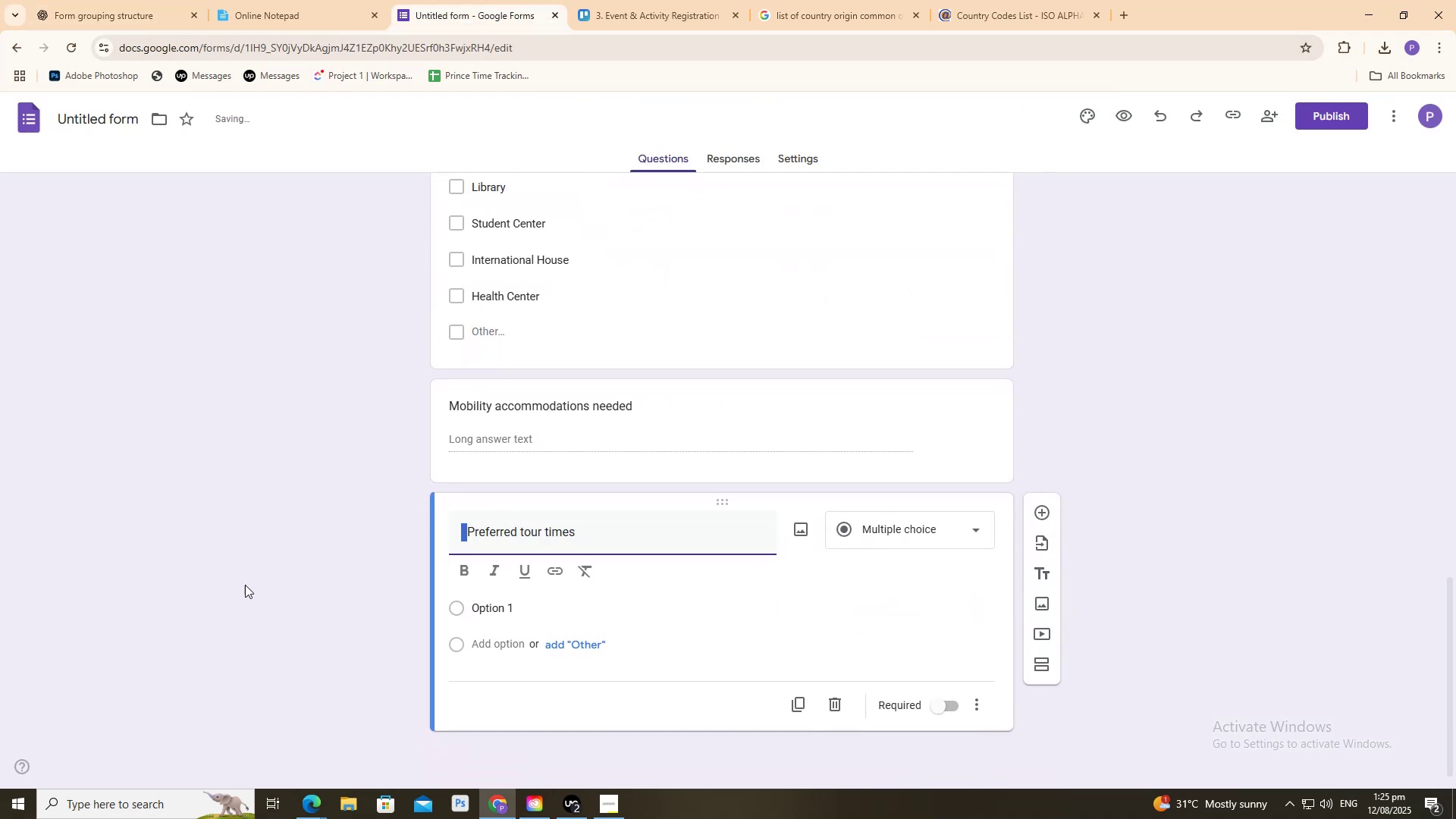 
key(Backspace)
 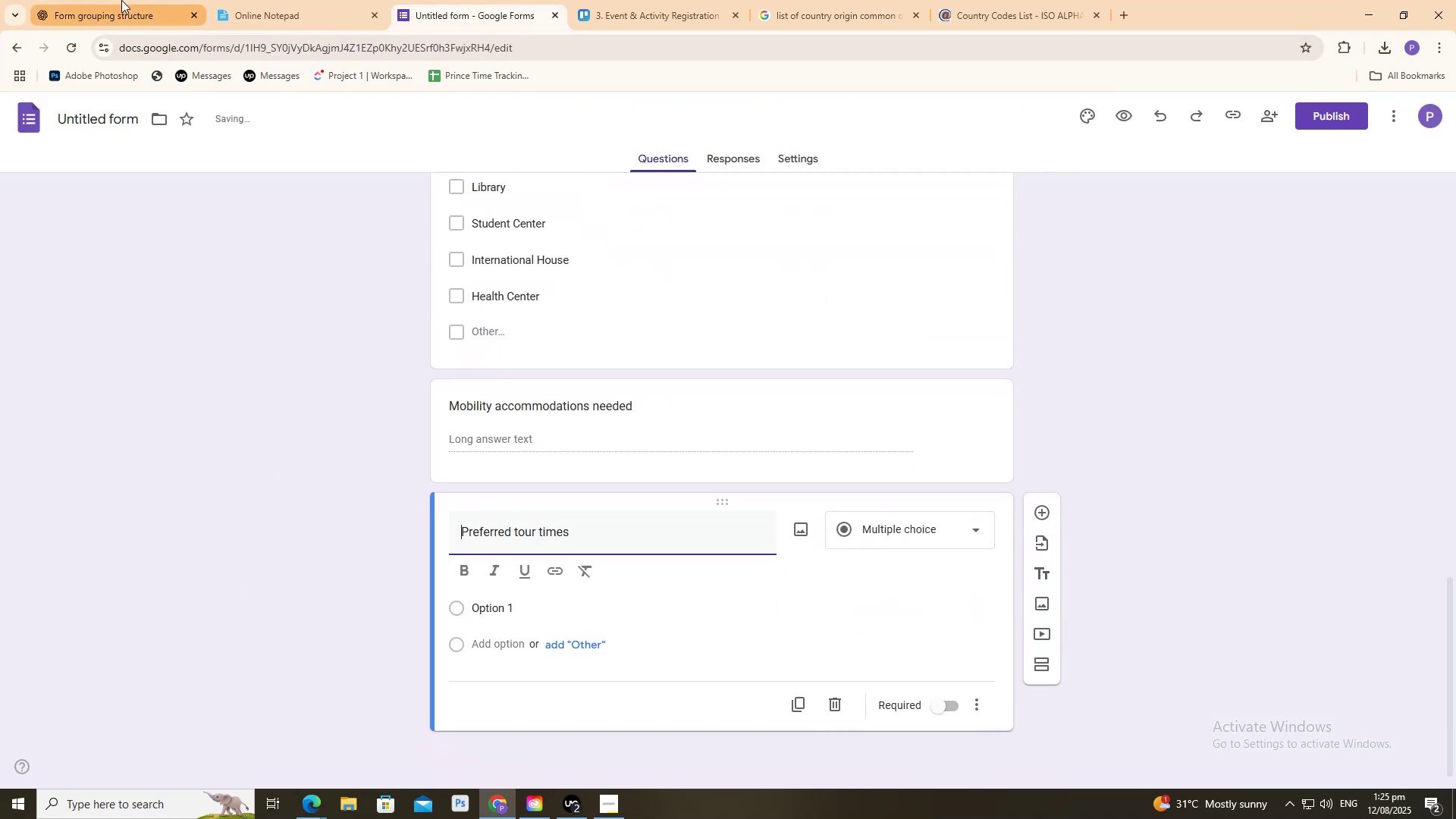 
left_click([121, 0])
 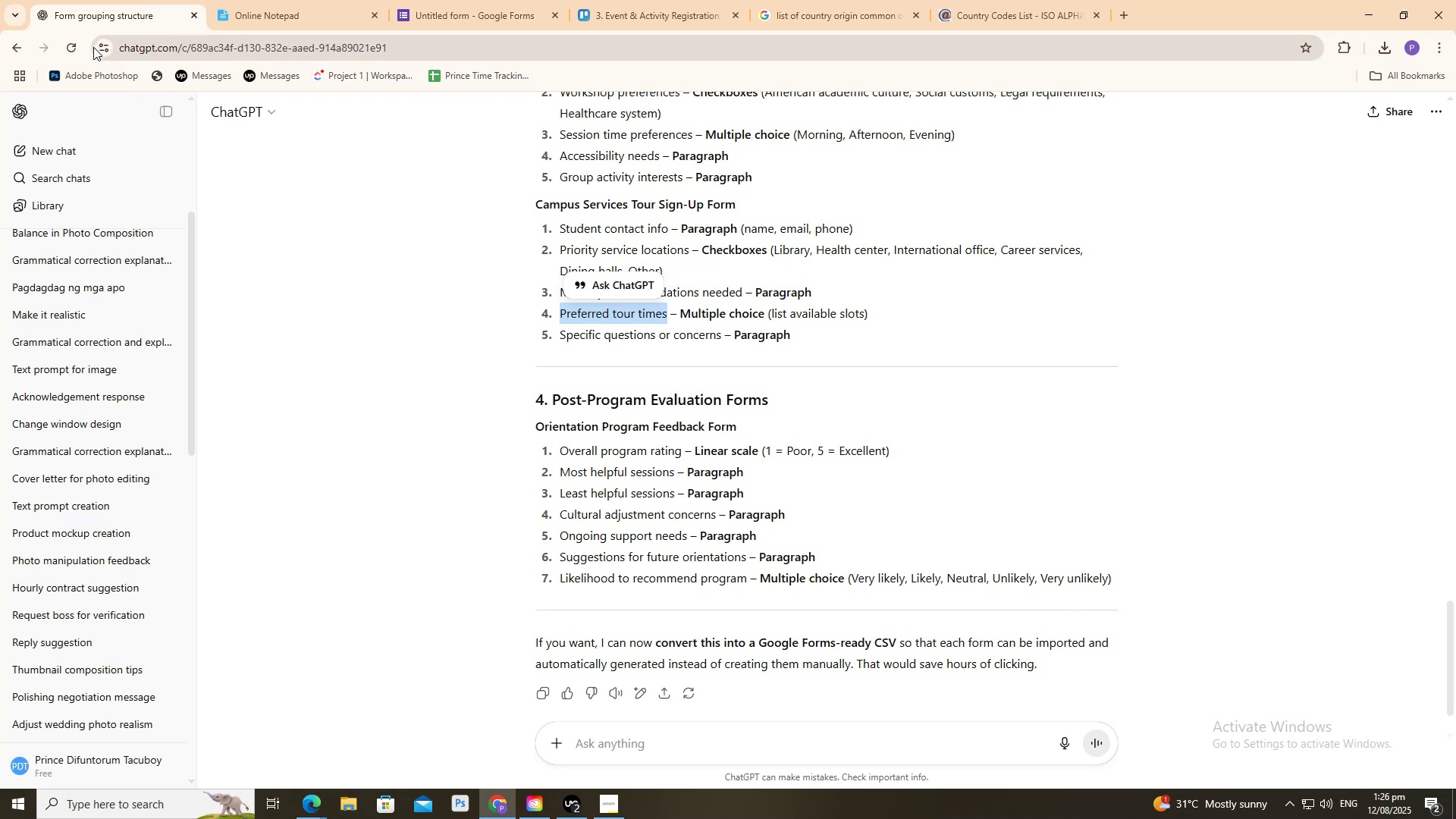 
wait(14.1)
 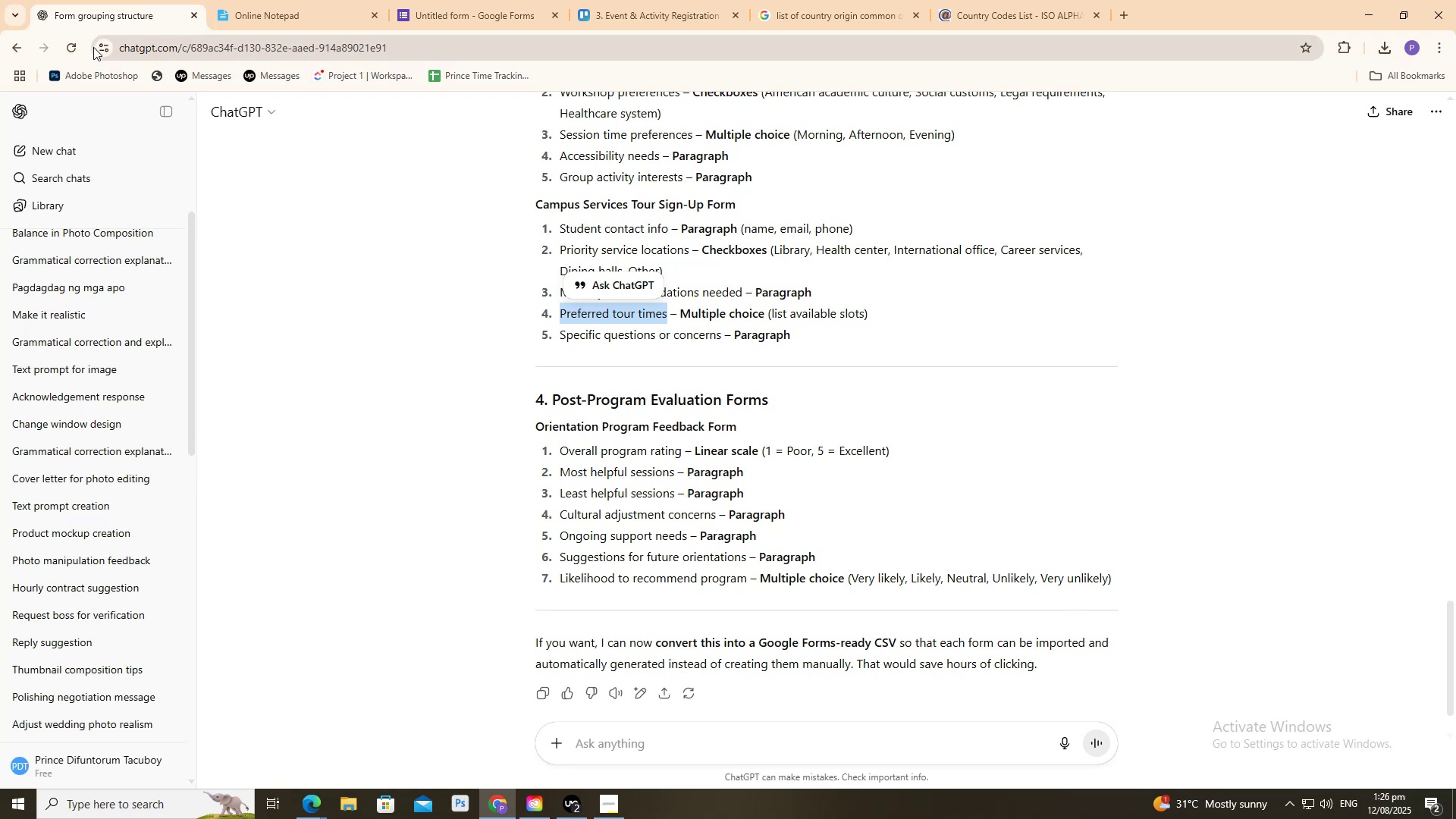 
left_click_drag(start_coordinate=[132, 0], to_coordinate=[140, 0])
 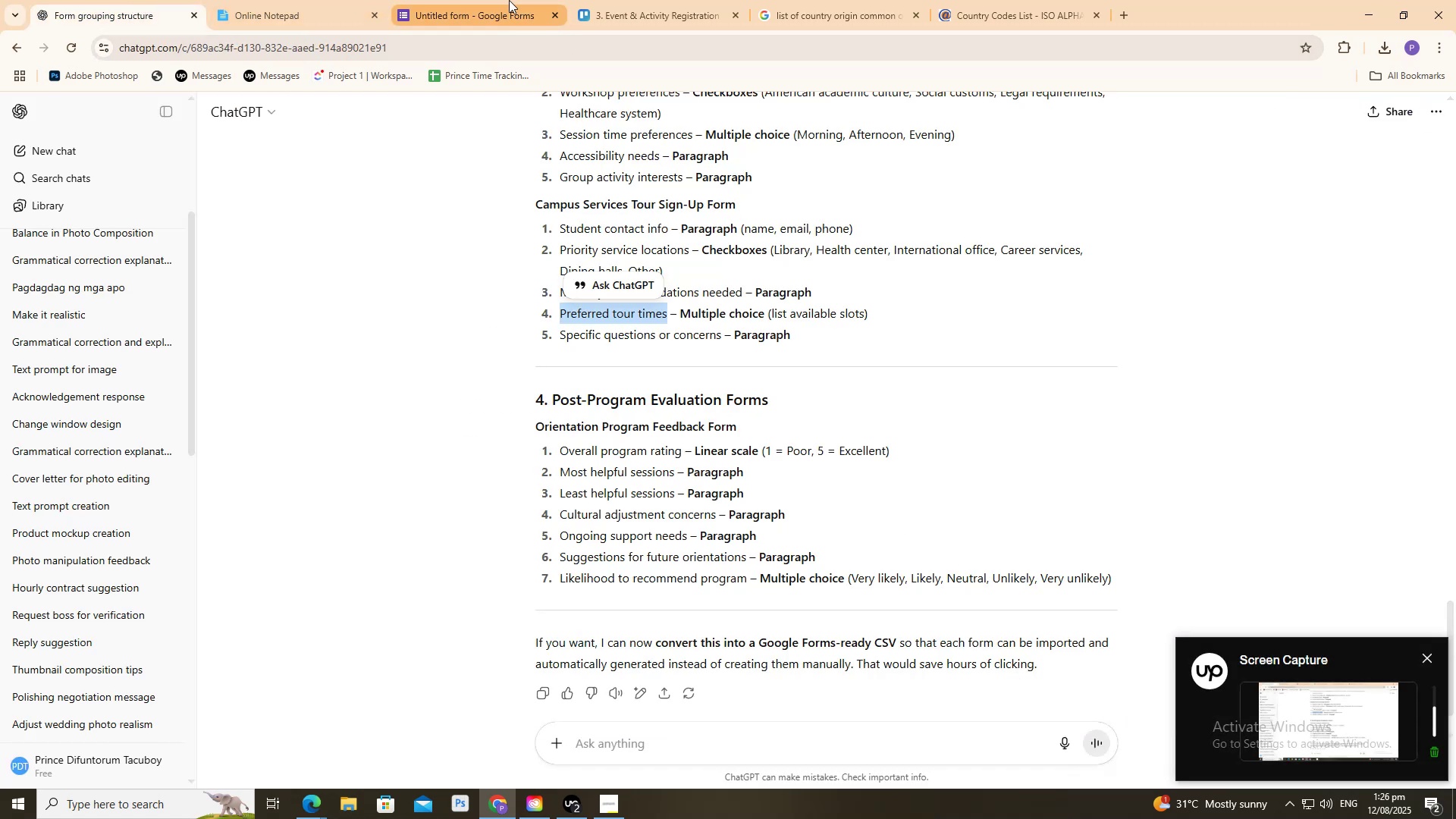 
mouse_move([533, 0])
 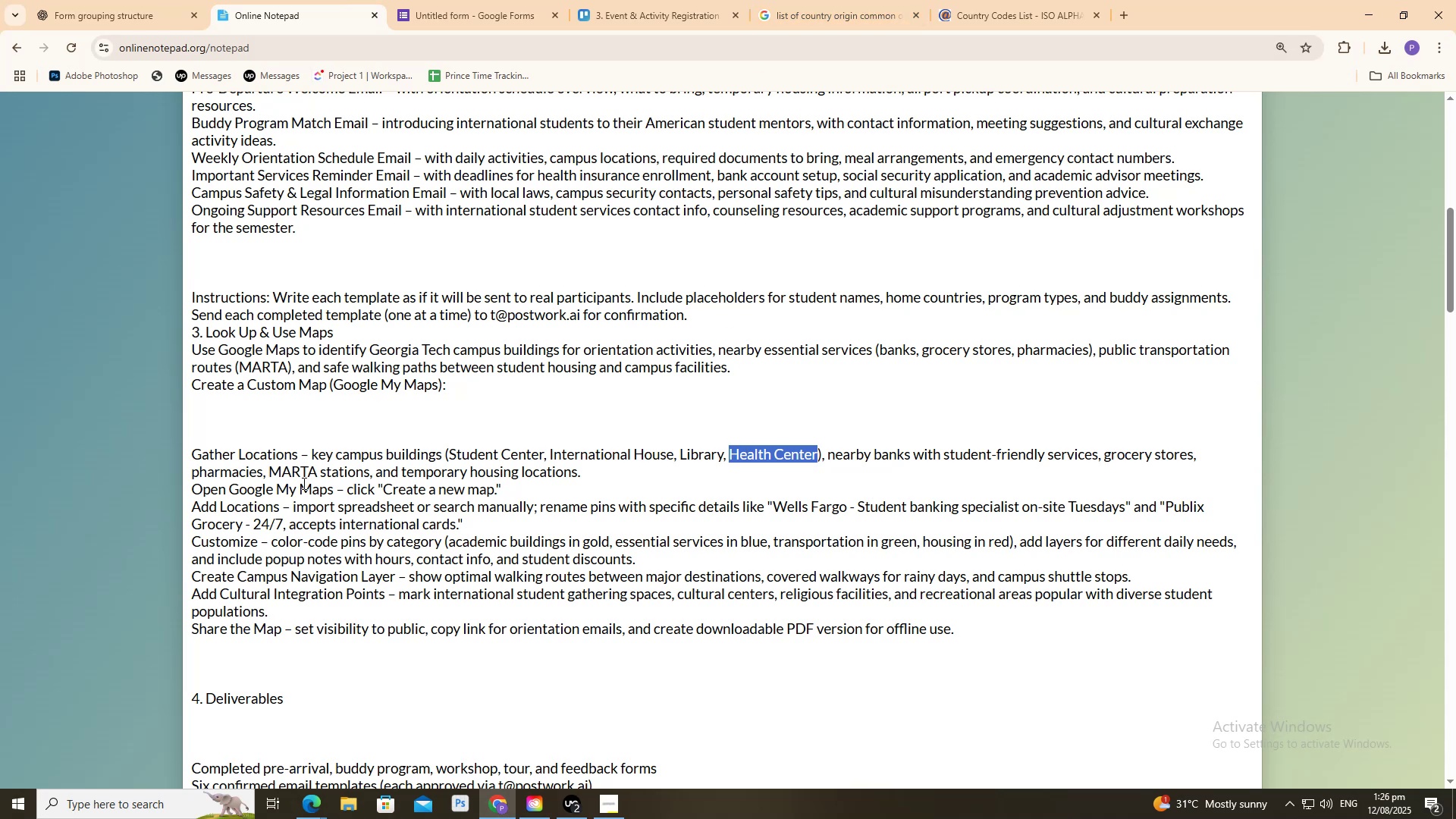 
wait(5.15)
 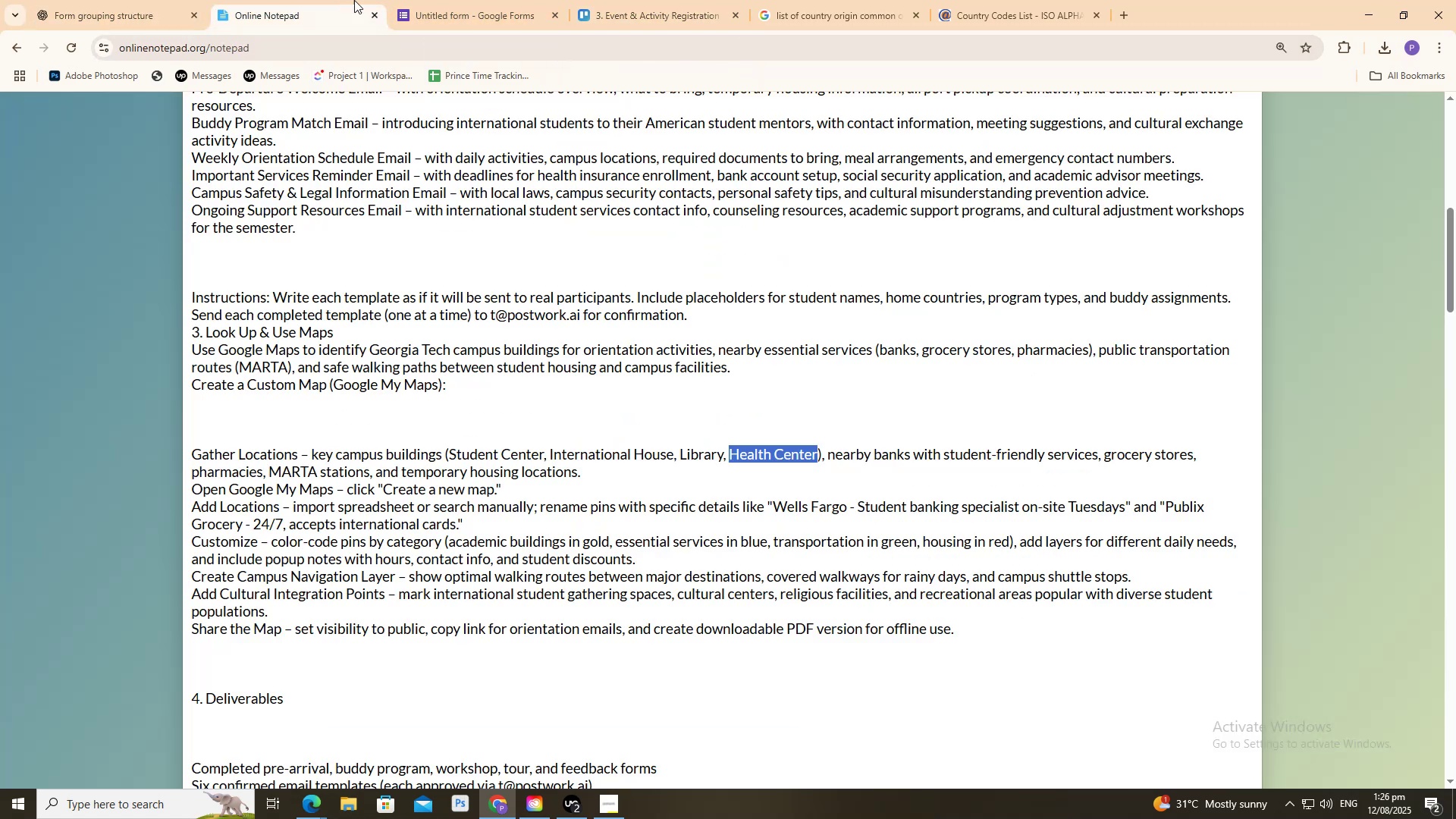 
left_click([278, 535])
 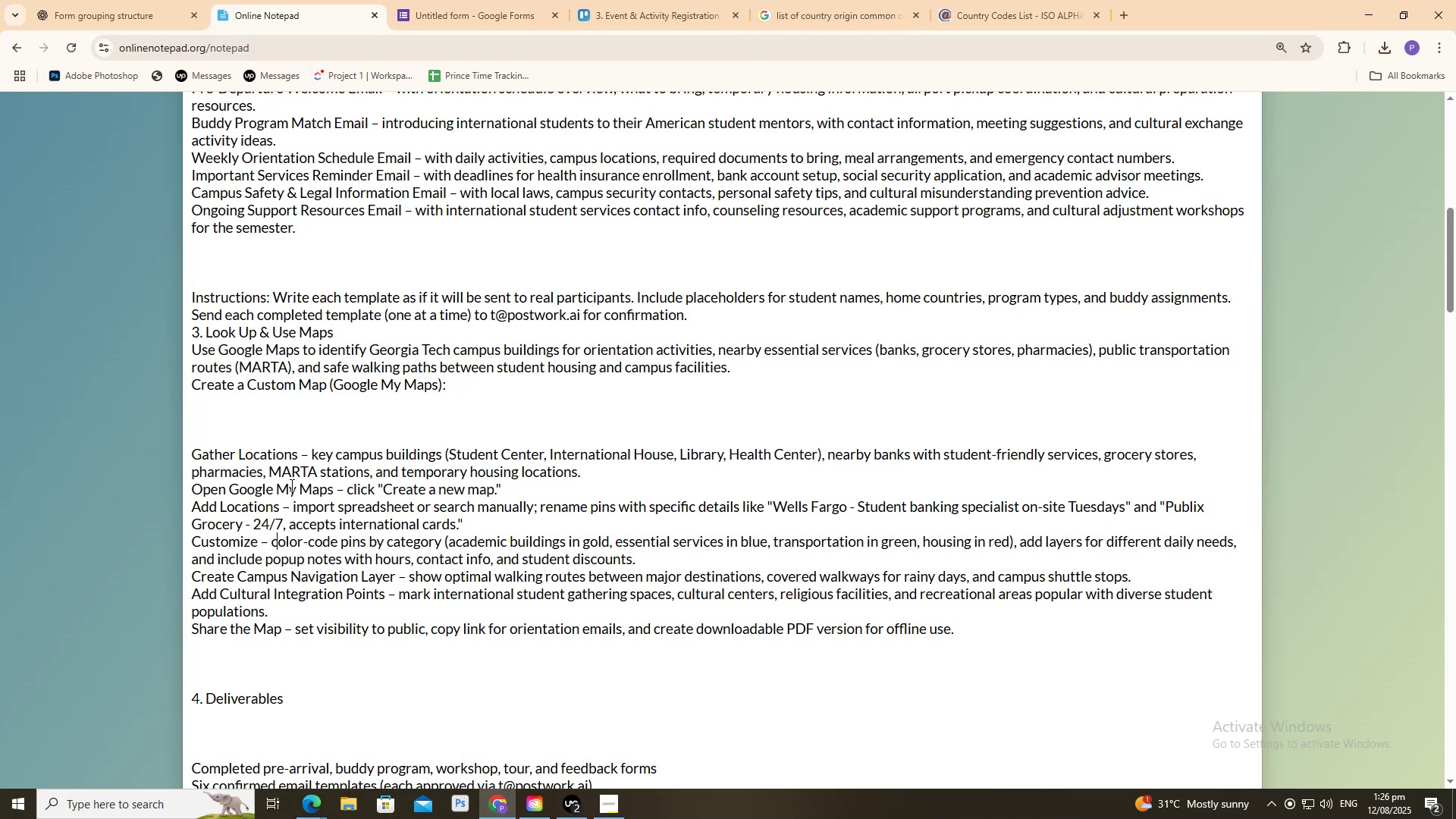 
wait(10.52)
 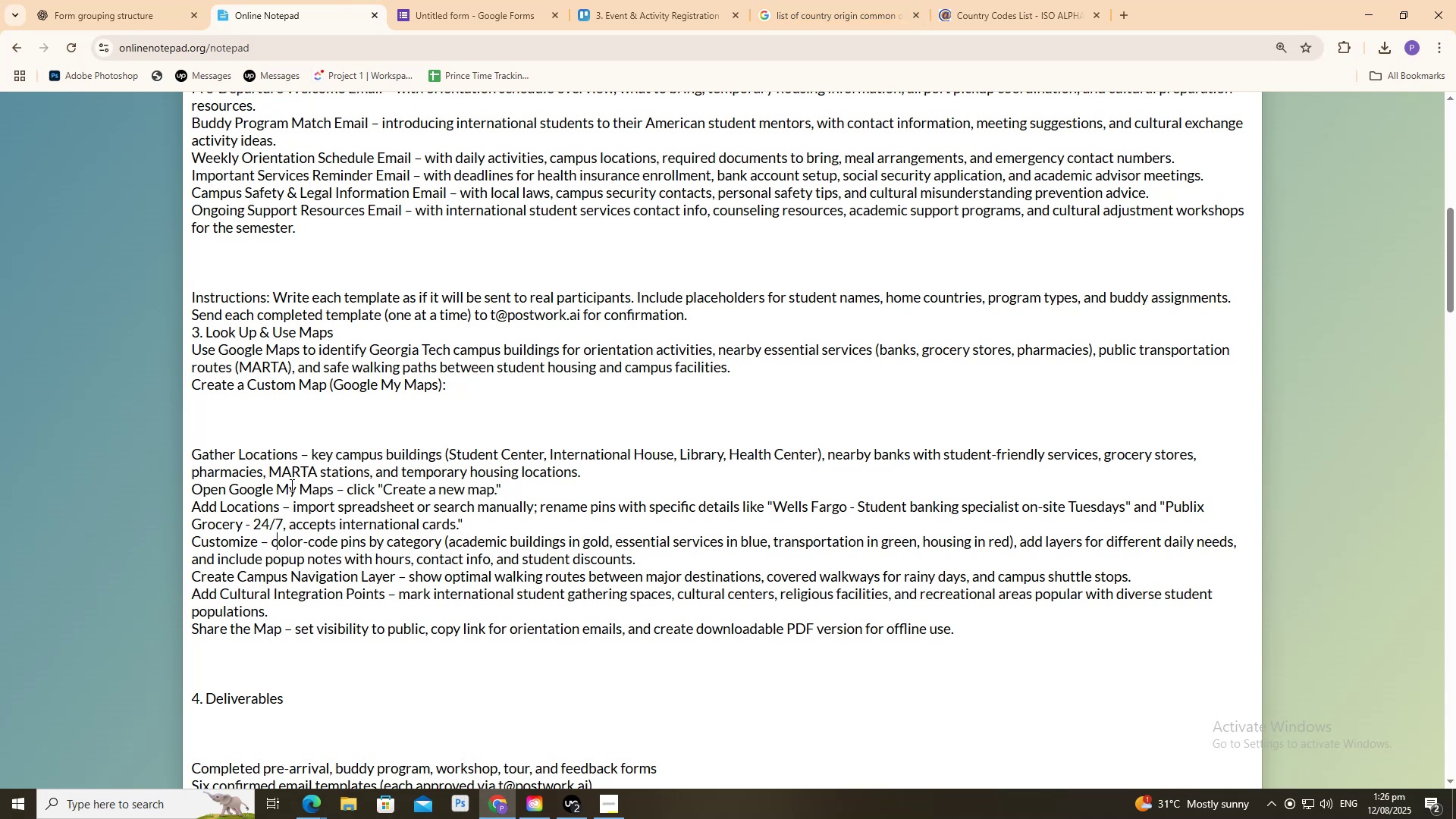 
scroll: coordinate [326, 427], scroll_direction: down, amount: 8.0
 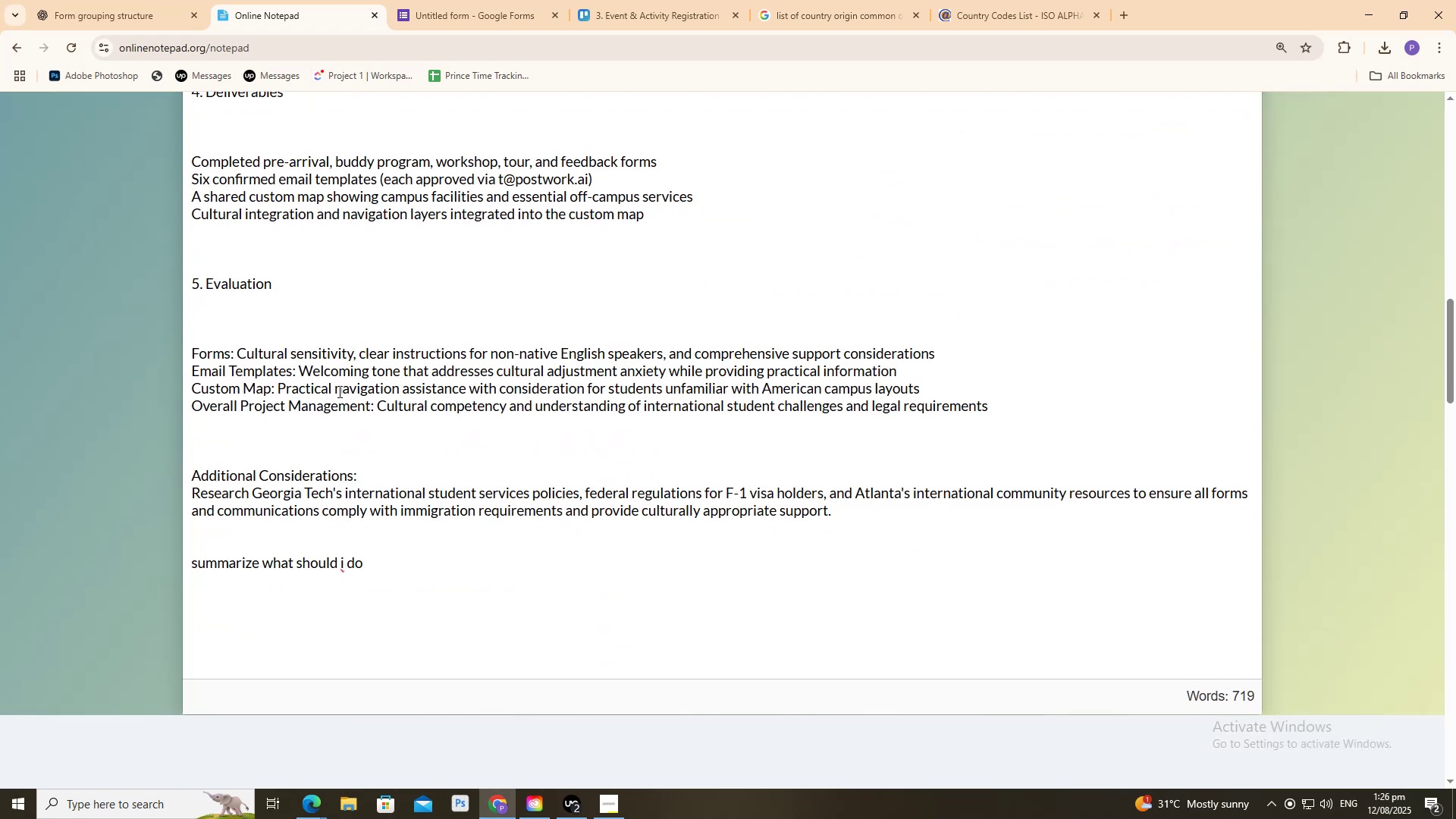 
scroll: coordinate [338, 391], scroll_direction: up, amount: 3.0
 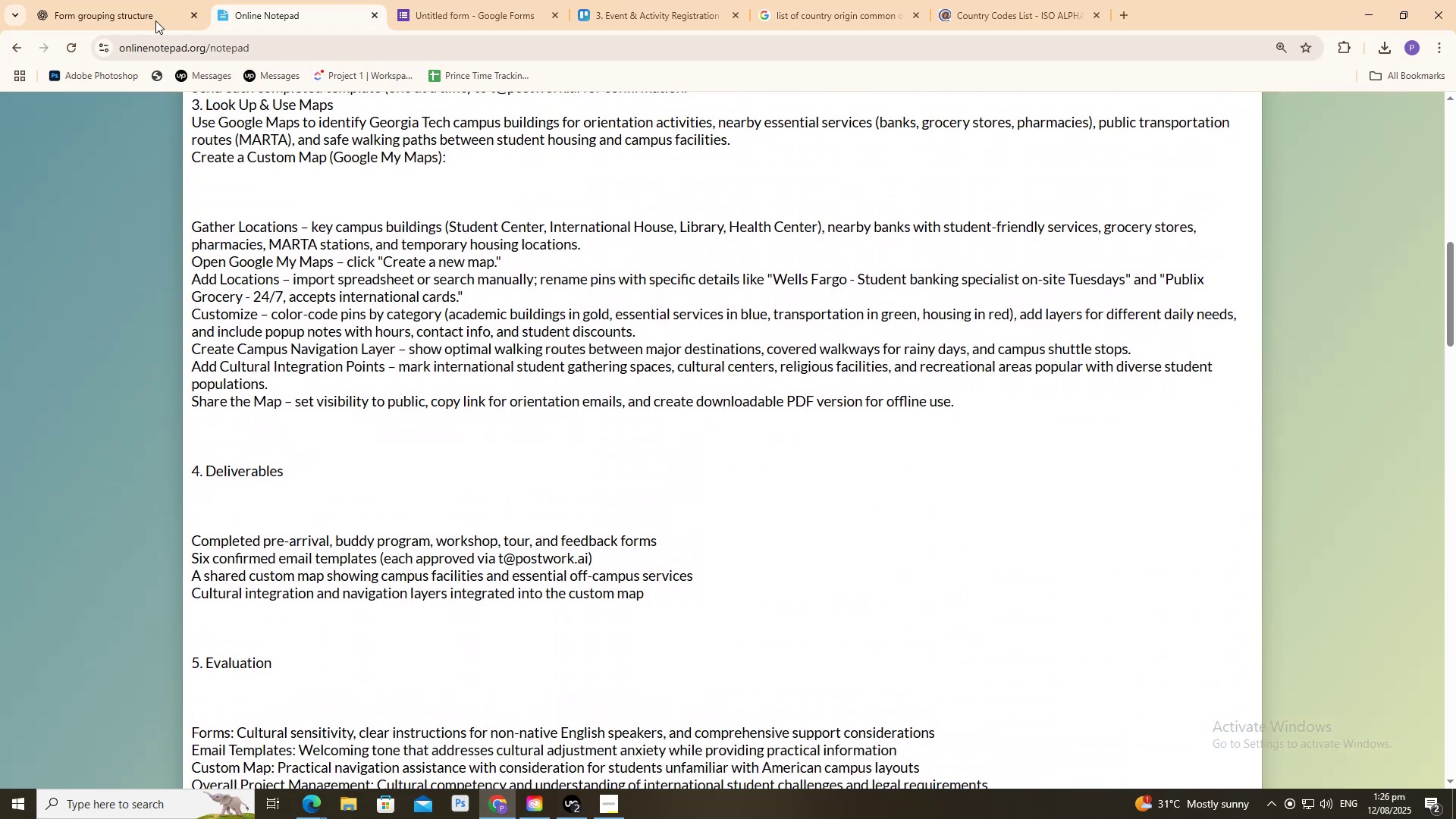 
left_click([162, 0])
 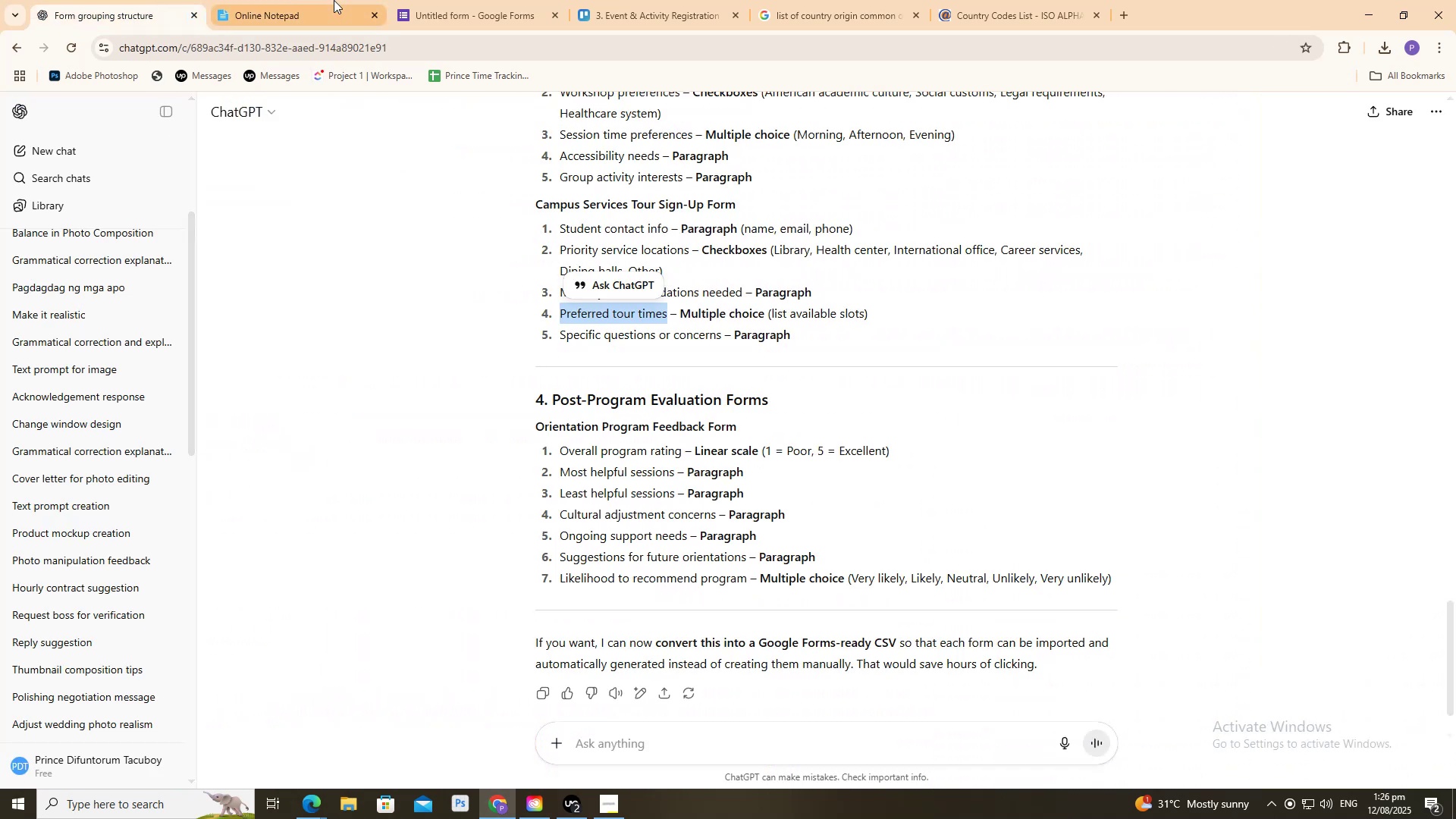 
left_click([328, 0])
 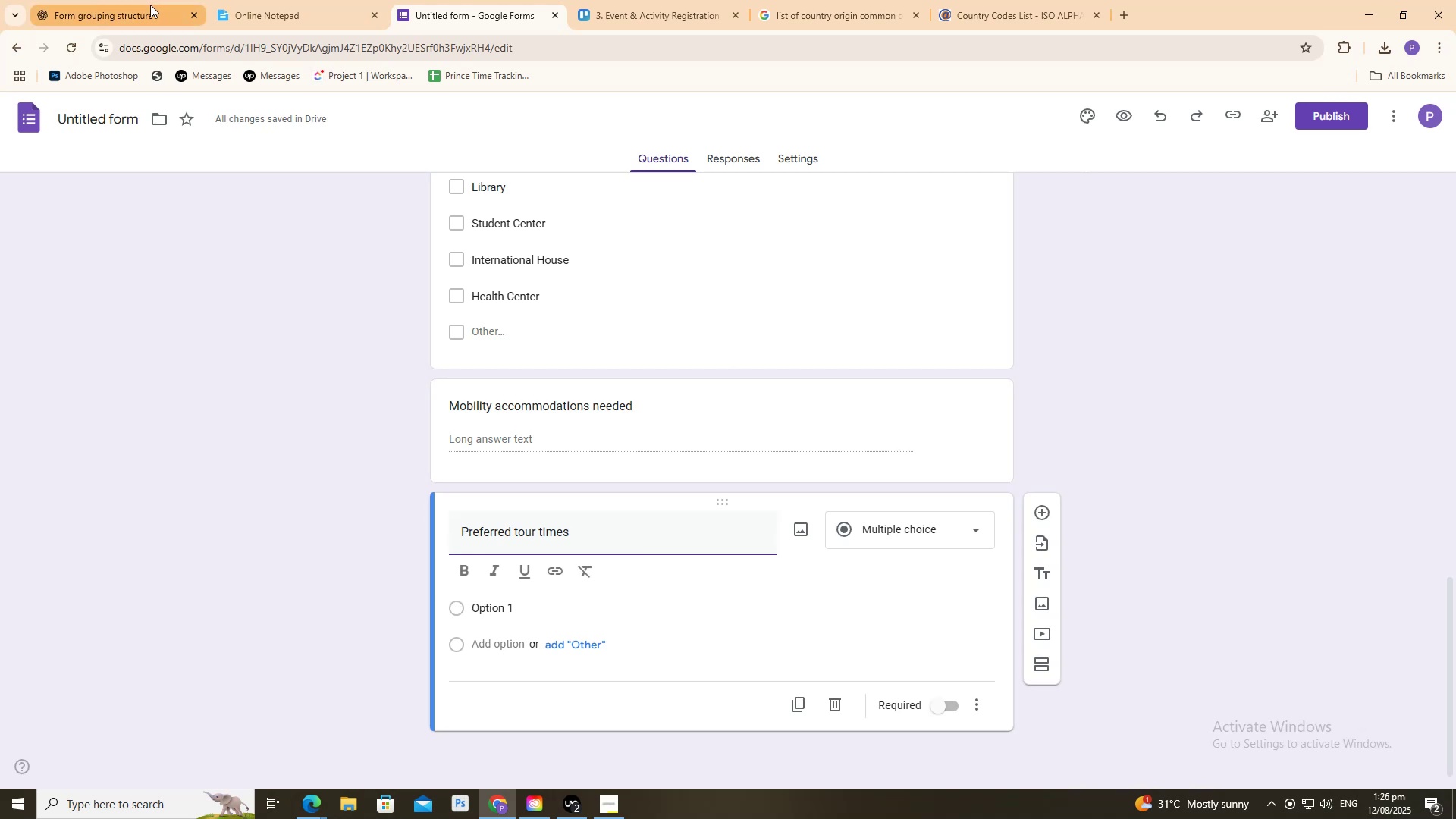 
wait(5.38)
 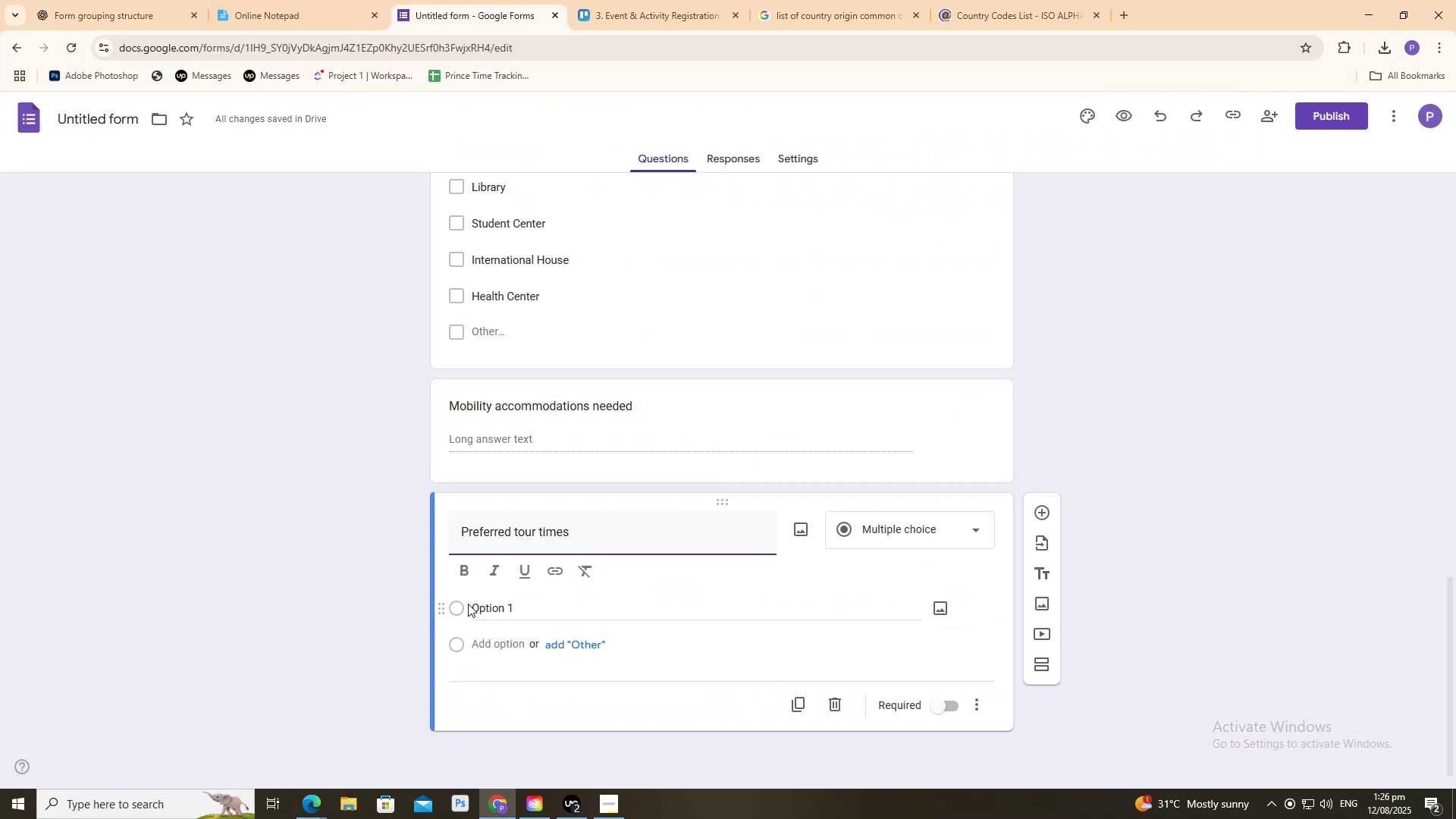 
left_click([86, 0])
 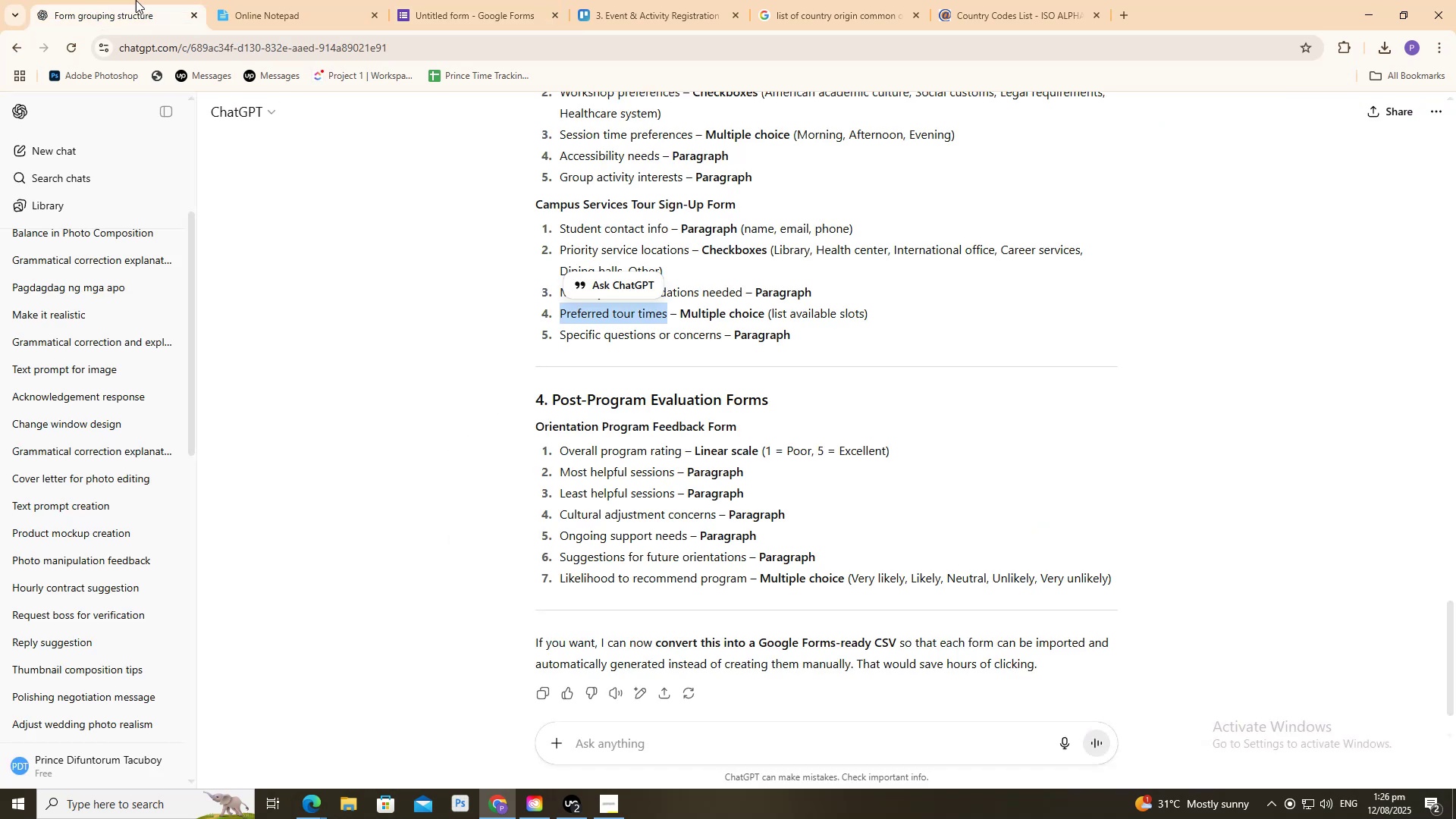 
left_click([425, 0])
 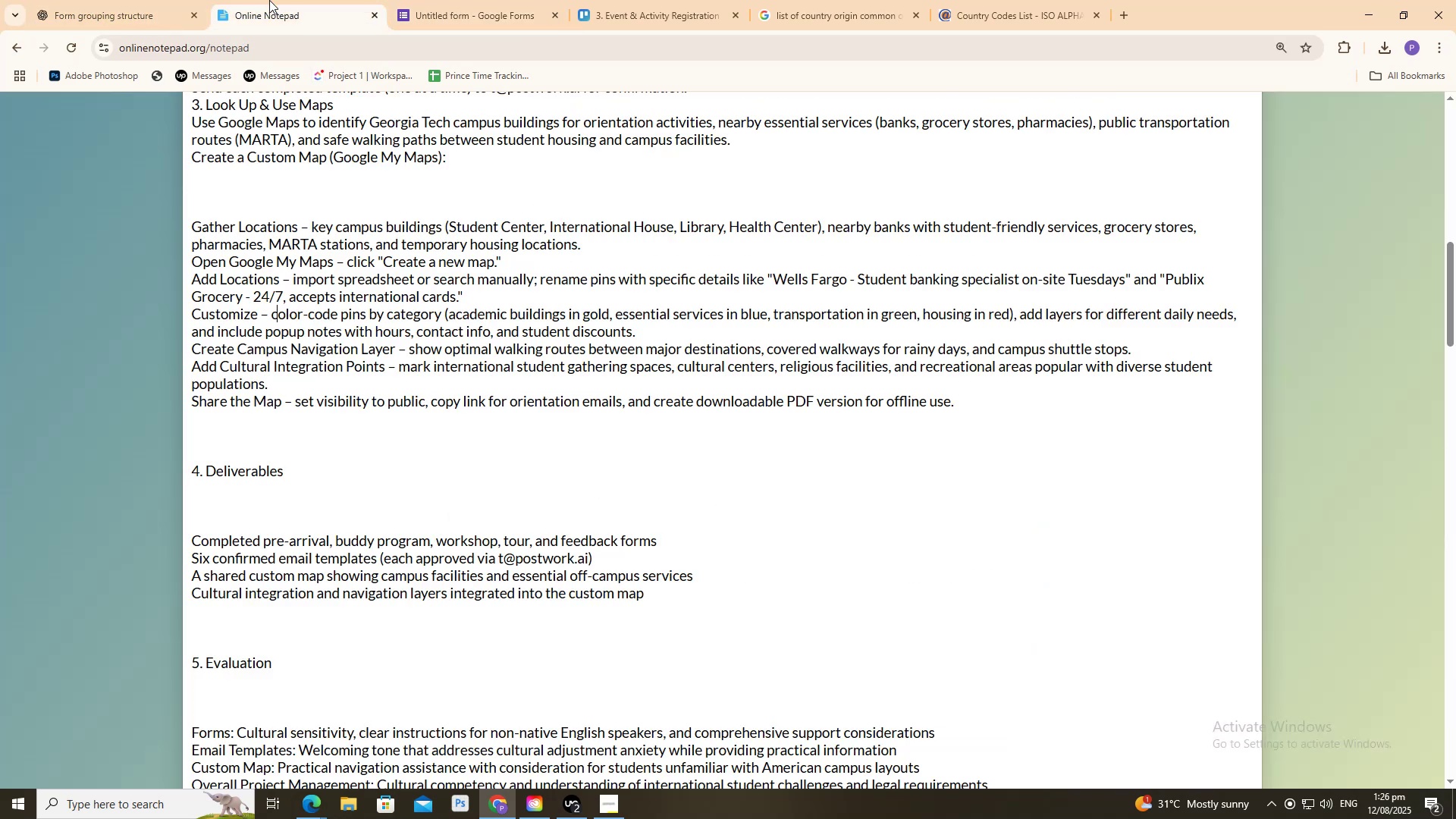 
double_click([108, 0])
 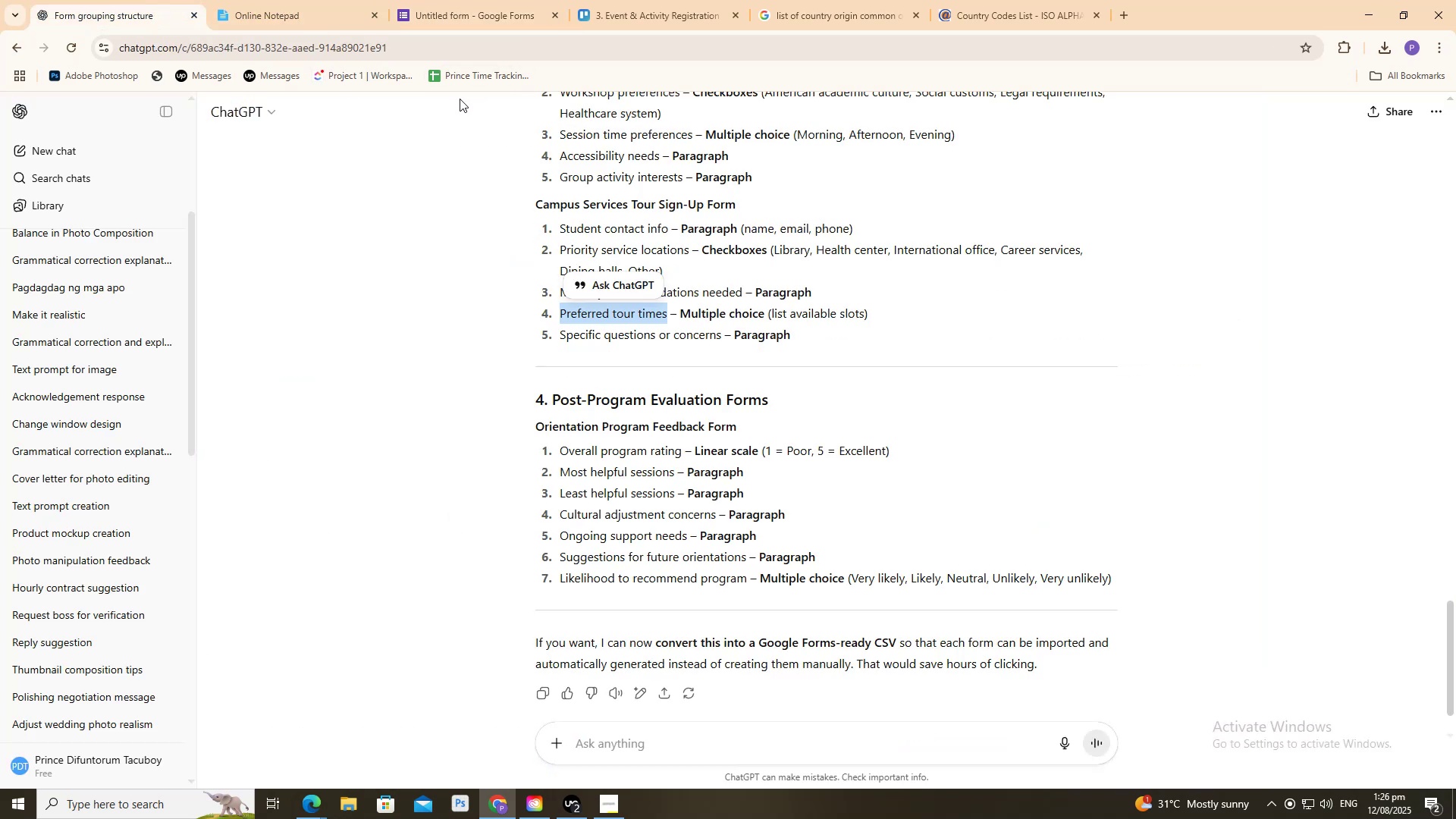 
scroll: coordinate [395, 362], scroll_direction: up, amount: 1.0
 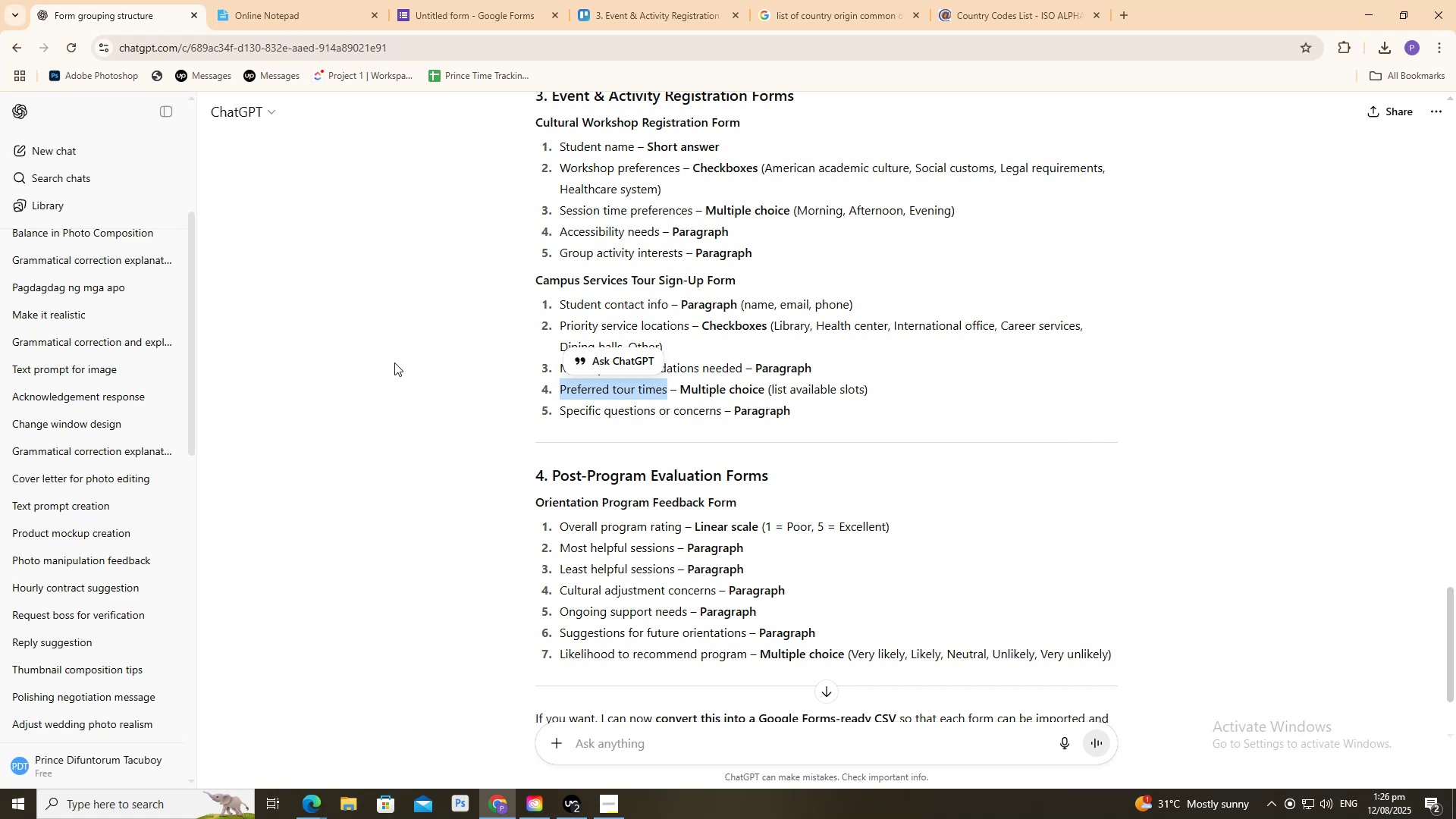 
left_click([395, 0])
 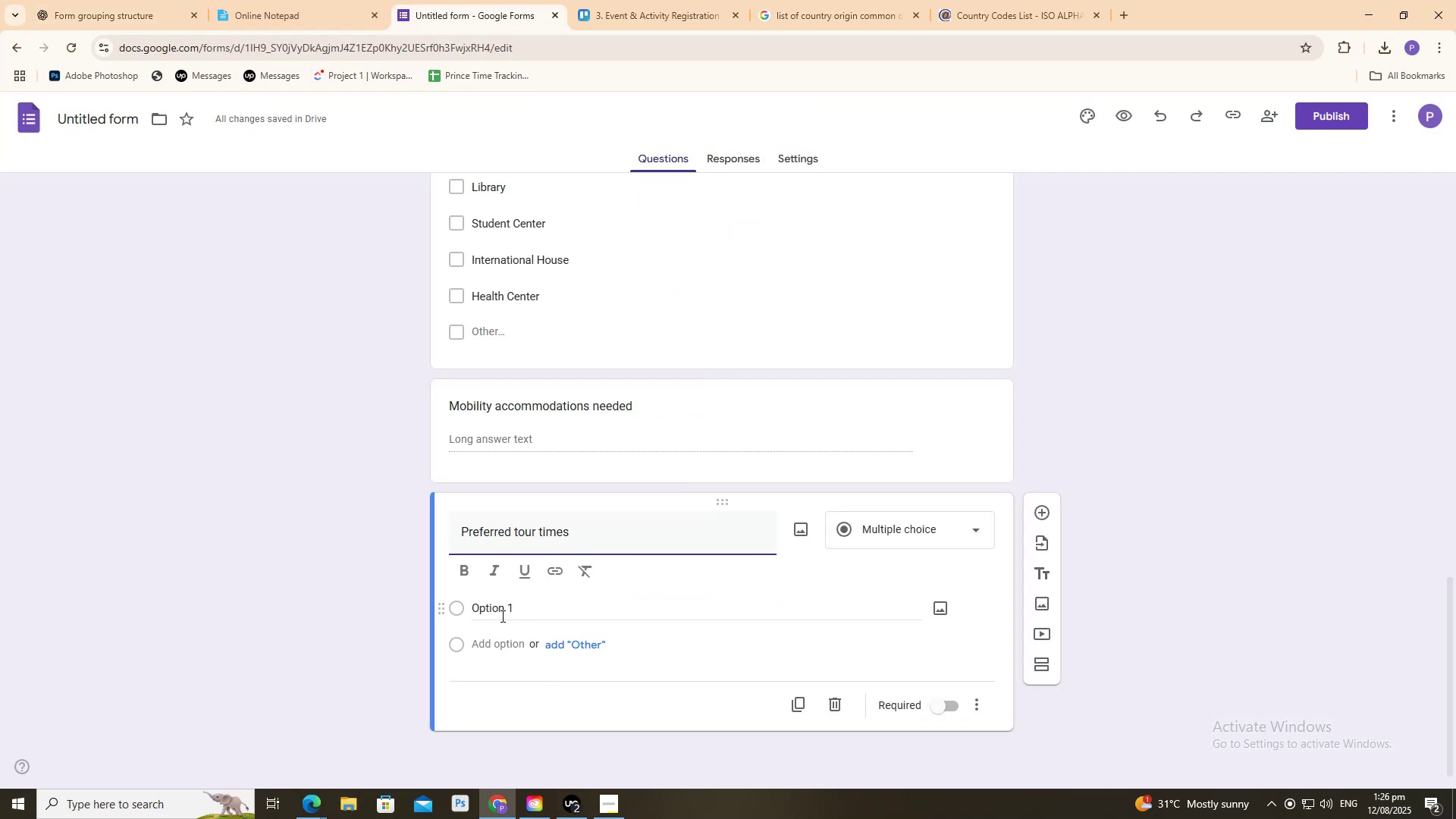 
left_click([127, 0])
 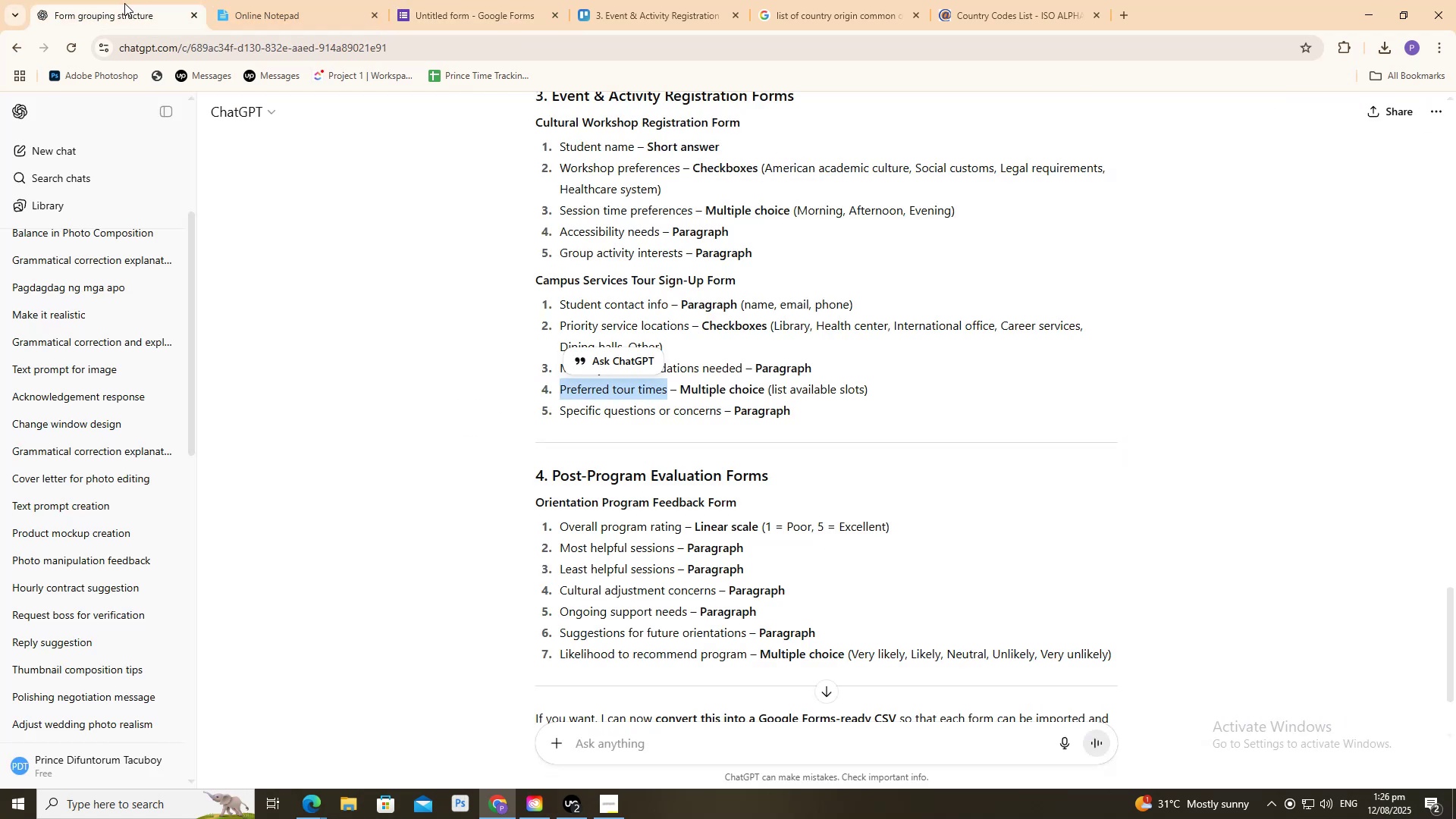 
left_click([427, 0])
 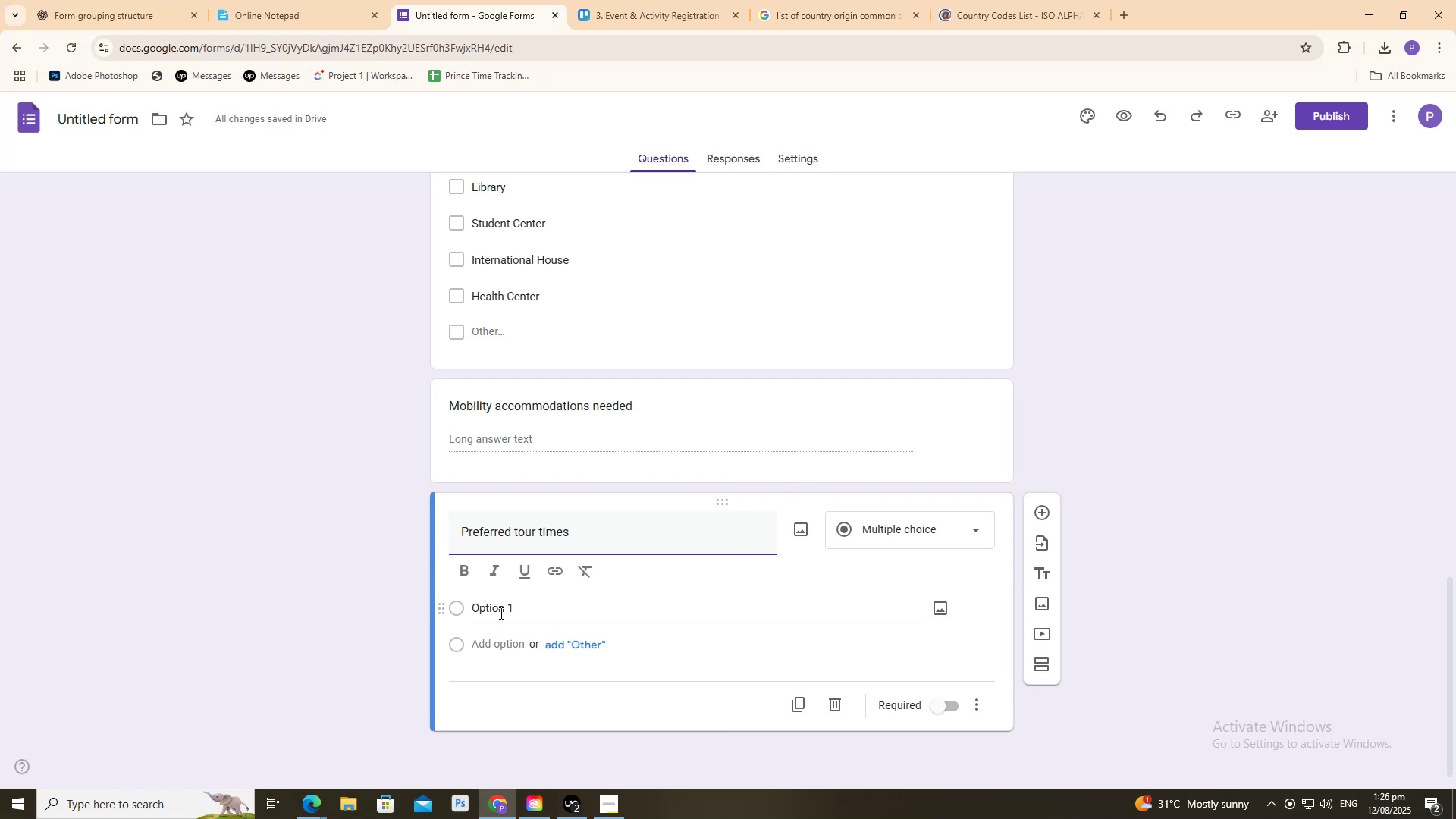 
left_click([920, 526])
 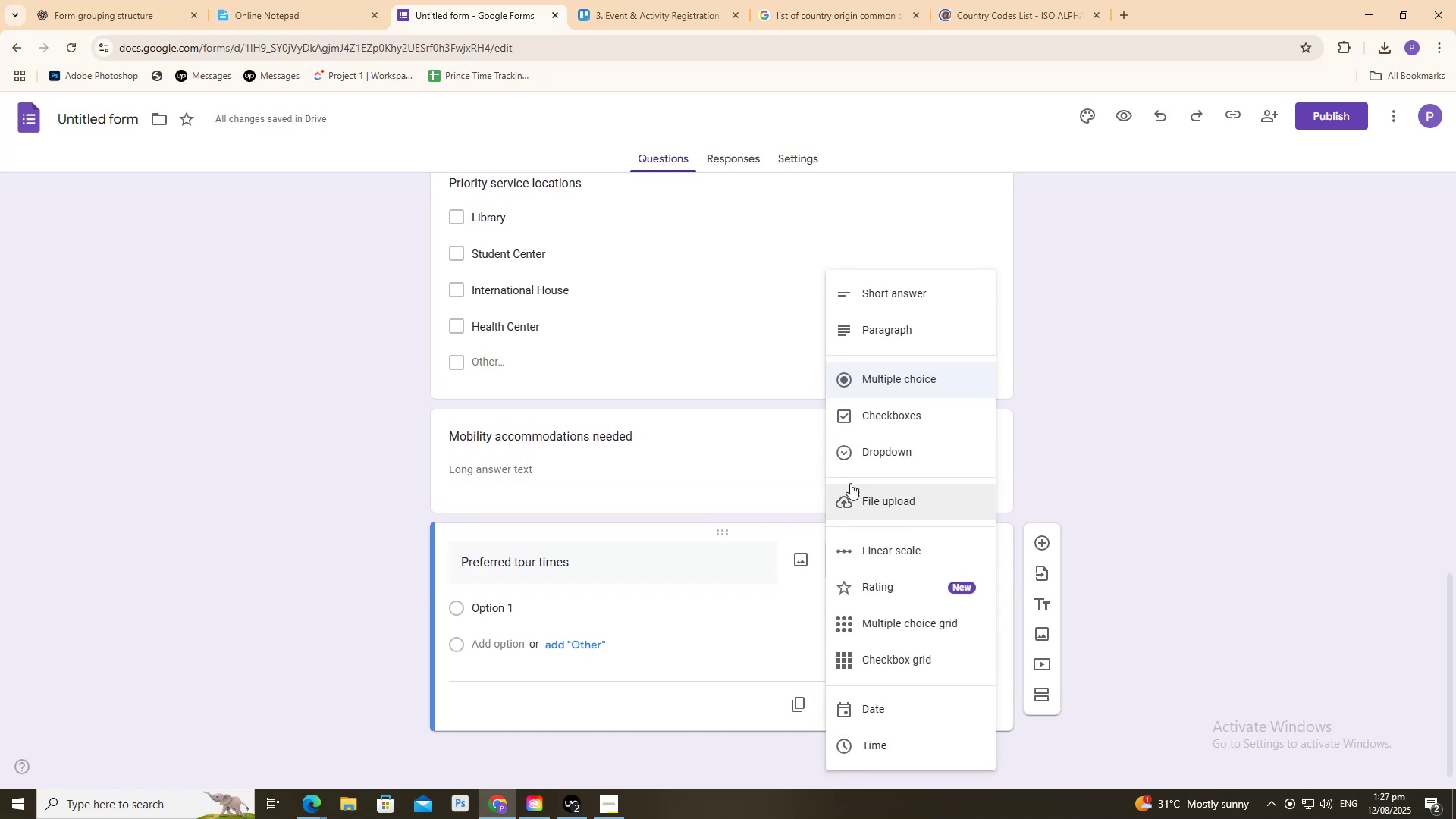 
mouse_move([114, 0])
 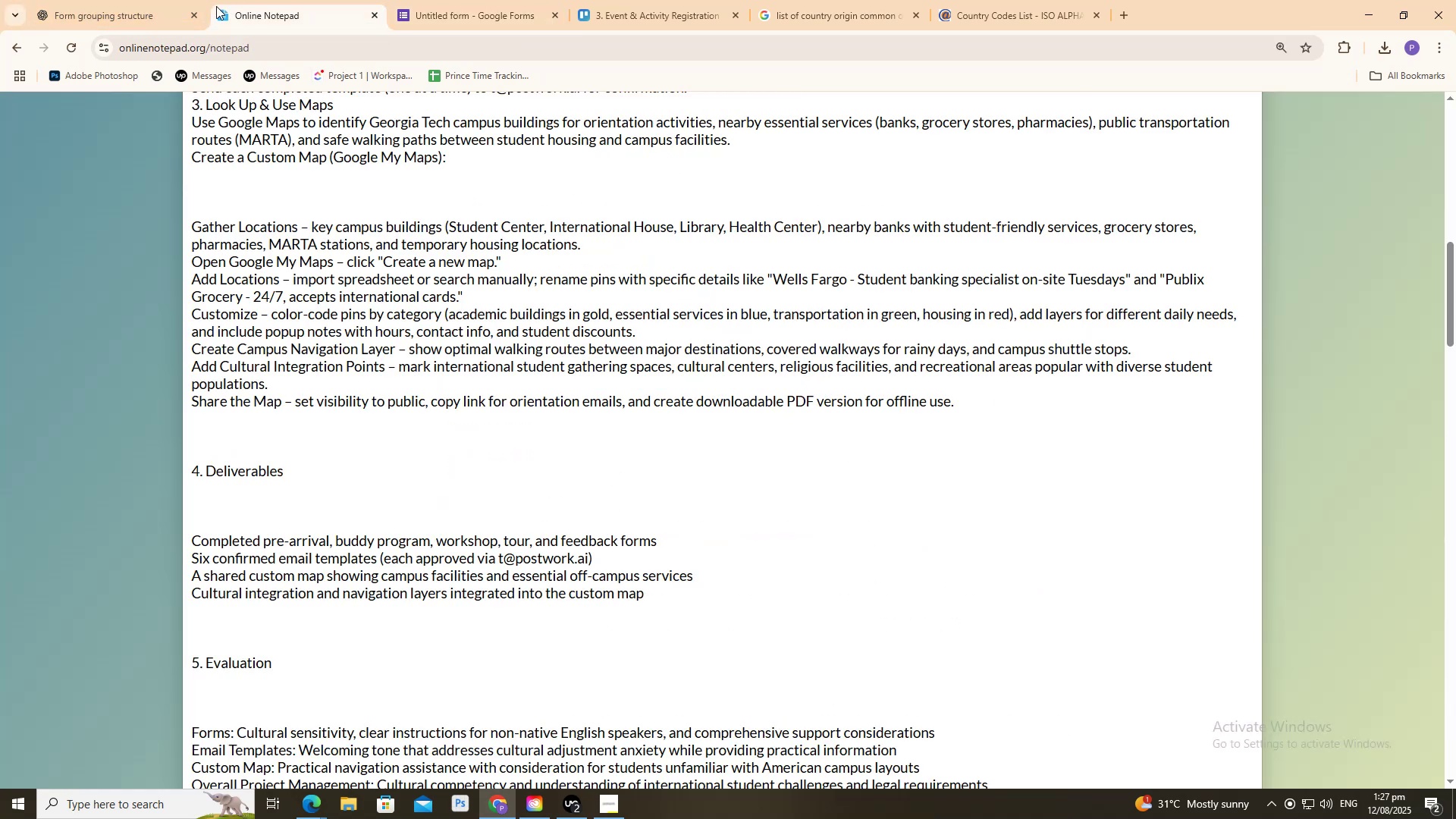 
scroll: coordinate [237, 274], scroll_direction: down, amount: 4.0
 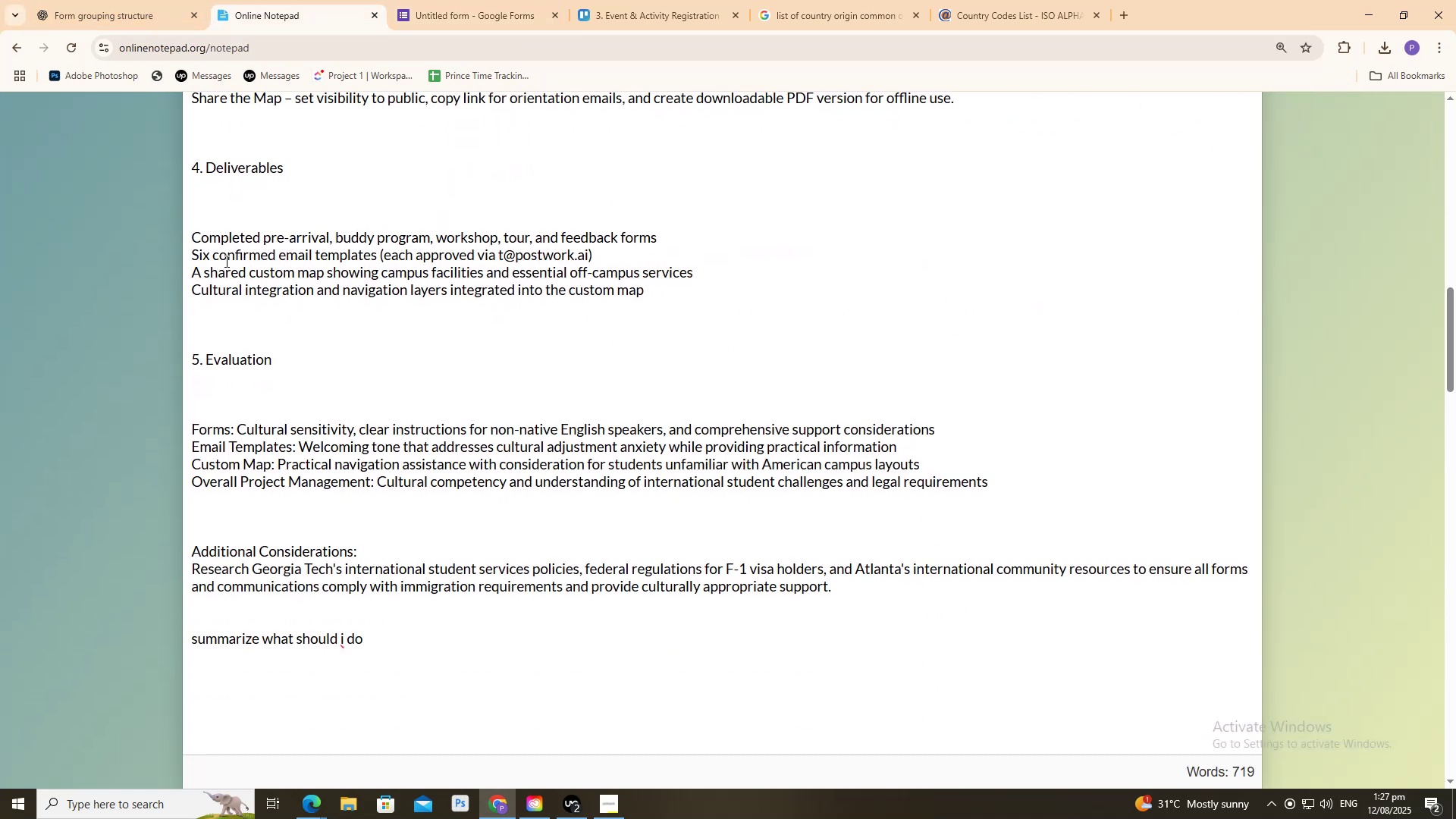 
scroll: coordinate [287, 265], scroll_direction: up, amount: 5.0
 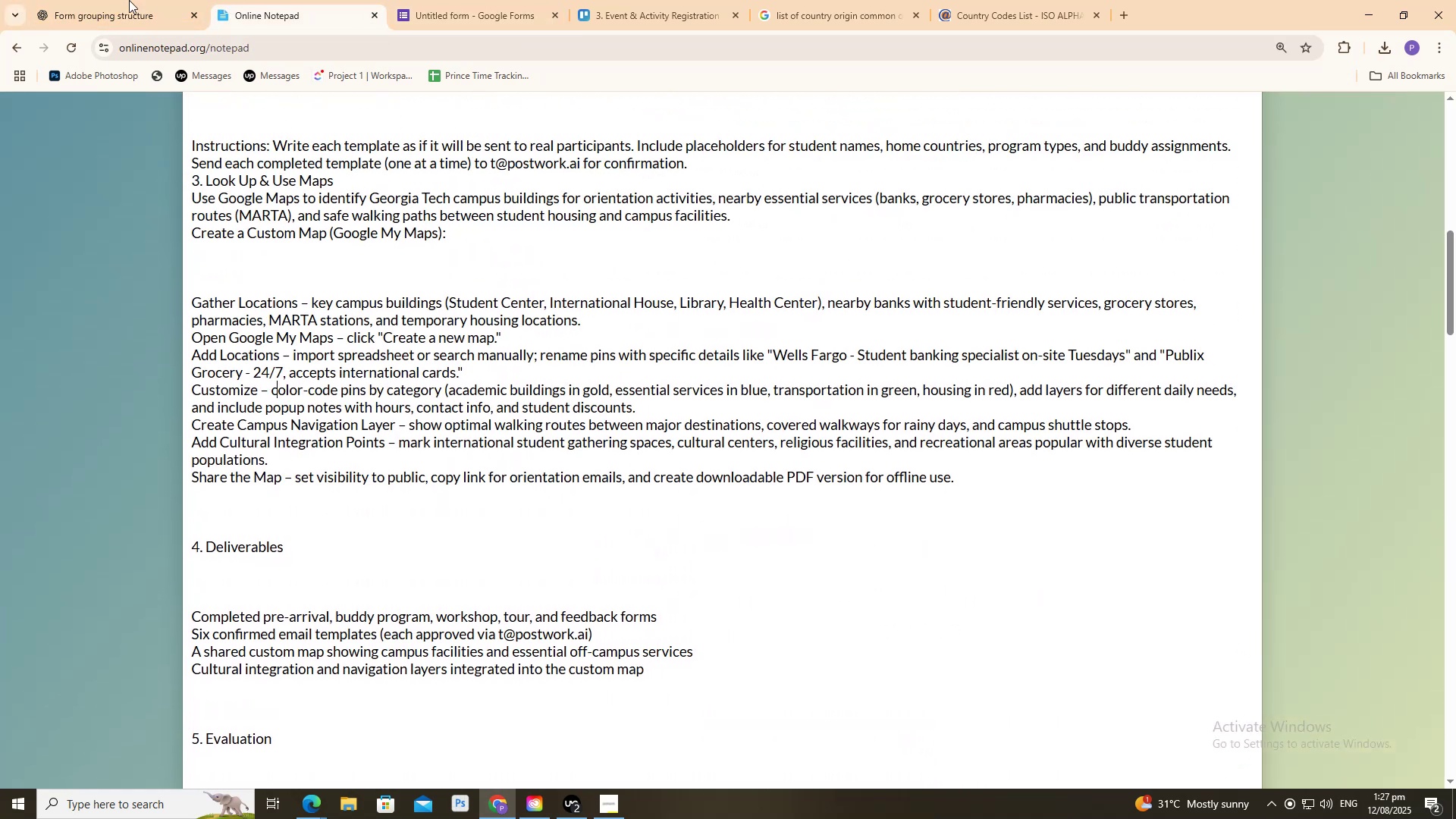 
left_click([90, 0])
 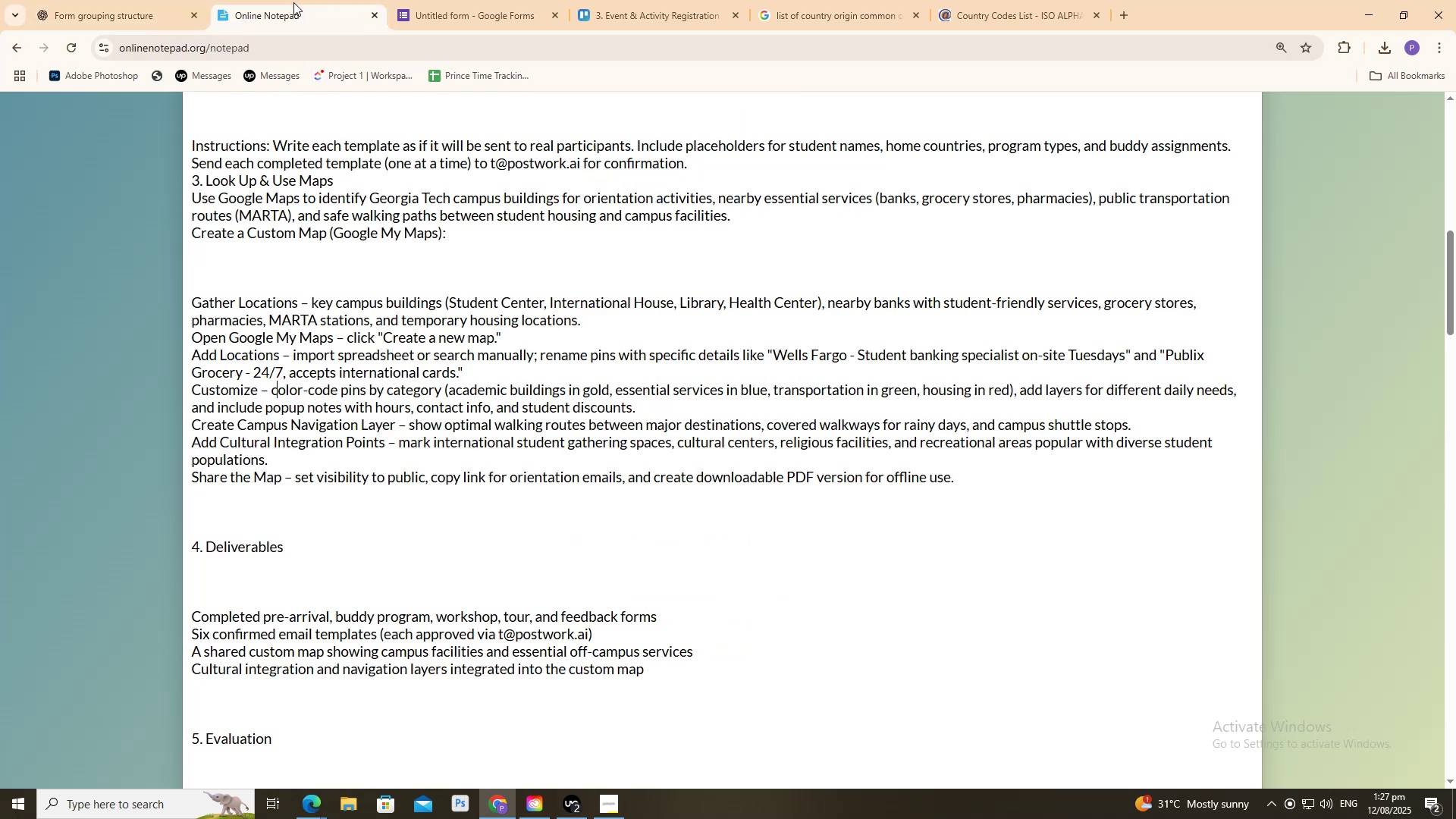 
double_click([448, 0])
 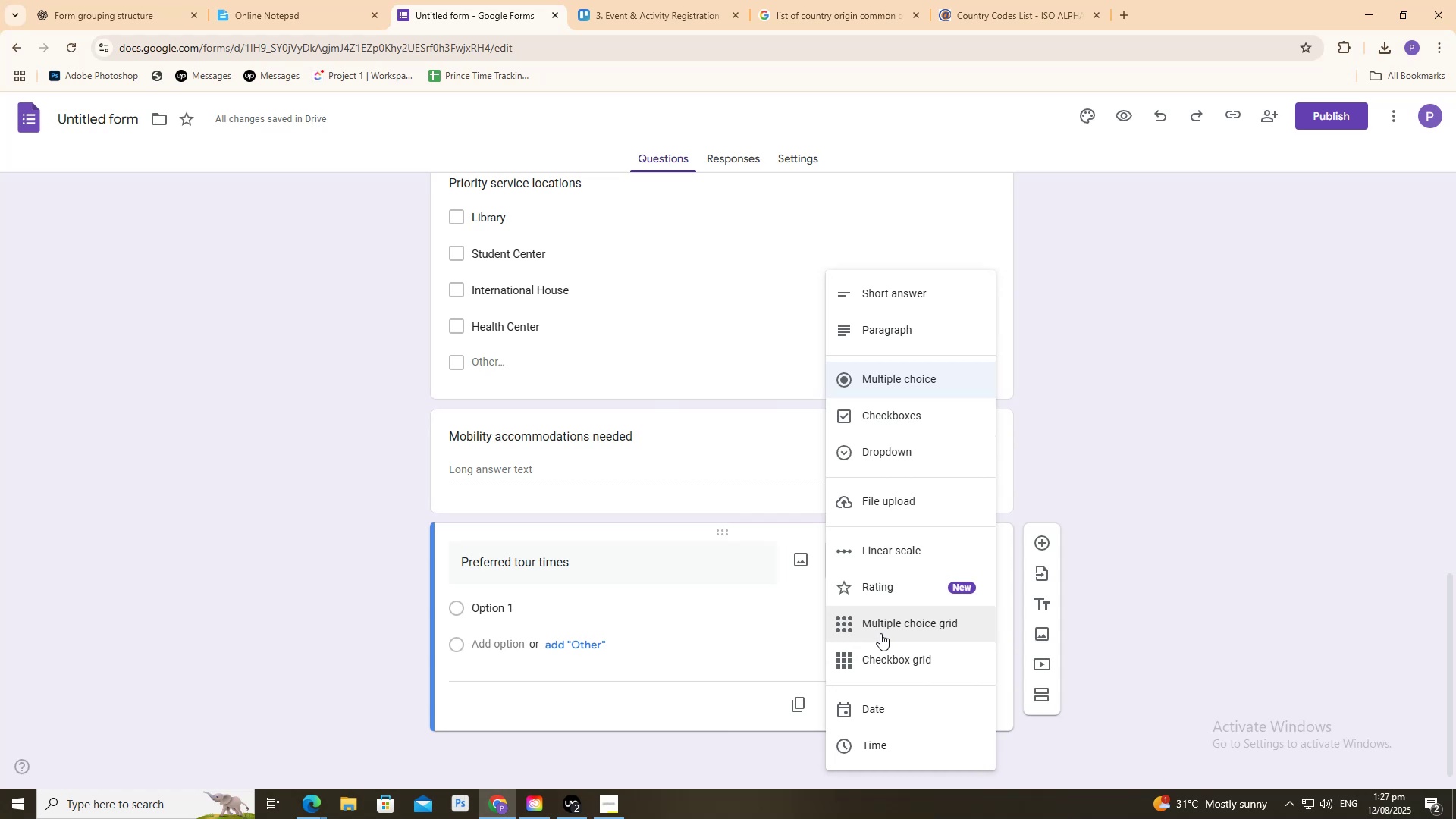 
wait(17.27)
 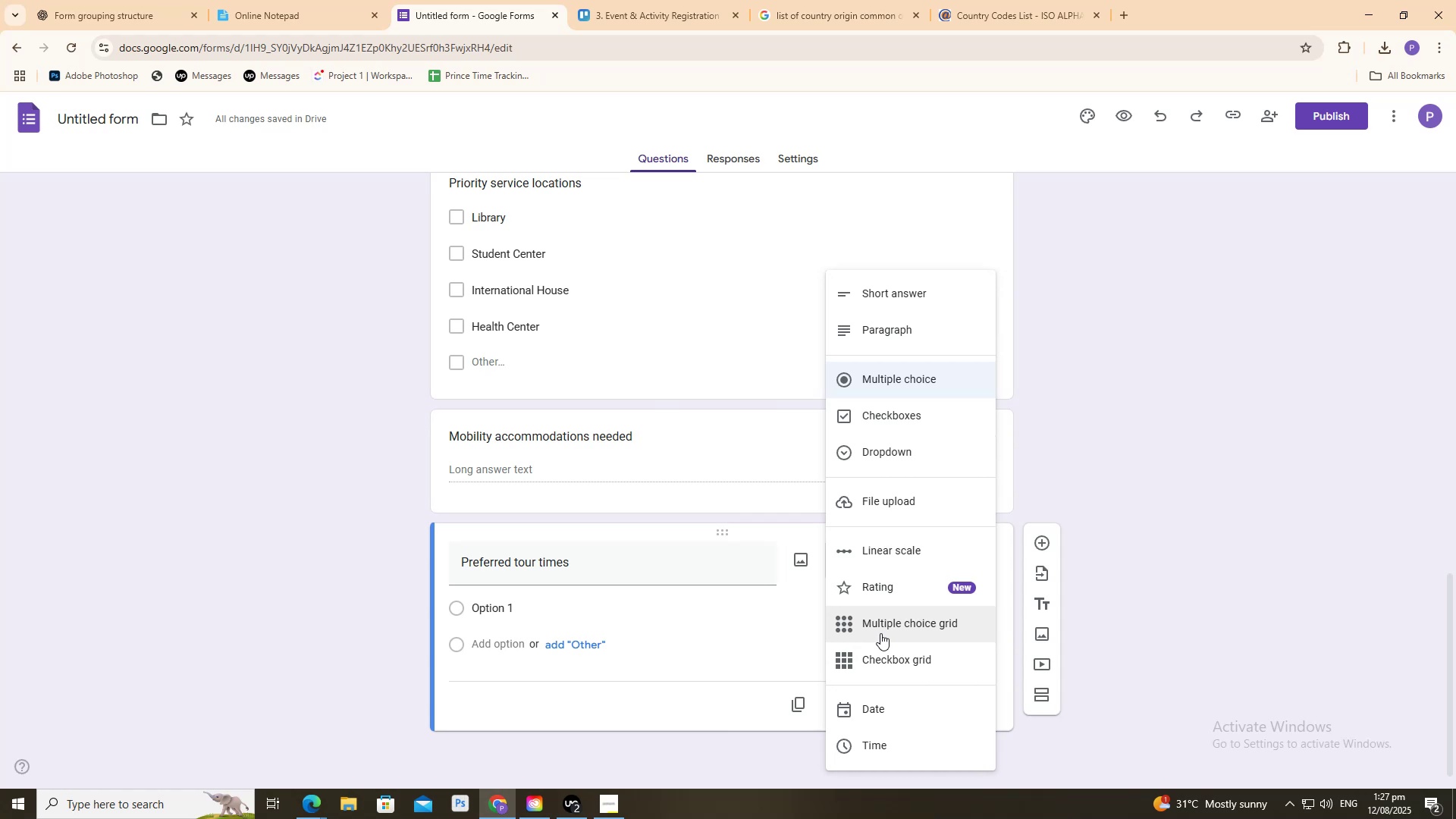 
left_click([892, 655])
 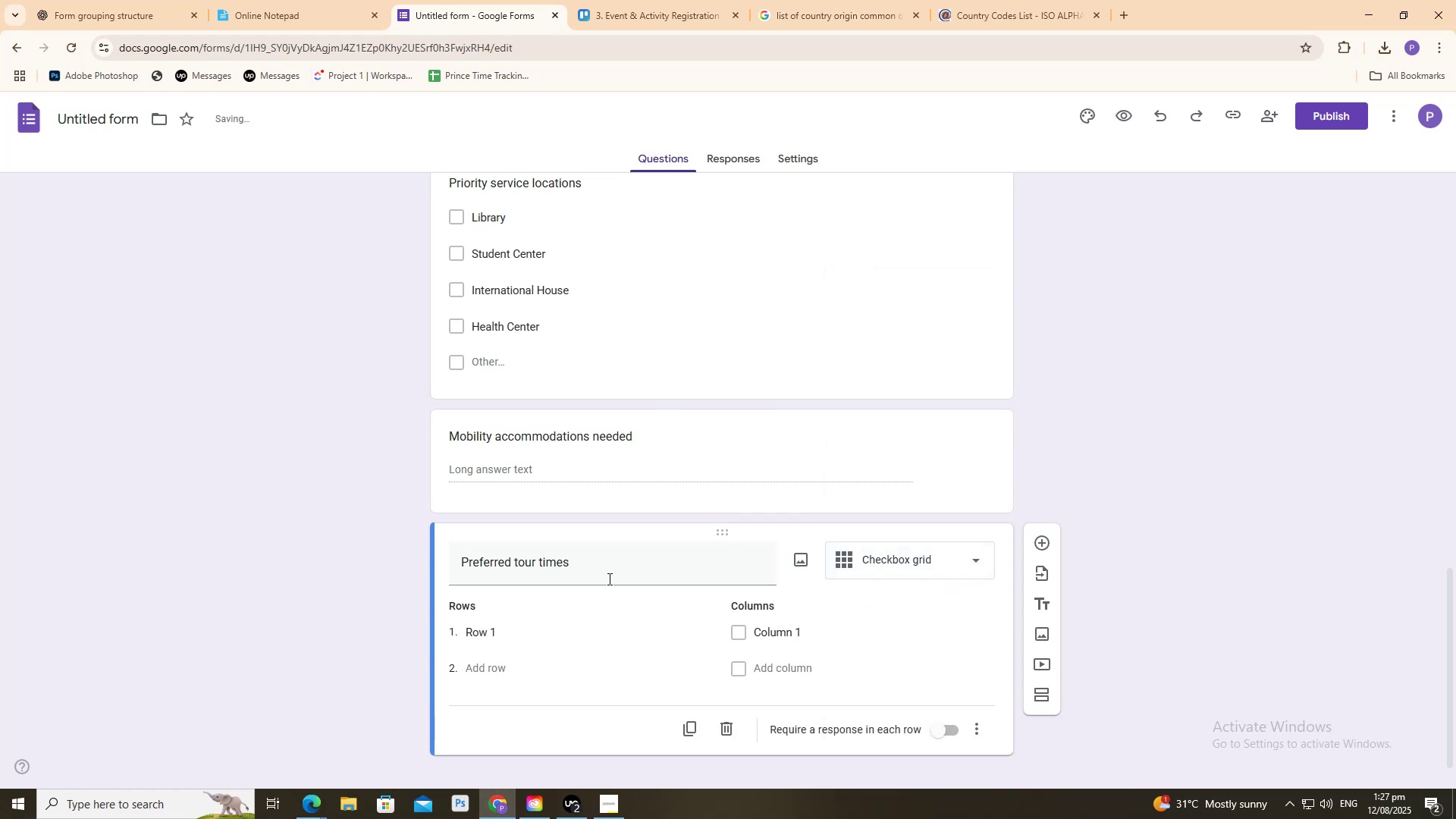 
scroll: coordinate [527, 496], scroll_direction: down, amount: 6.0
 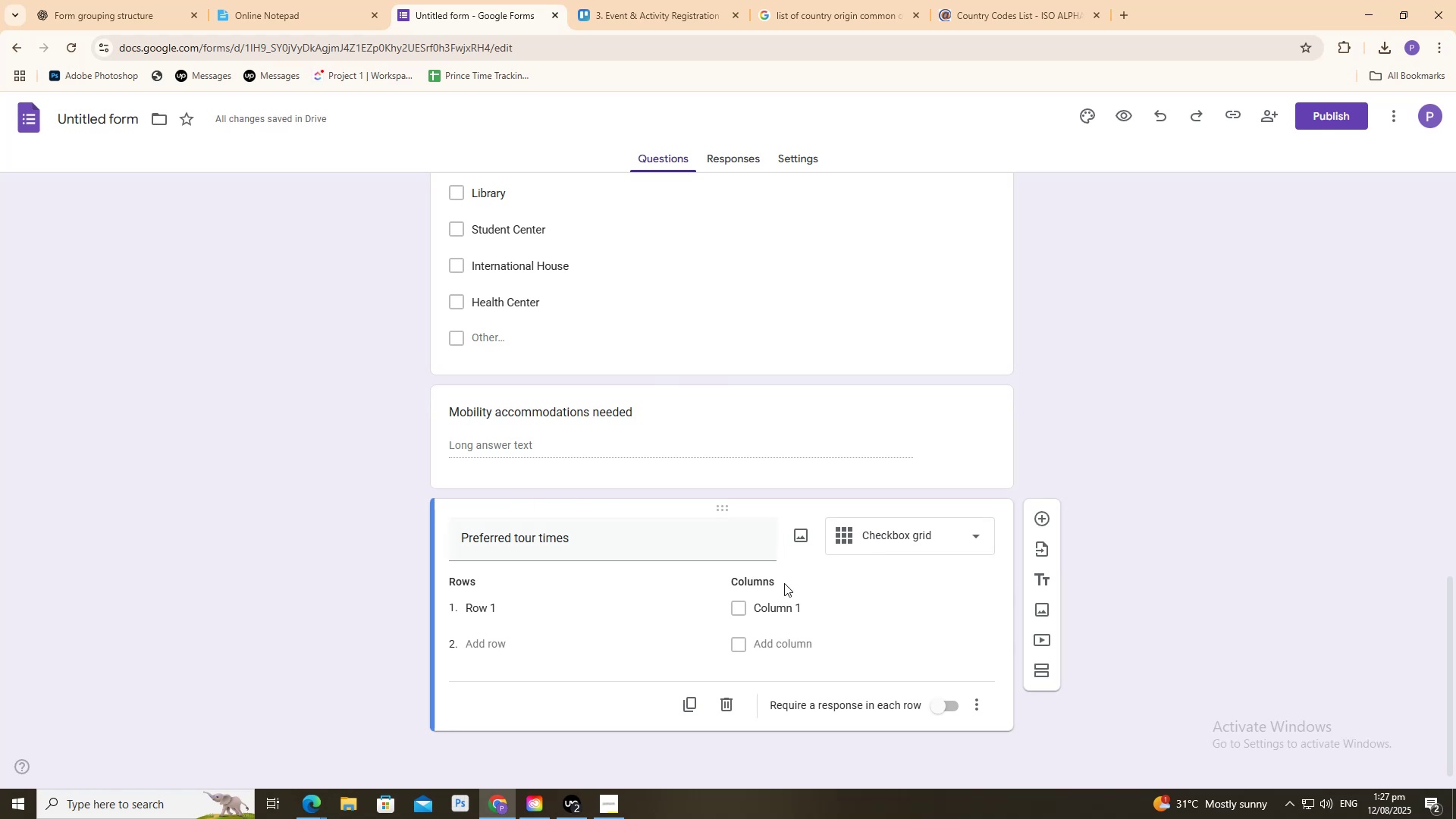 
left_click_drag(start_coordinate=[850, 552], to_coordinate=[849, 544])
 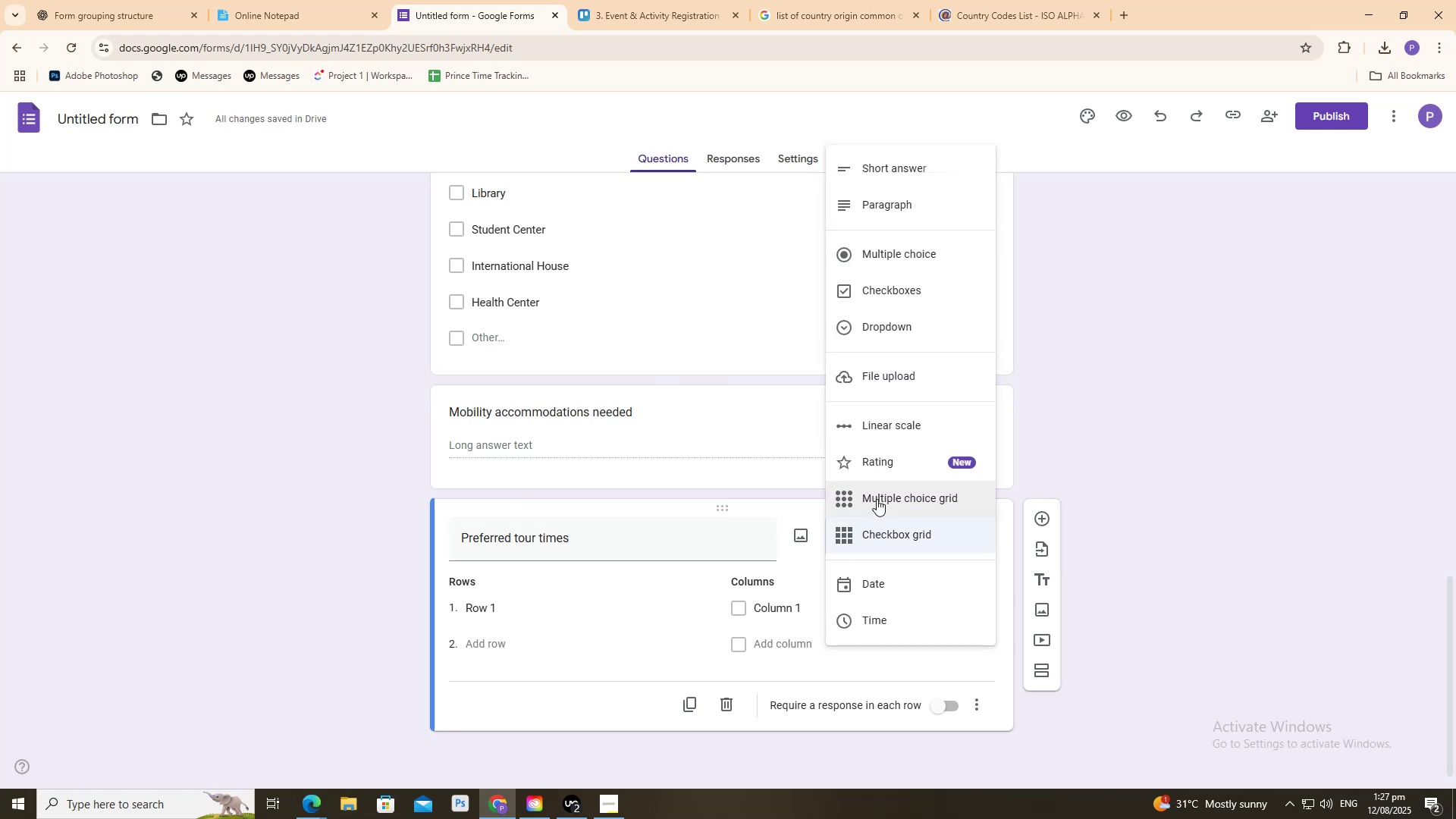 
left_click([877, 498])
 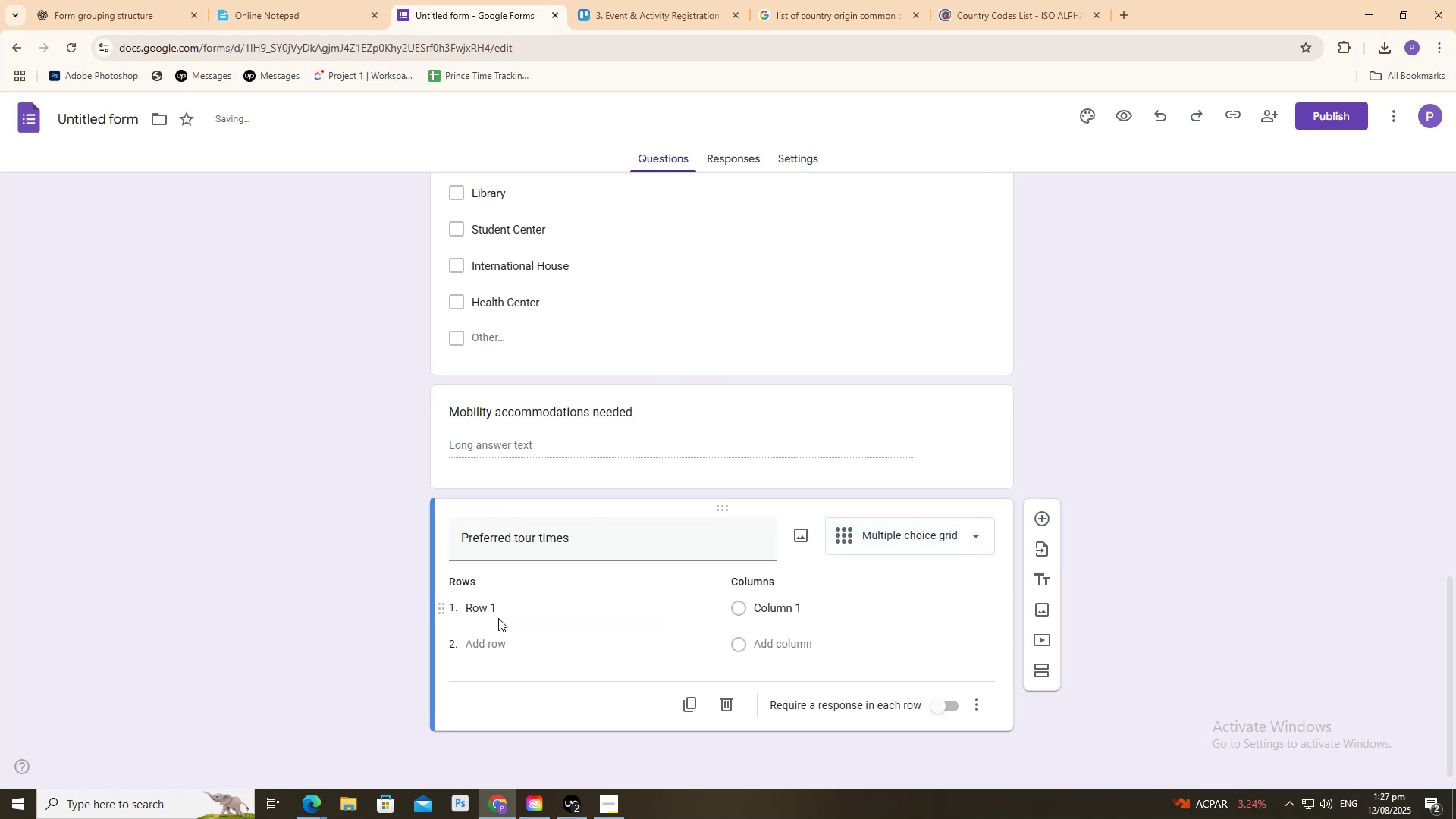 
left_click([497, 613])
 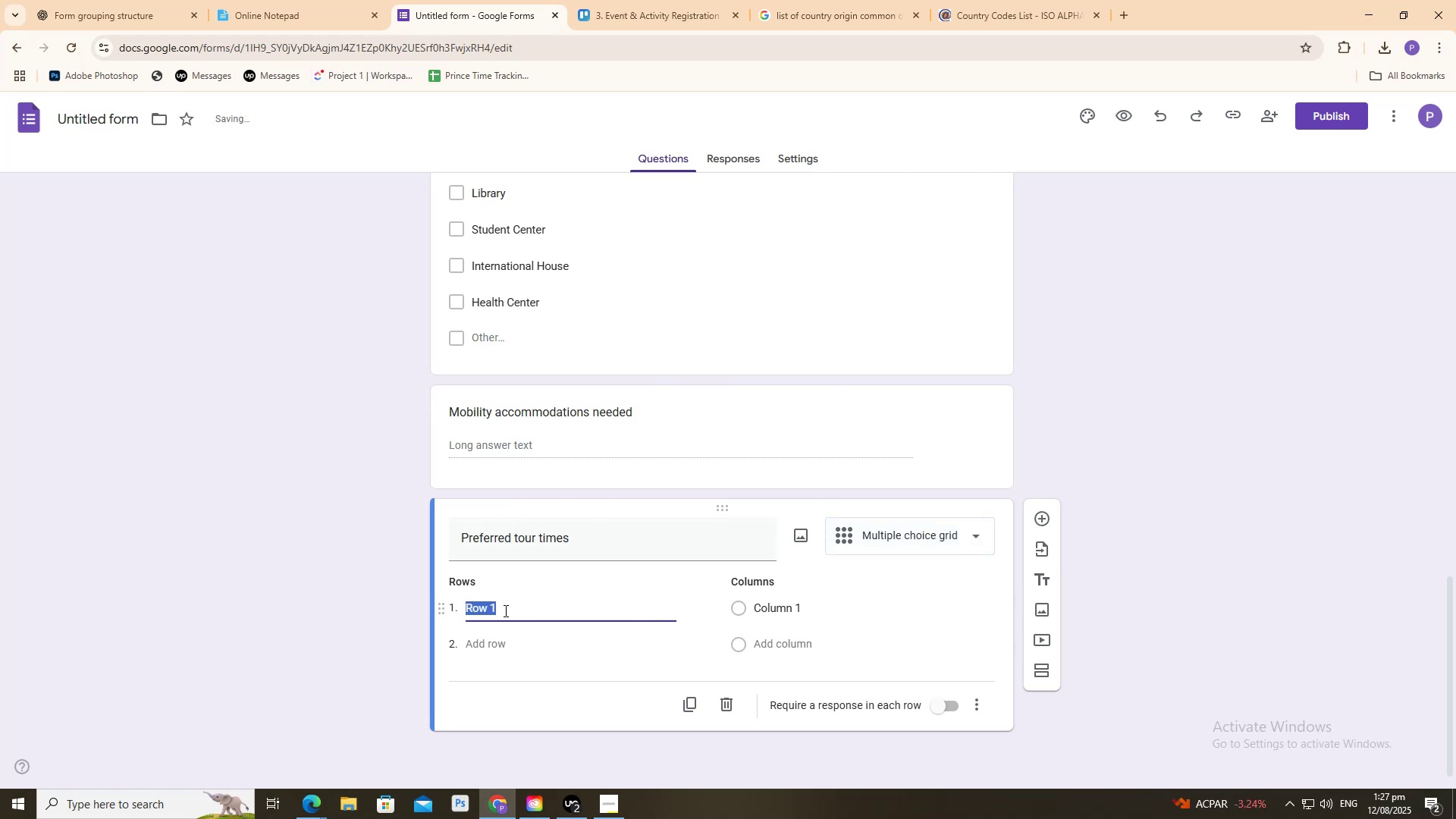 
type(Monday)
key(Tab)
type(Tuesday)
key(Tab)
key(Tab)
type(Weden)
key(Backspace)
key(Backspace)
type(nesday)
key(Tab)
key(Tab)
type(Thursday)
key(Tab)
key(Tab)
type(Friday)
key(Tab)
key(Tab)
type(S)
key(Backspace)
key(Backspace)
 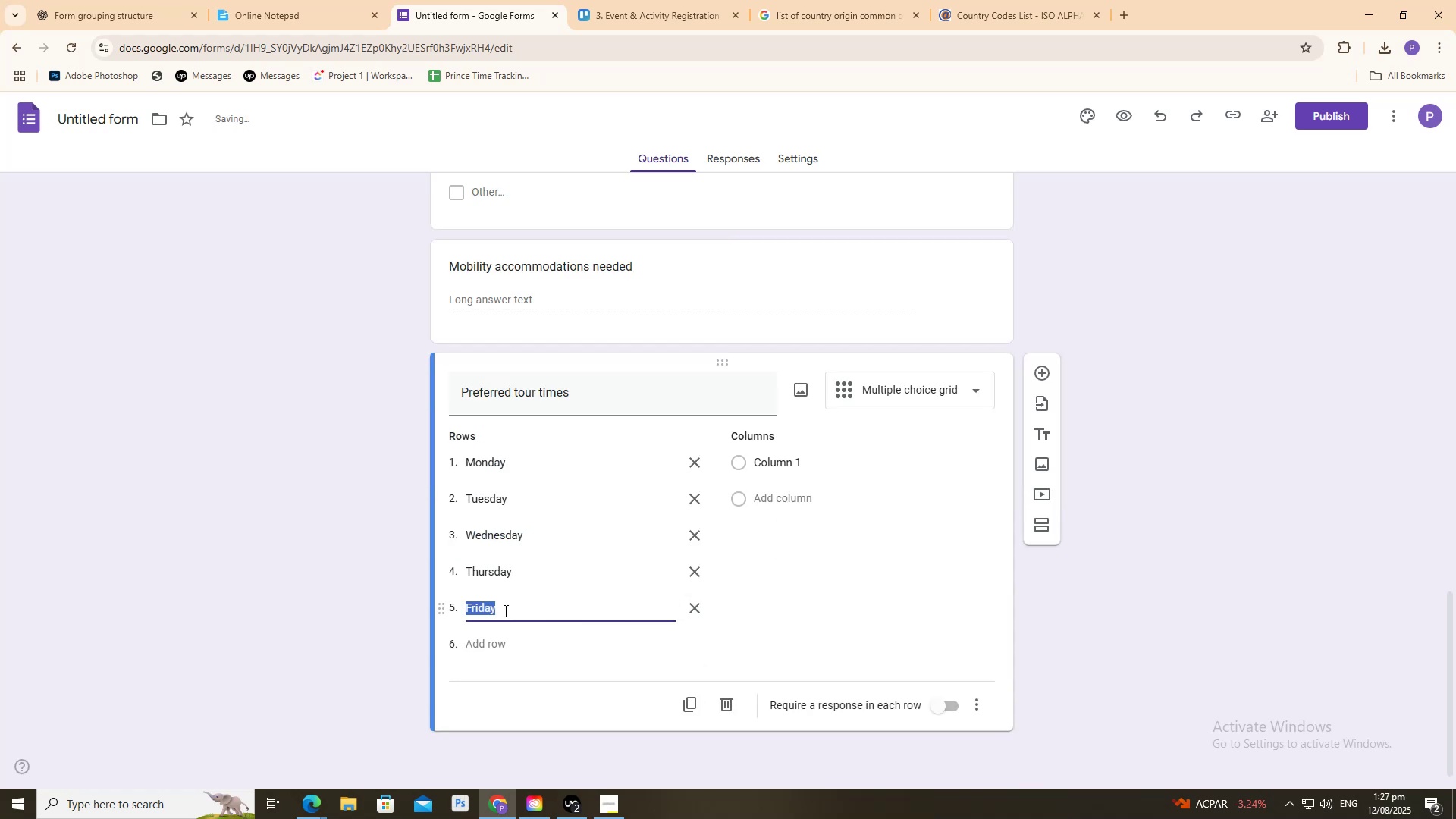 
left_click([785, 469])
 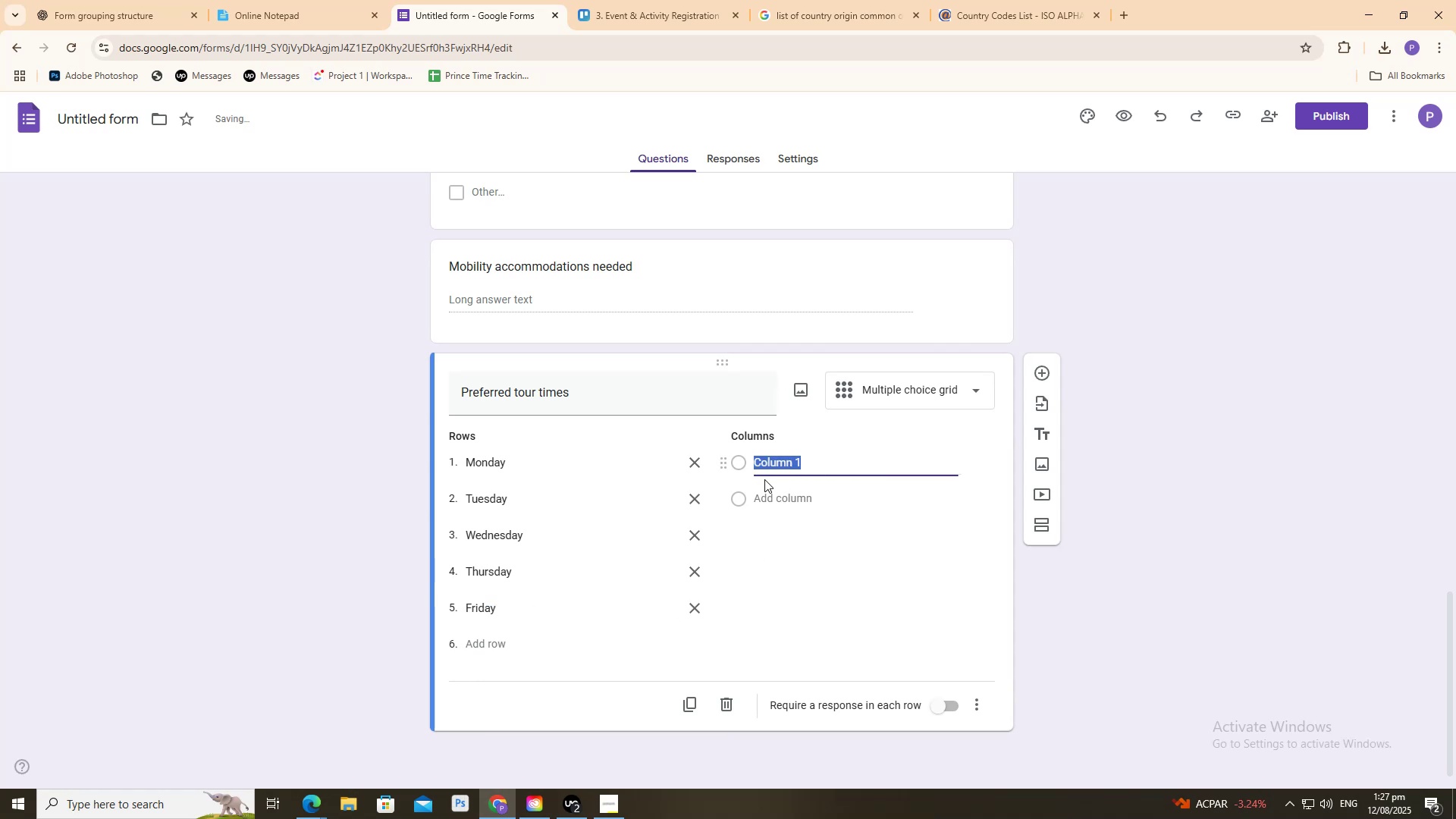 
type(Am)
key(Backspace)
type(M)
key(Tab)
type(PM)
 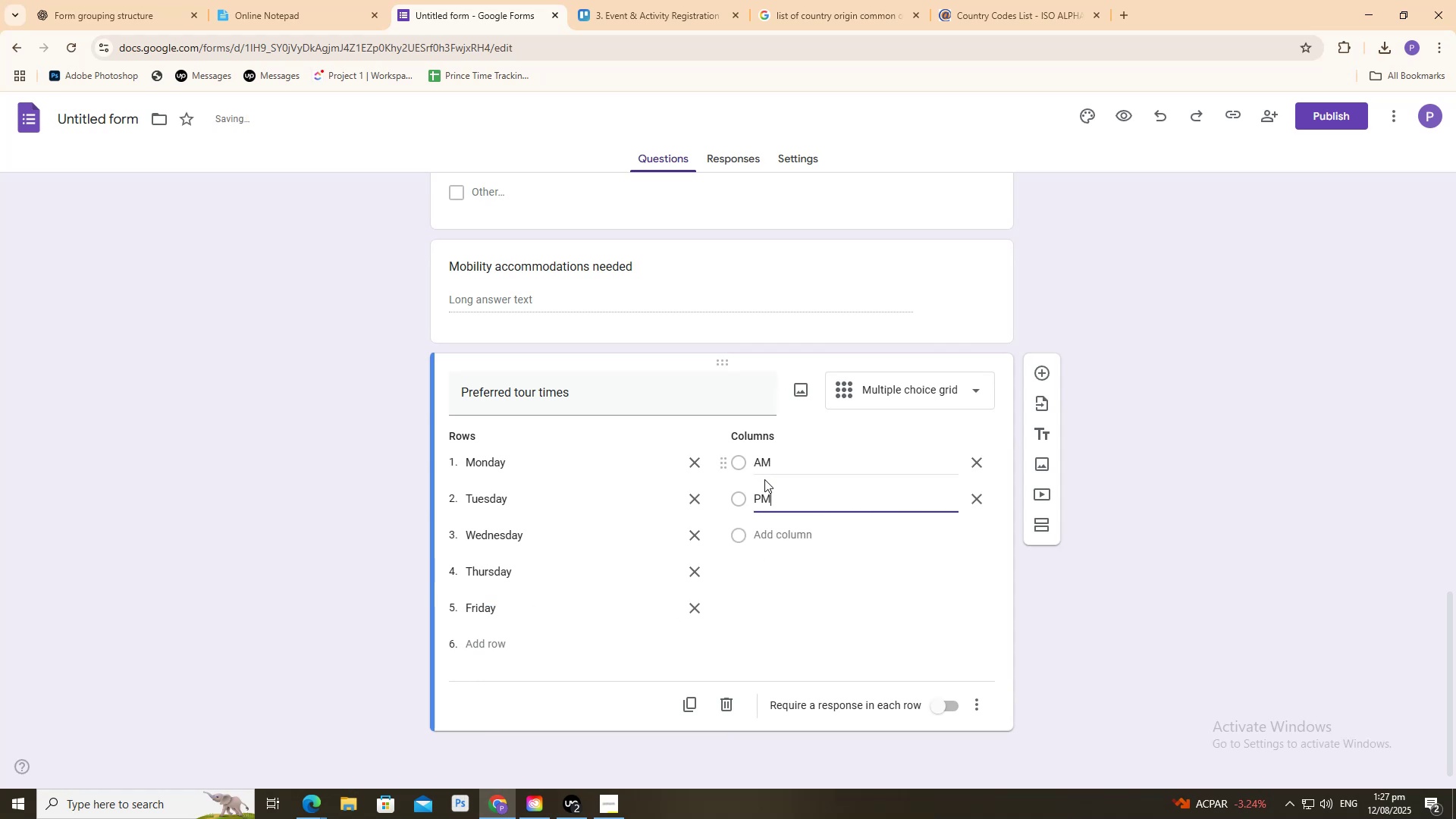 
left_click([938, 714])
 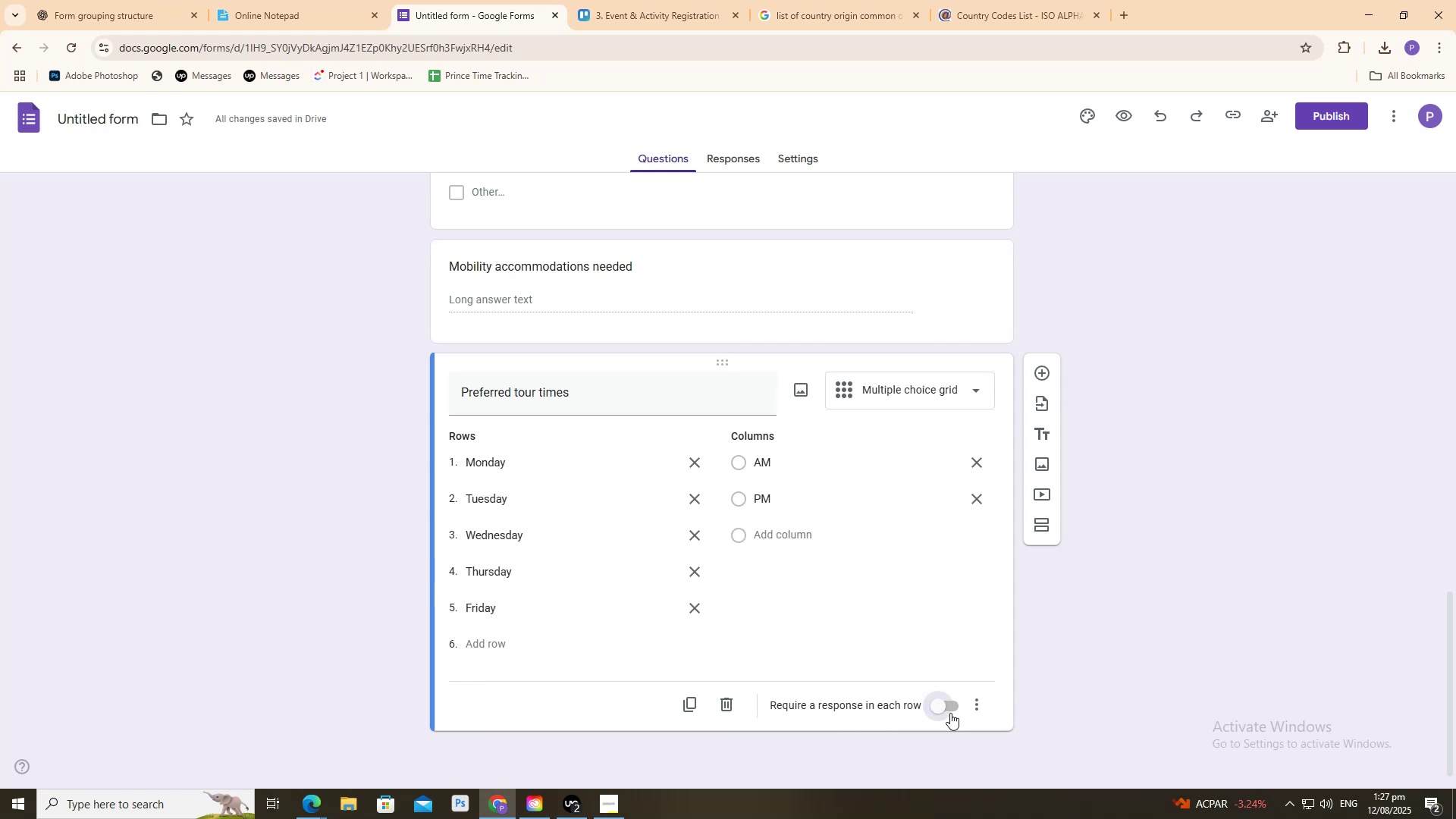 
double_click([1100, 592])
 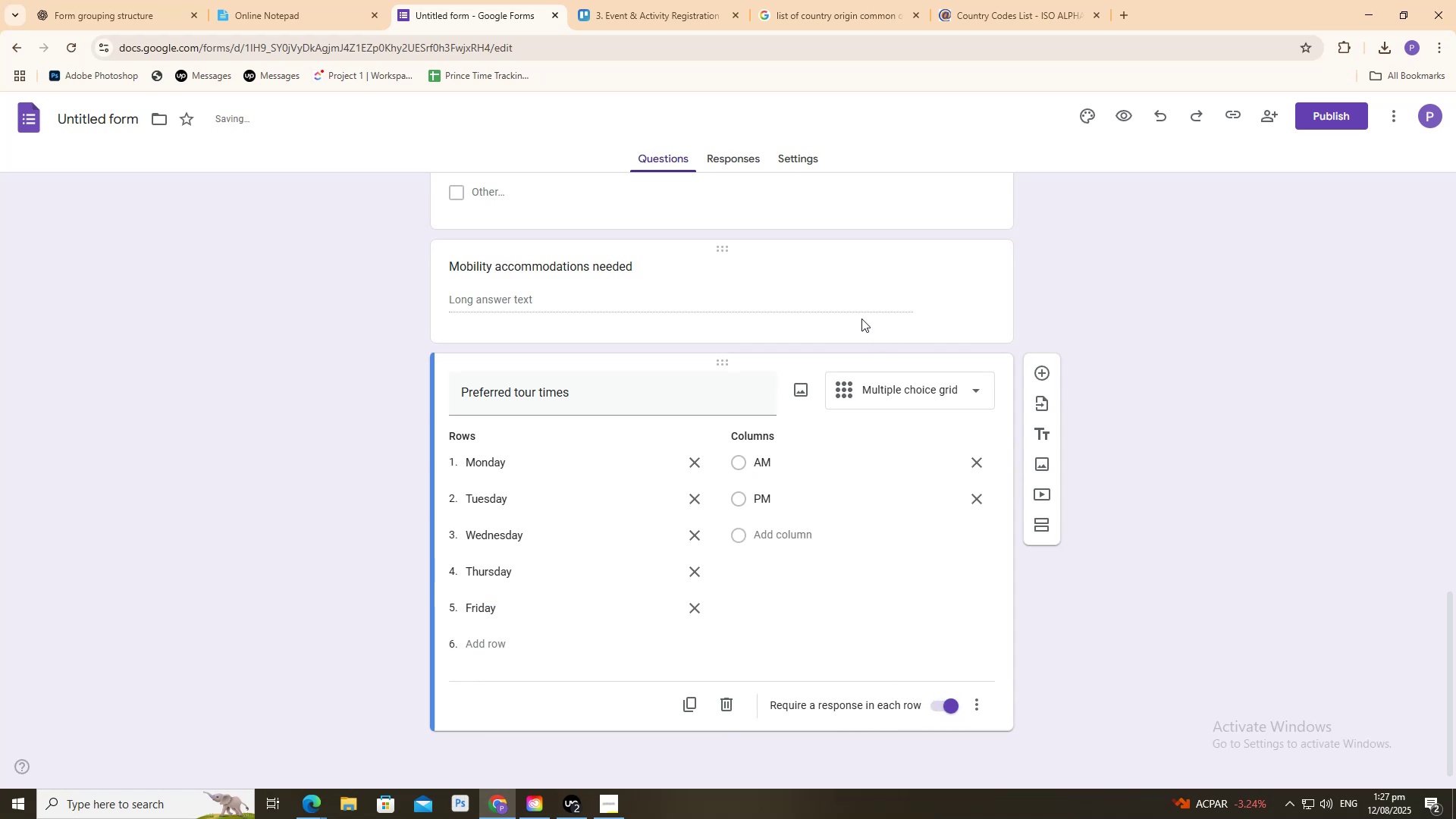 
triple_click([861, 317])
 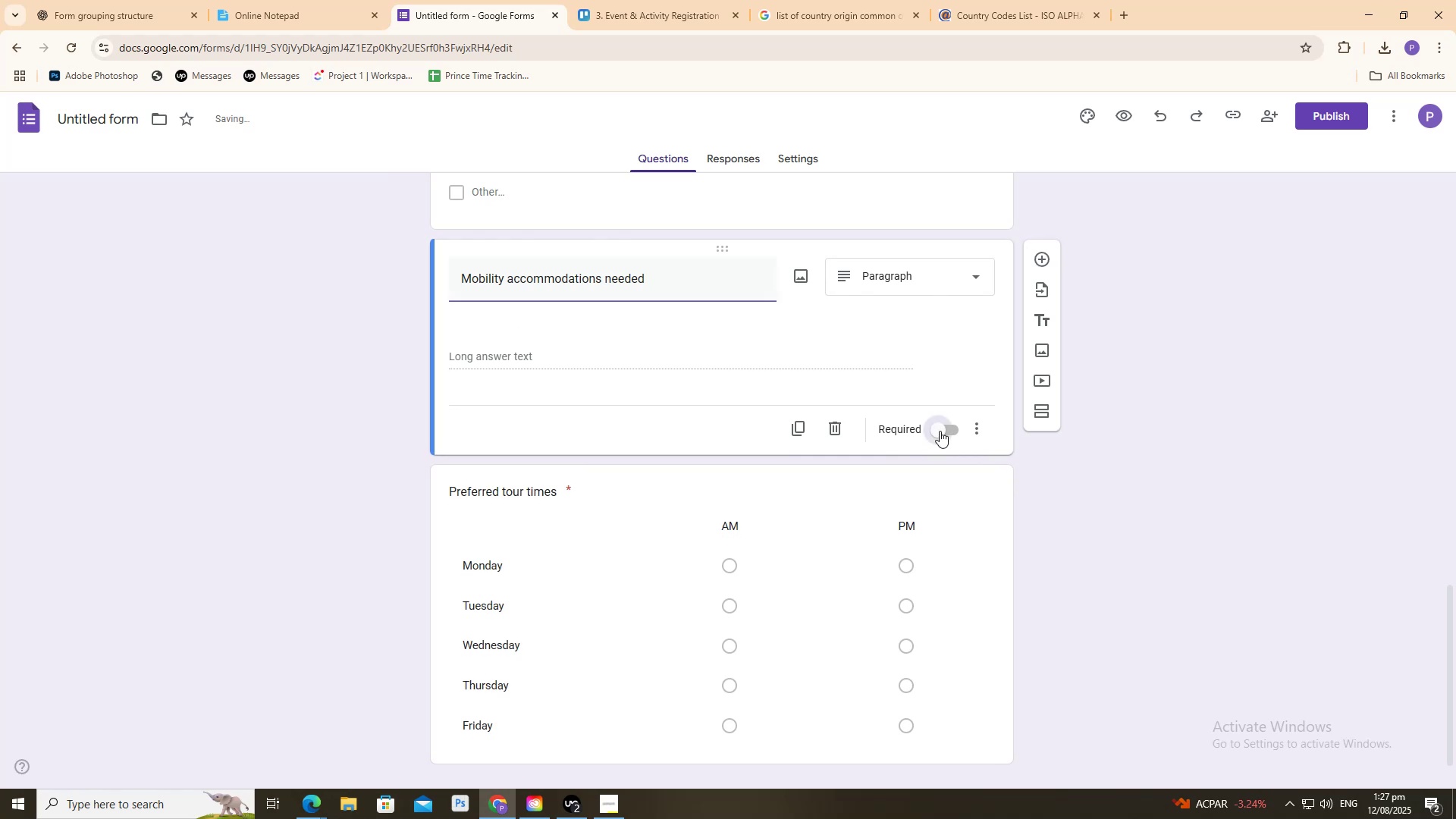 
scroll: coordinate [774, 599], scroll_direction: up, amount: 3.0
 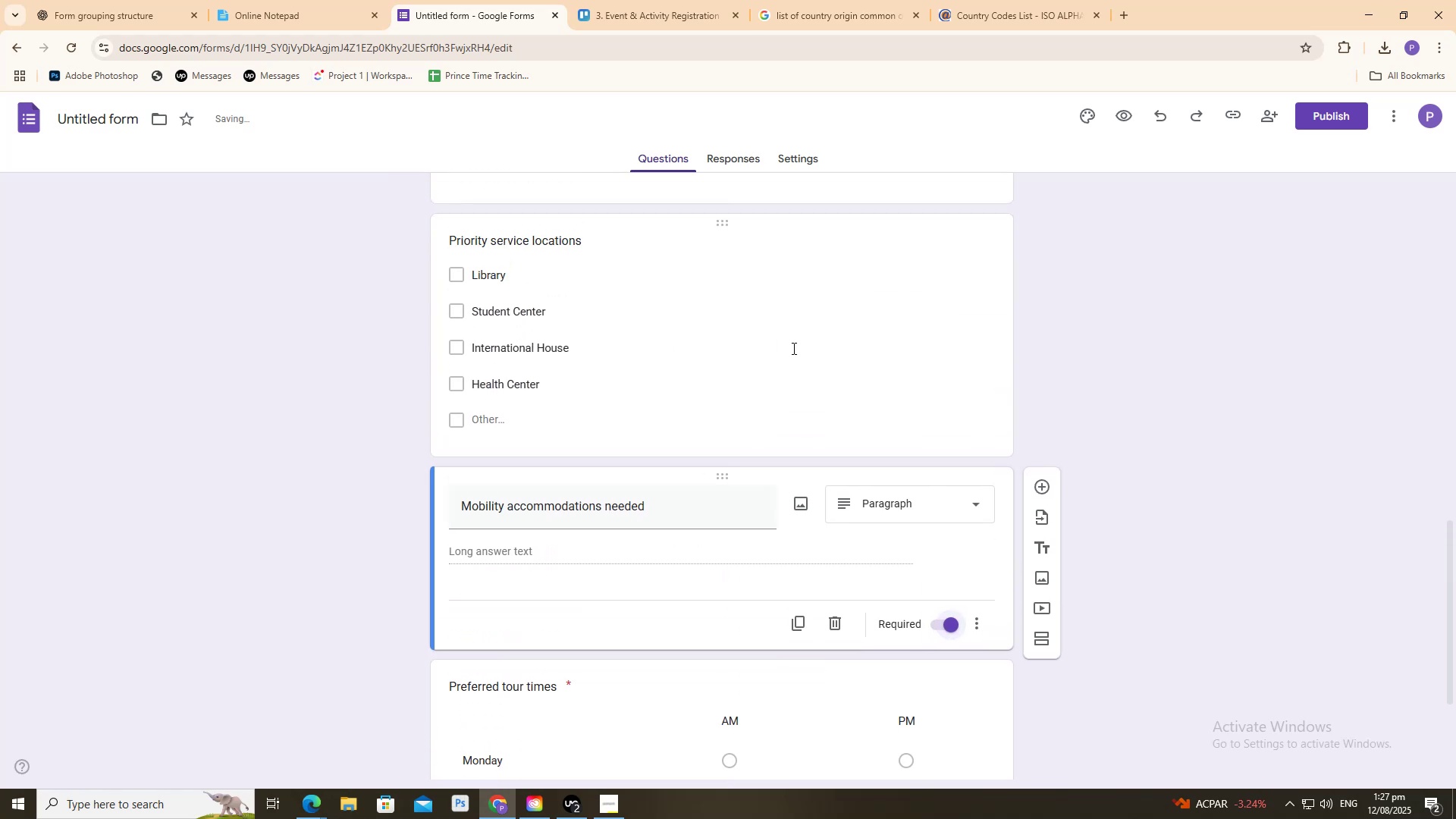 
left_click([792, 347])
 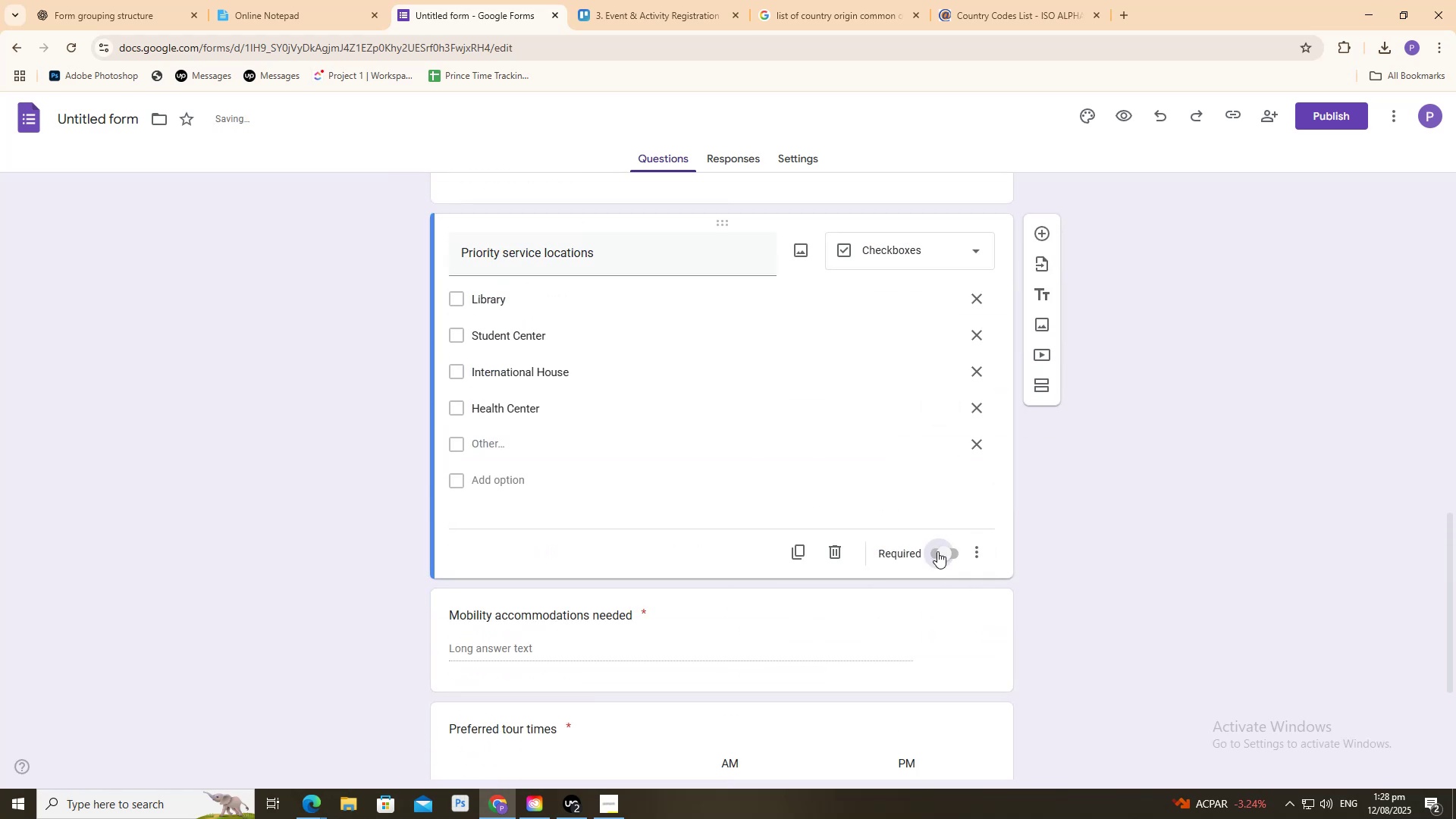 
scroll: coordinate [757, 437], scroll_direction: up, amount: 3.0
 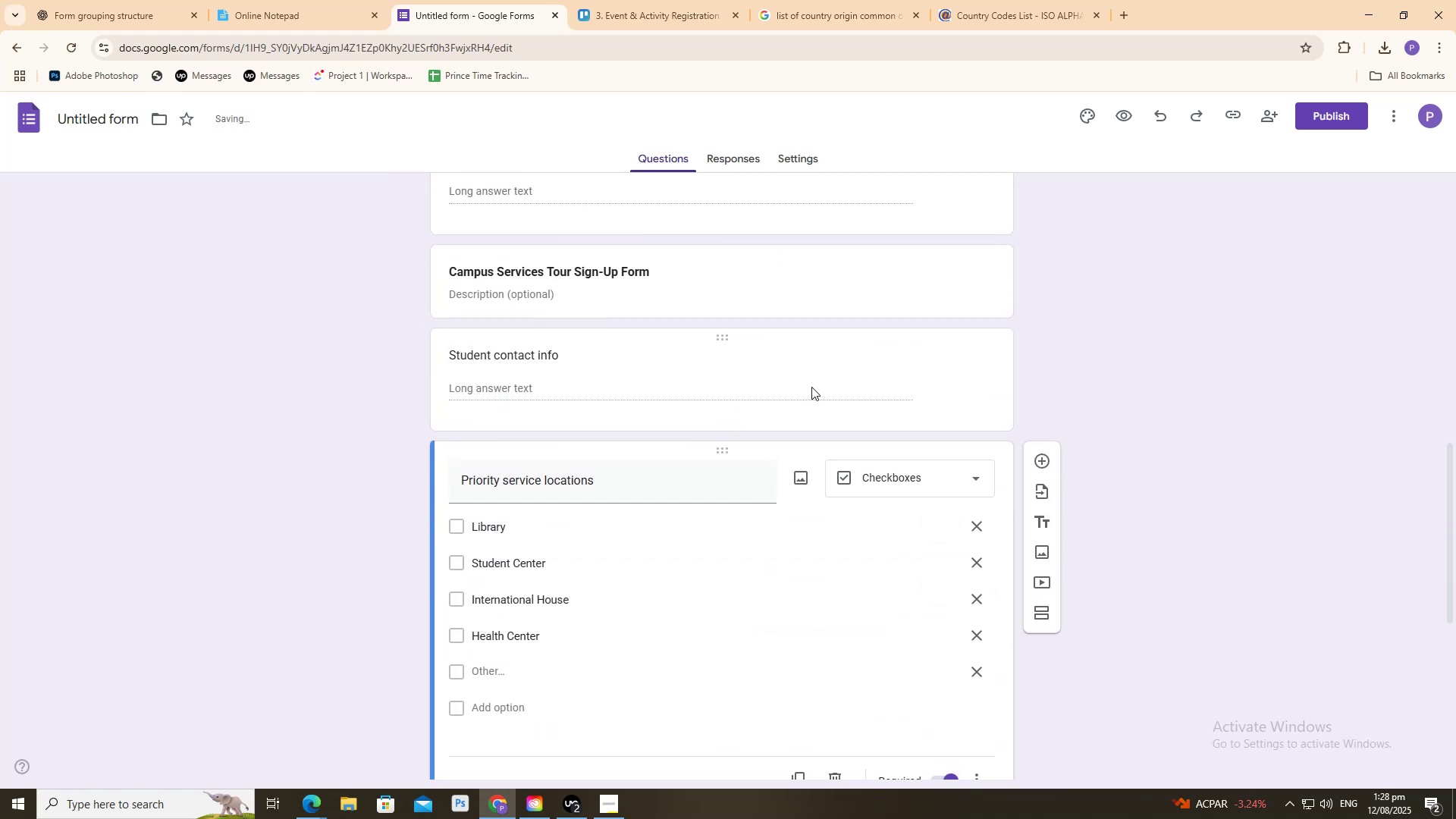 
double_click([893, 365])
 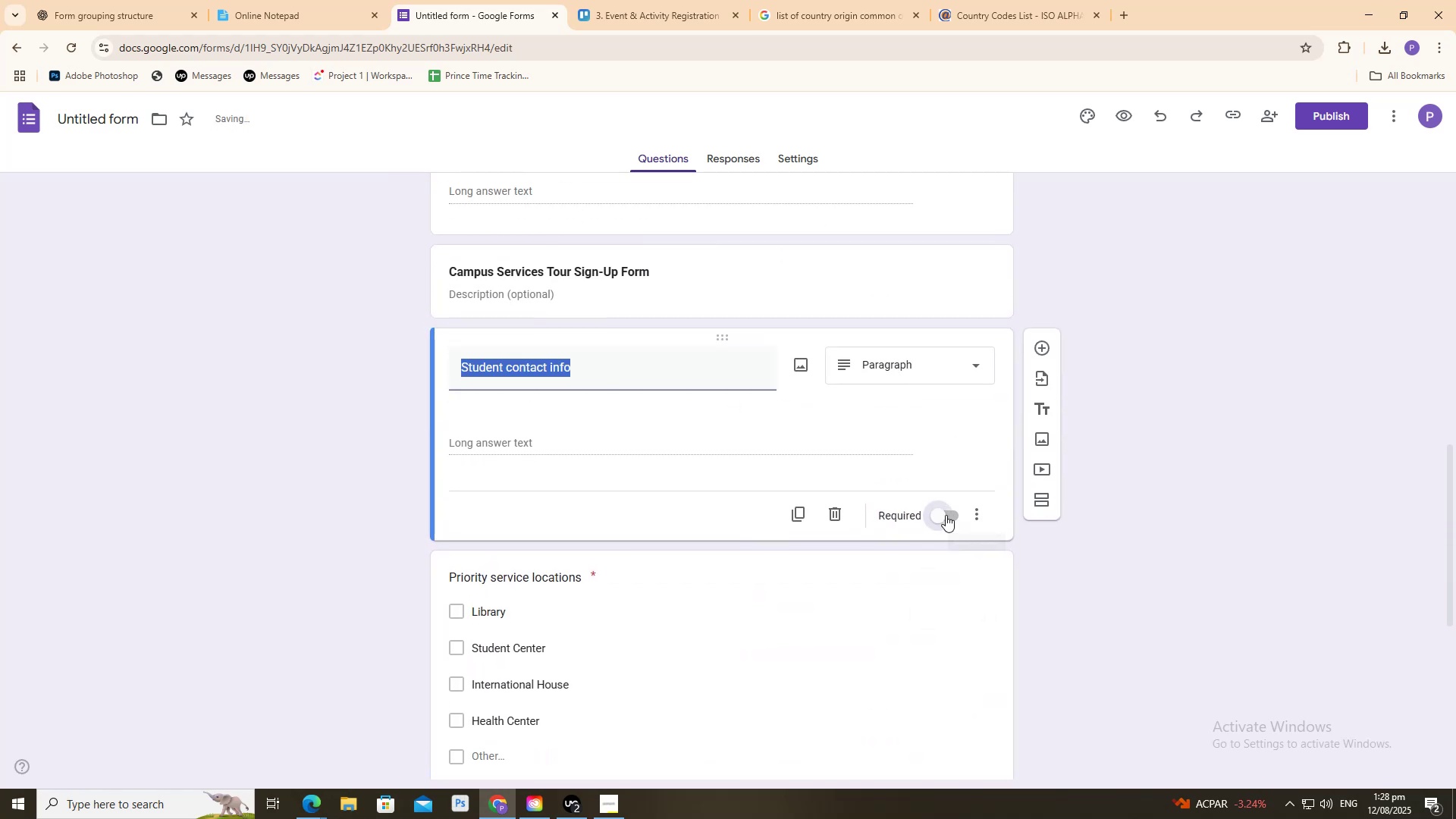 
double_click([1213, 491])
 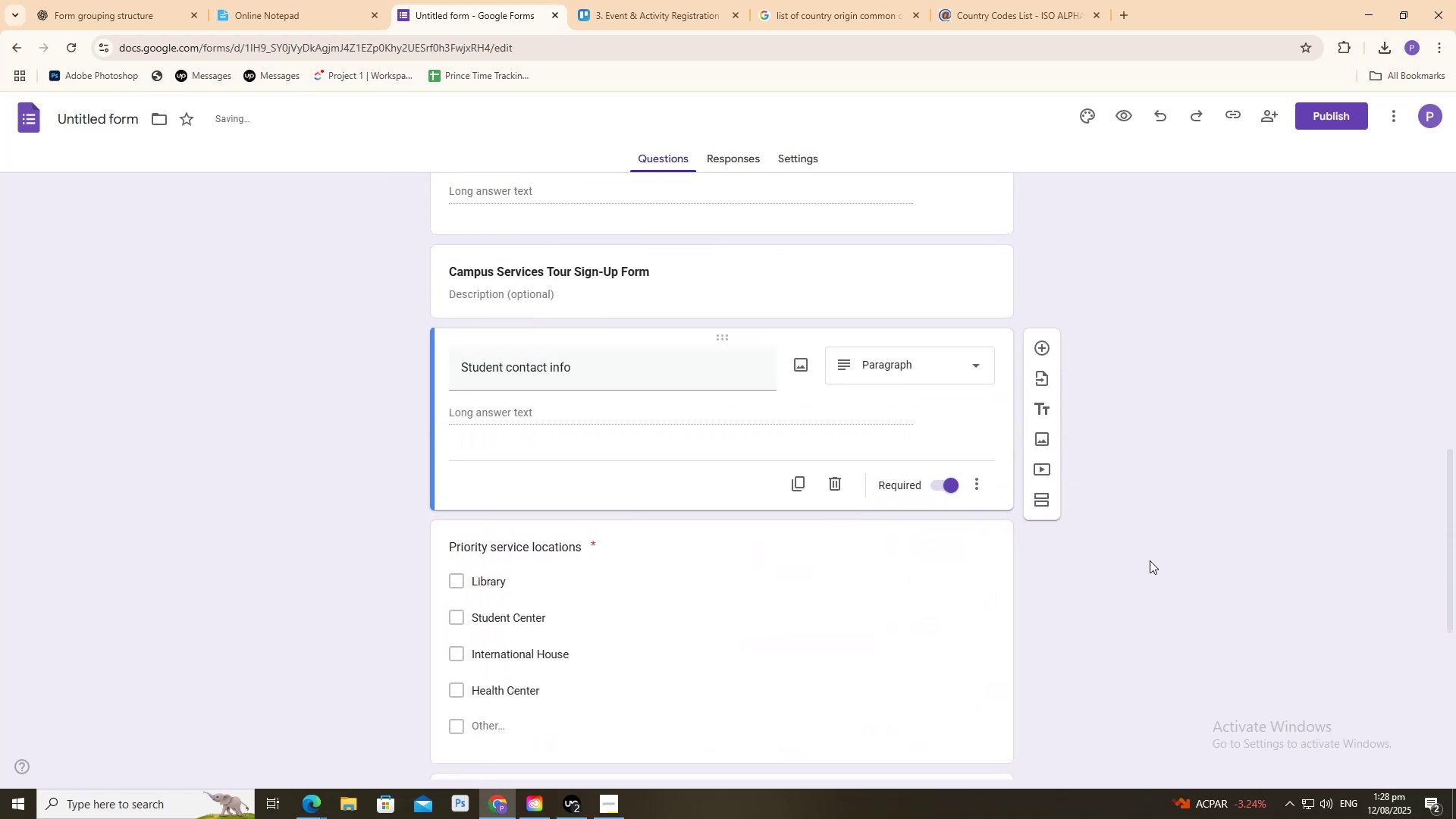 
scroll: coordinate [503, 580], scroll_direction: down, amount: 21.0
 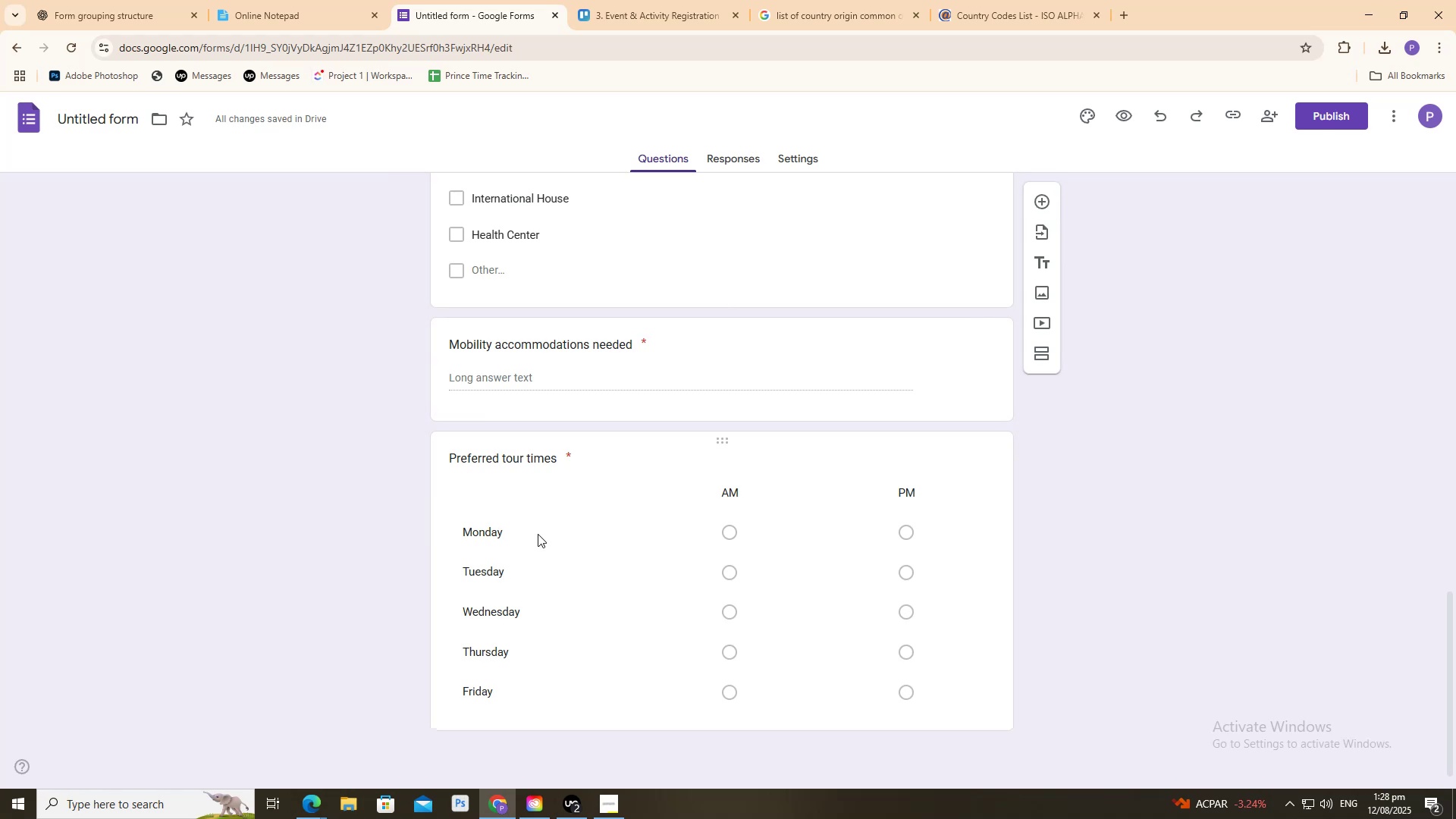 
left_click([430, 508])
 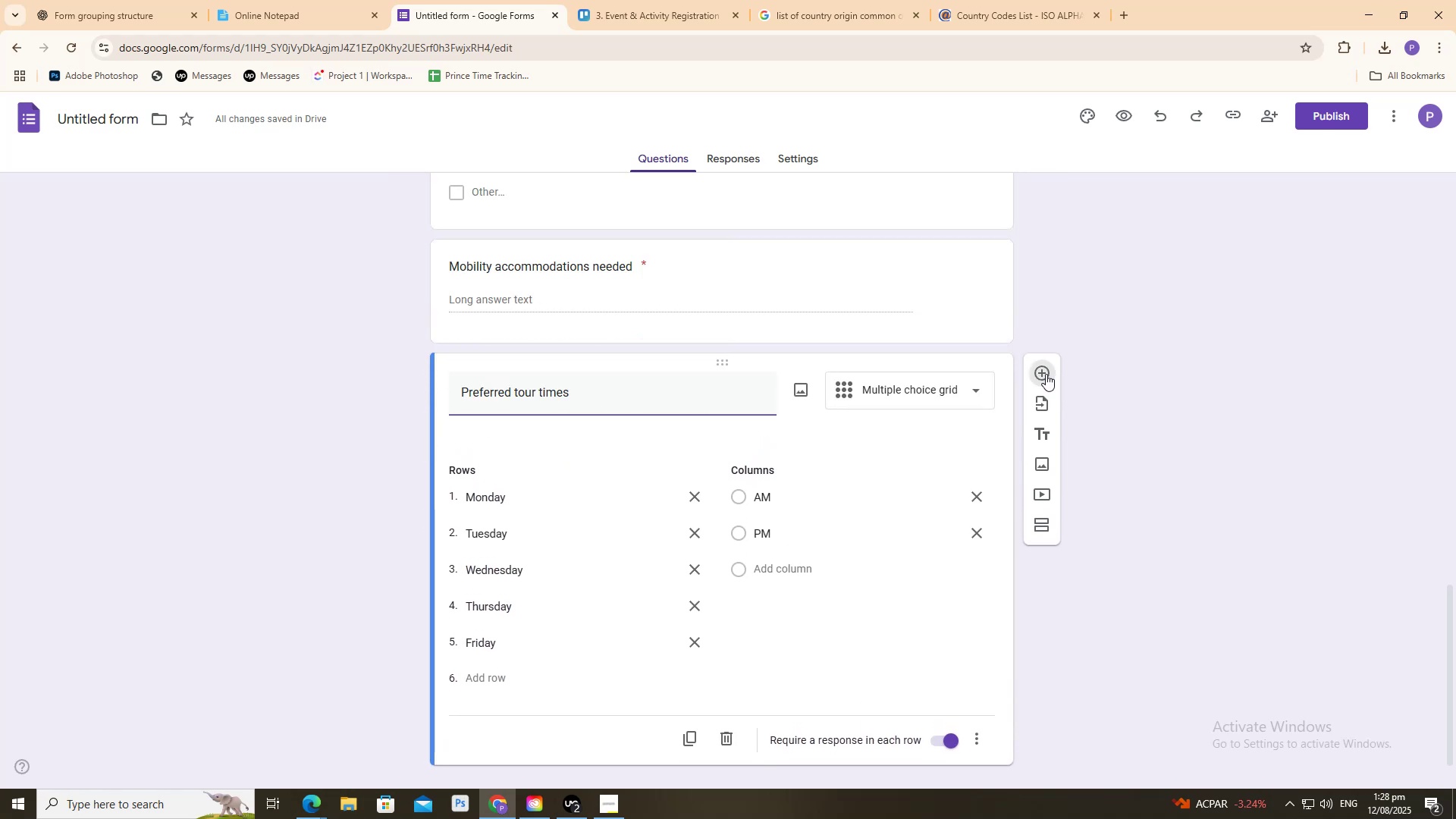 
scroll: coordinate [908, 453], scroll_direction: up, amount: 1.0
 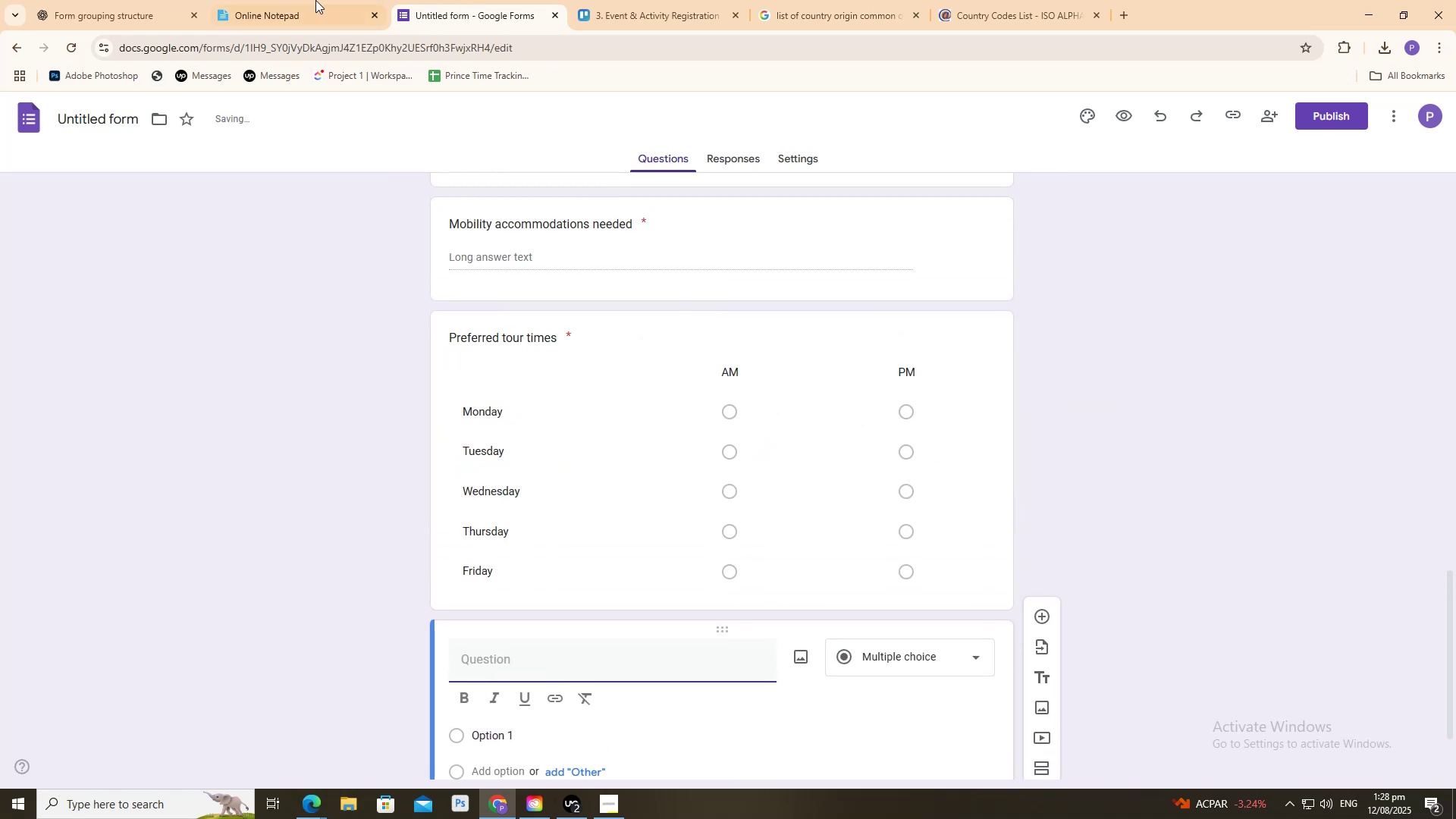 
left_click([292, 0])
 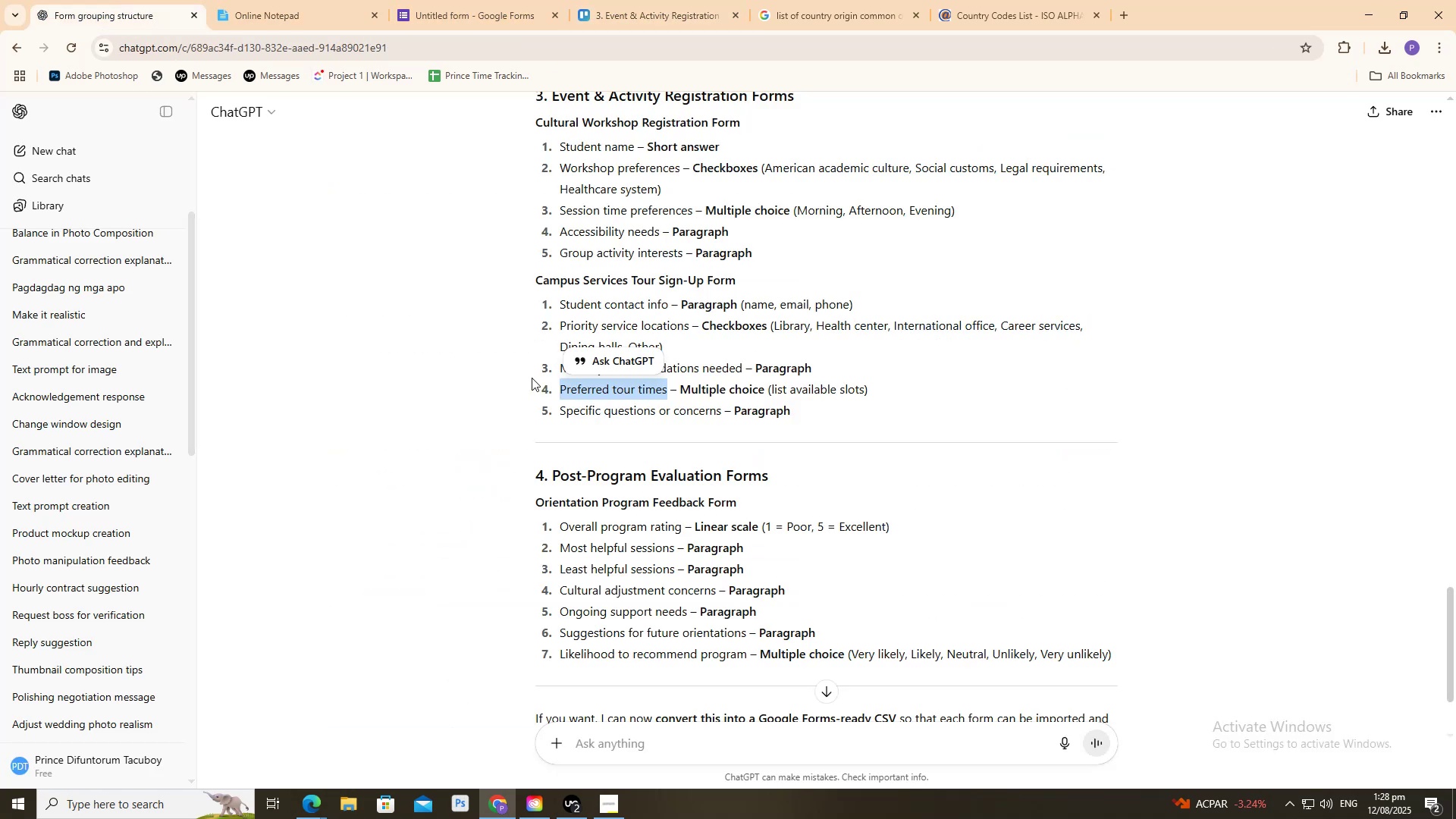 
left_click_drag(start_coordinate=[559, 418], to_coordinate=[722, 411])
 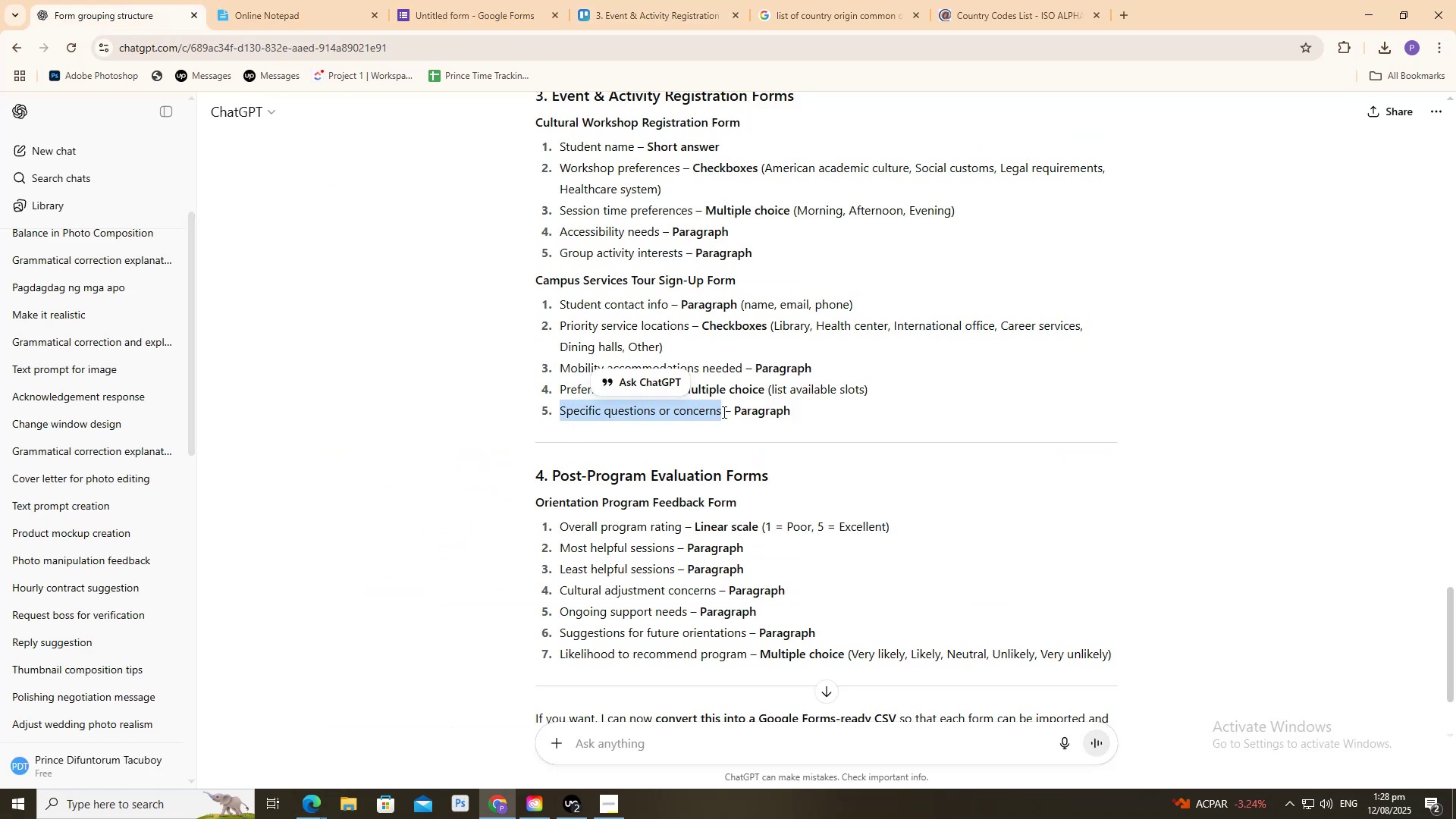 
key(Control+C)
 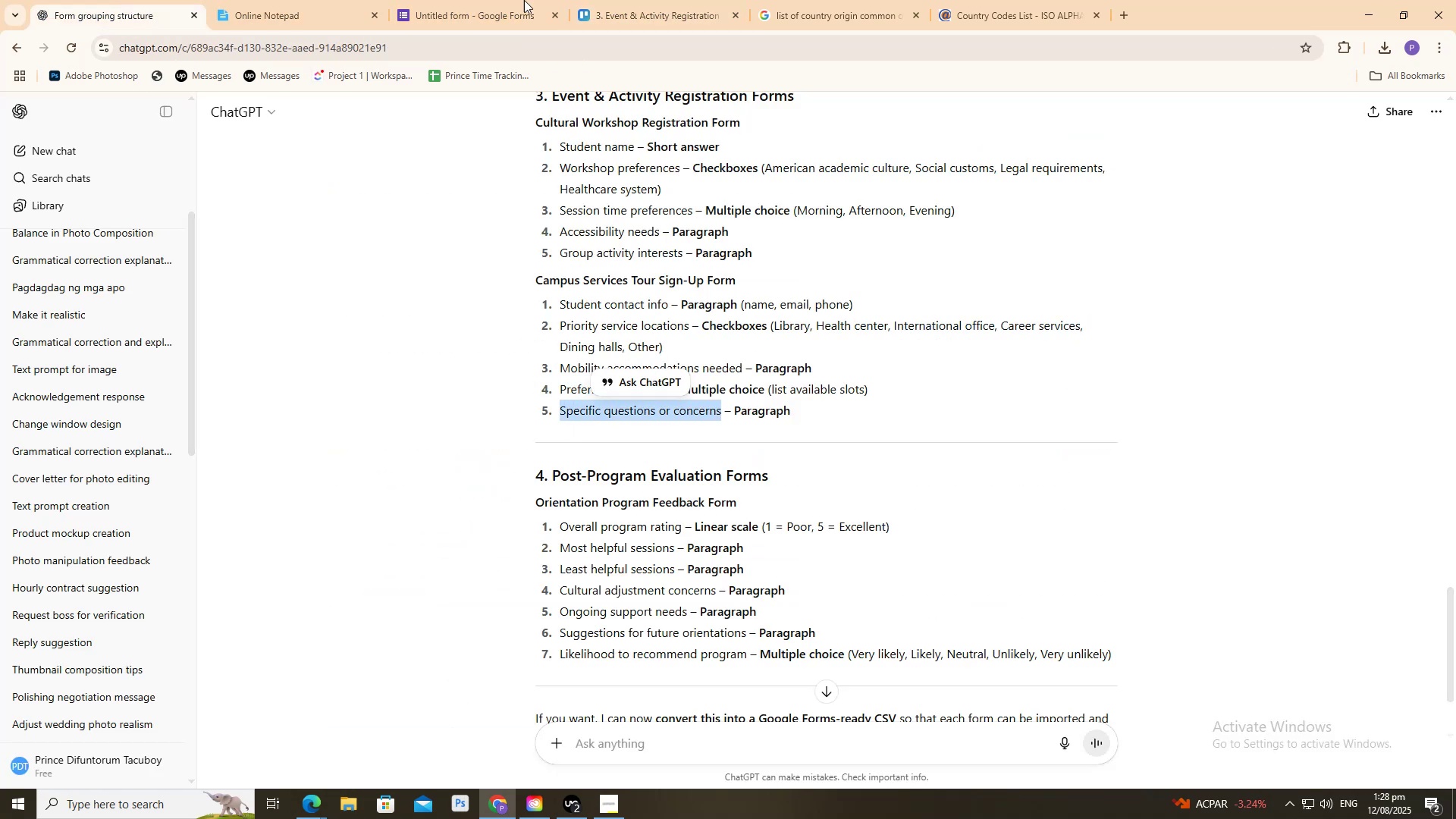 
key(Control+C)
 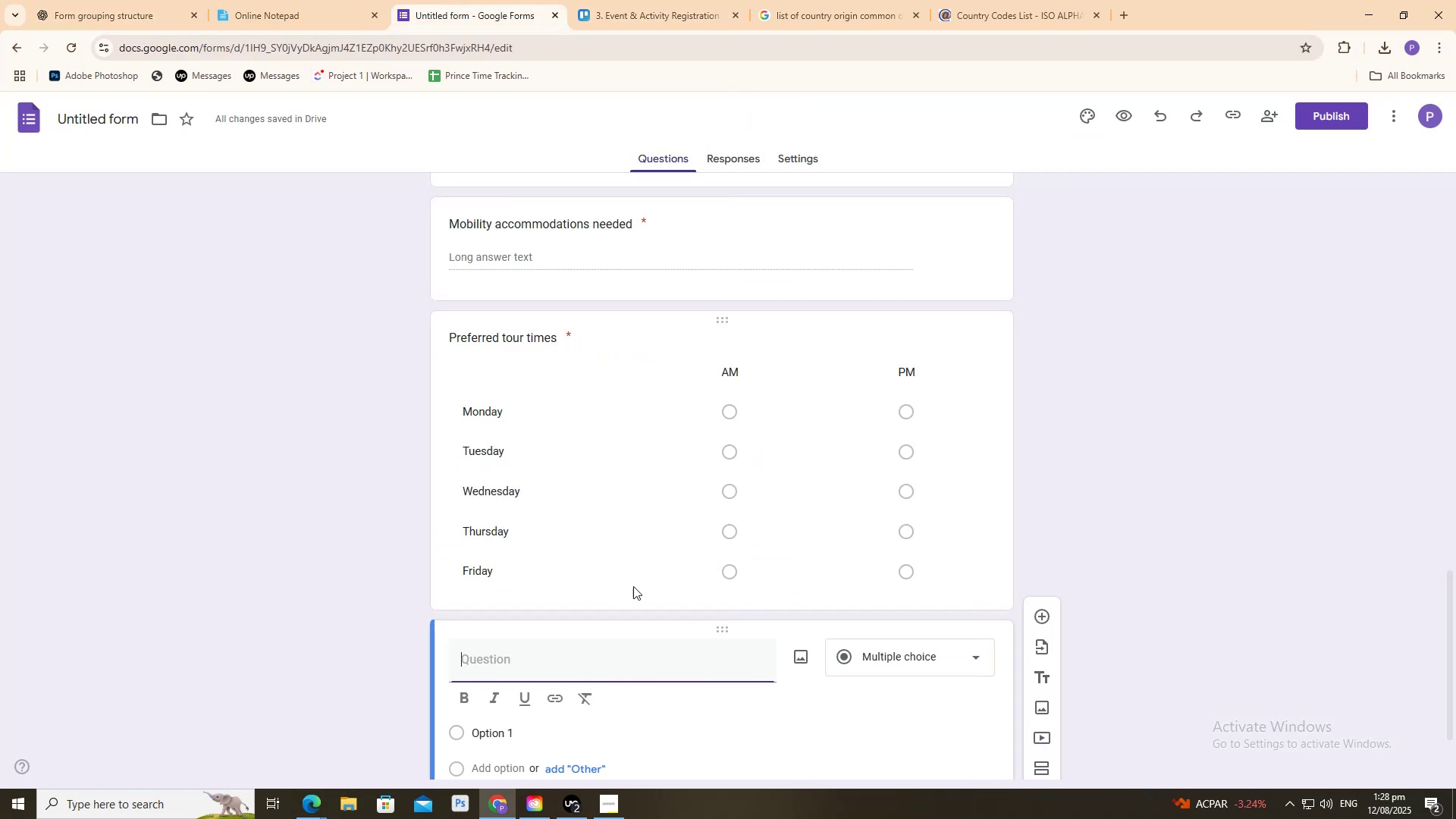 
key(Control+V)
 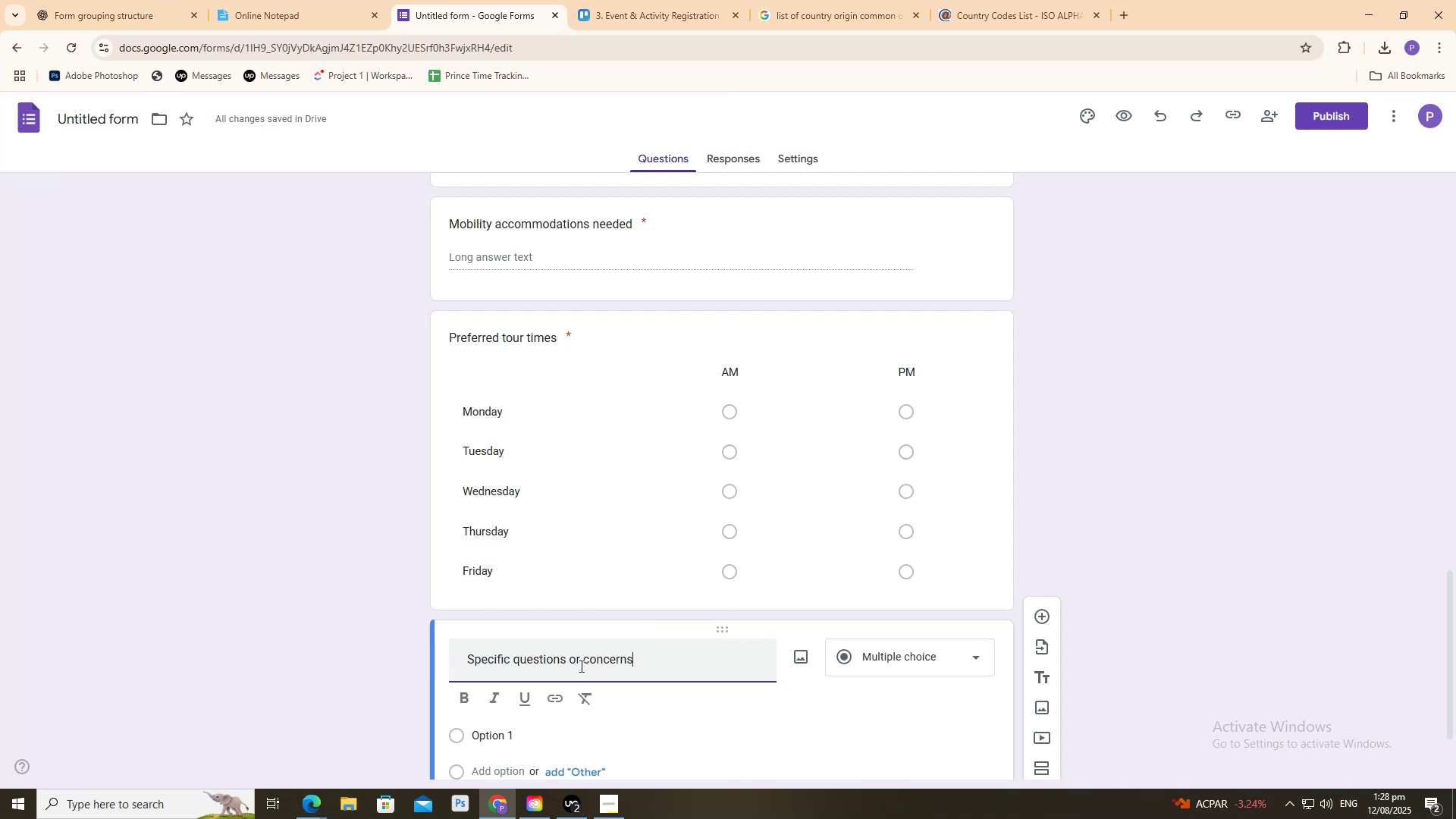 
key(Control+A)
 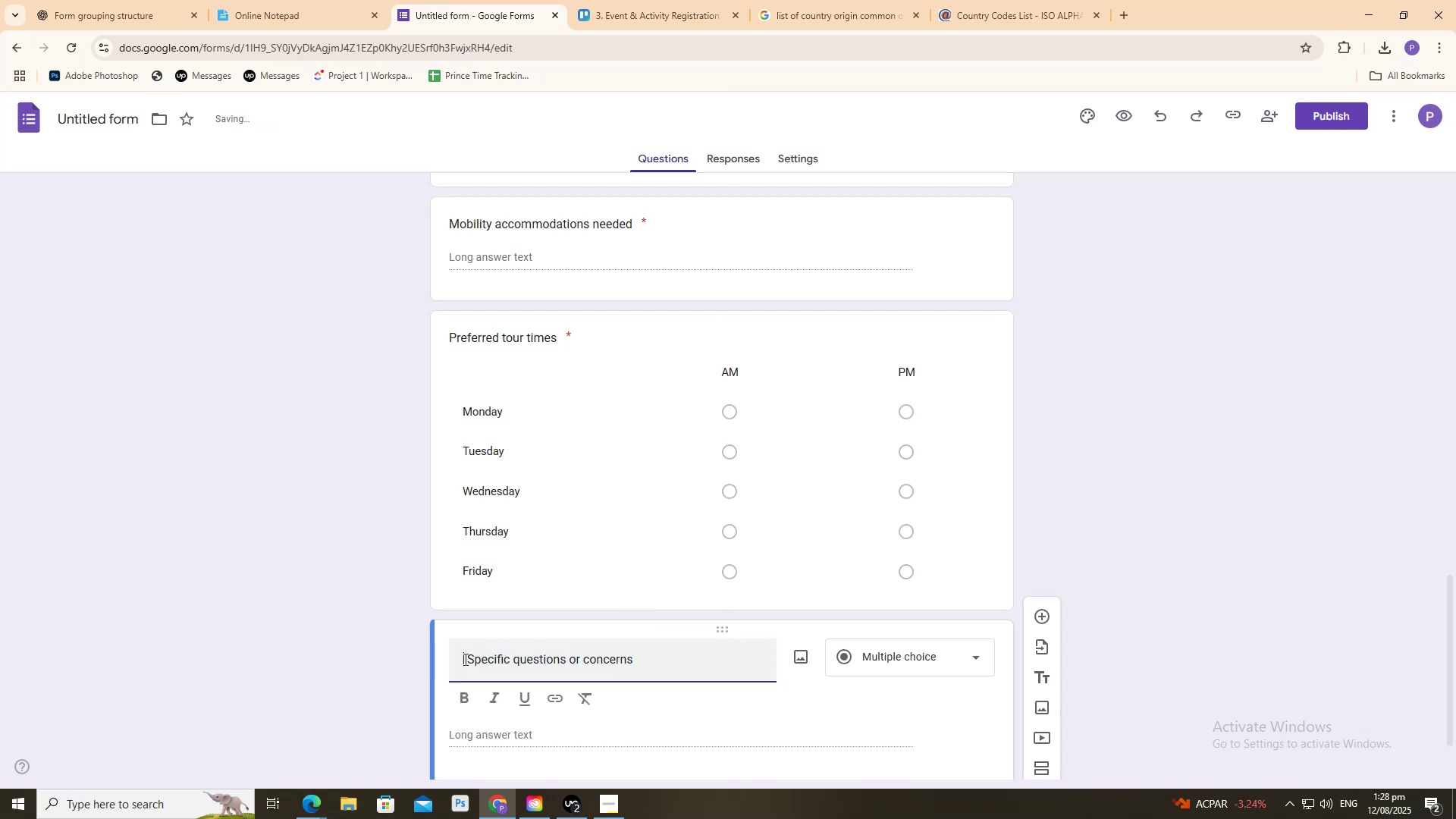 
double_click([470, 662])
 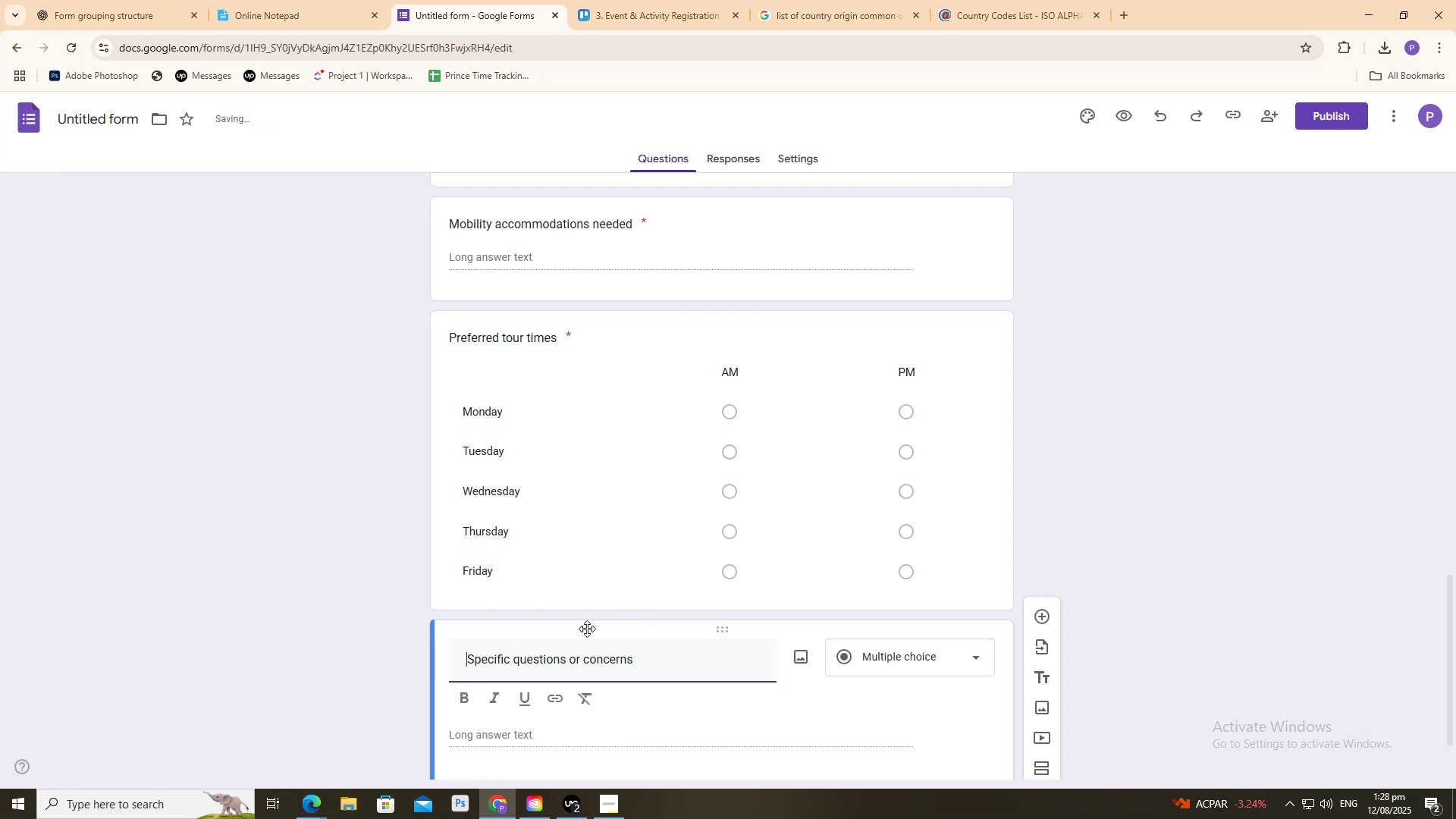 
key(Backspace)
 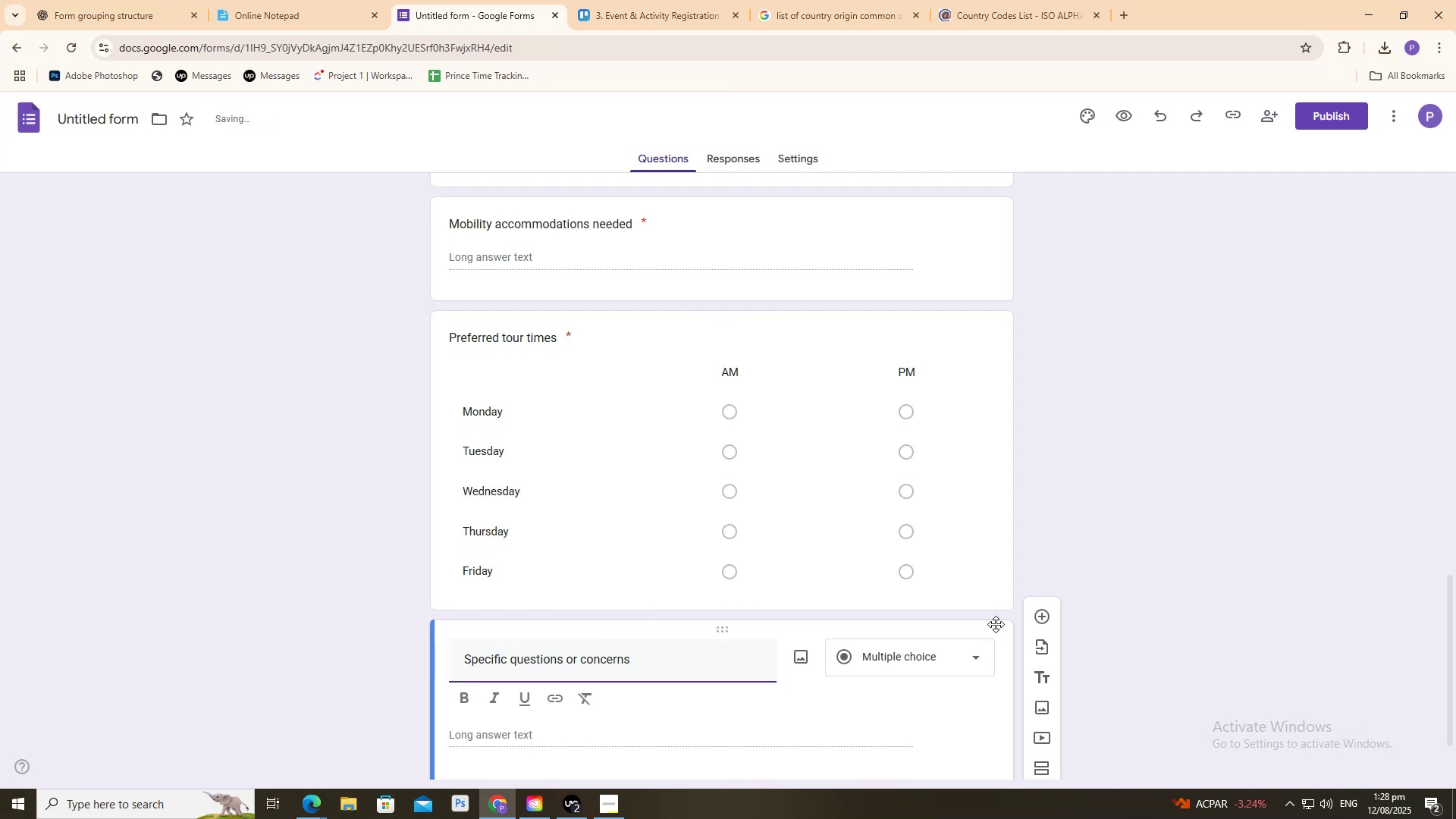 
key(Backspace)
 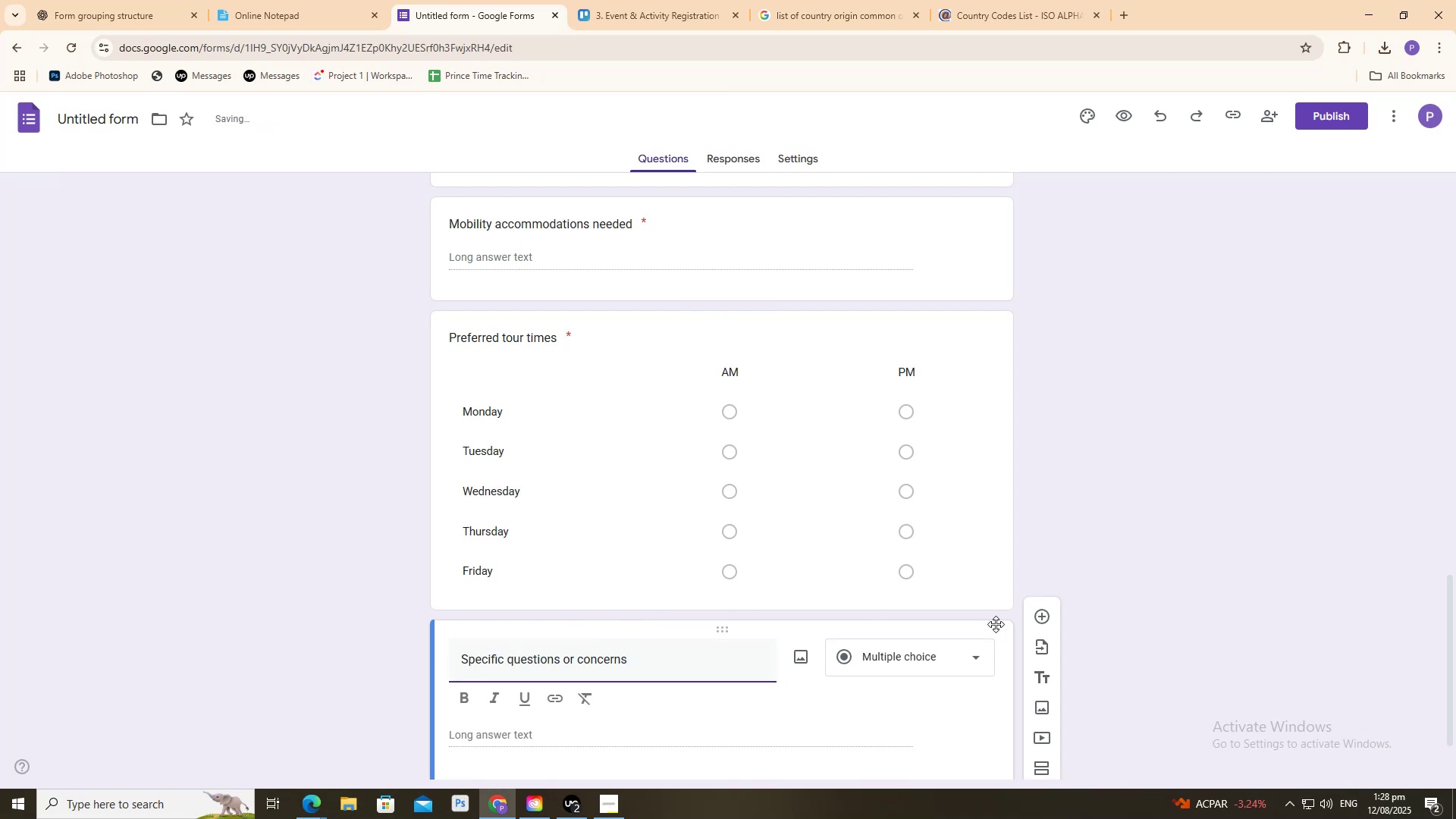 
key(Backspace)
 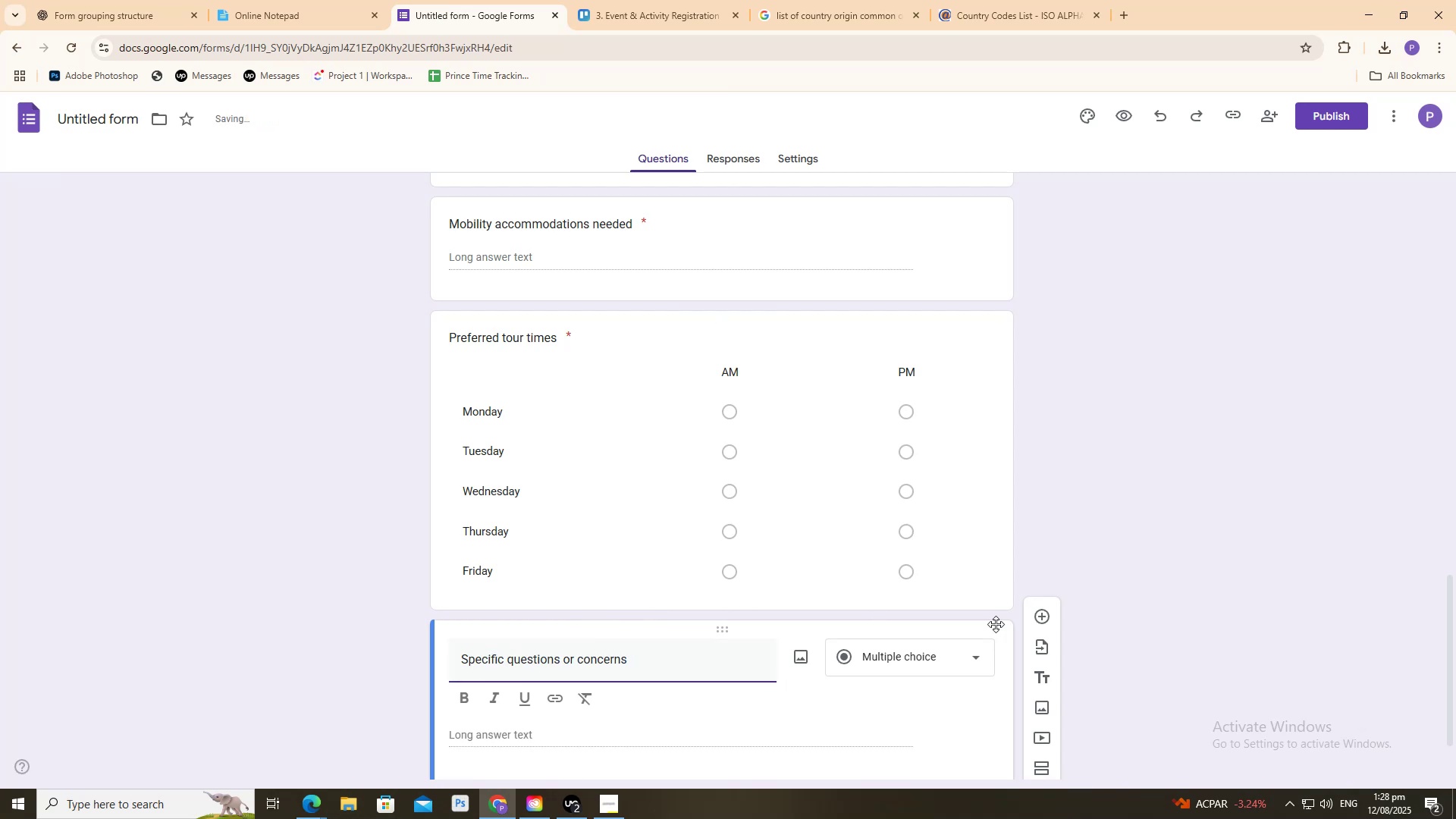 
key(Backspace)
 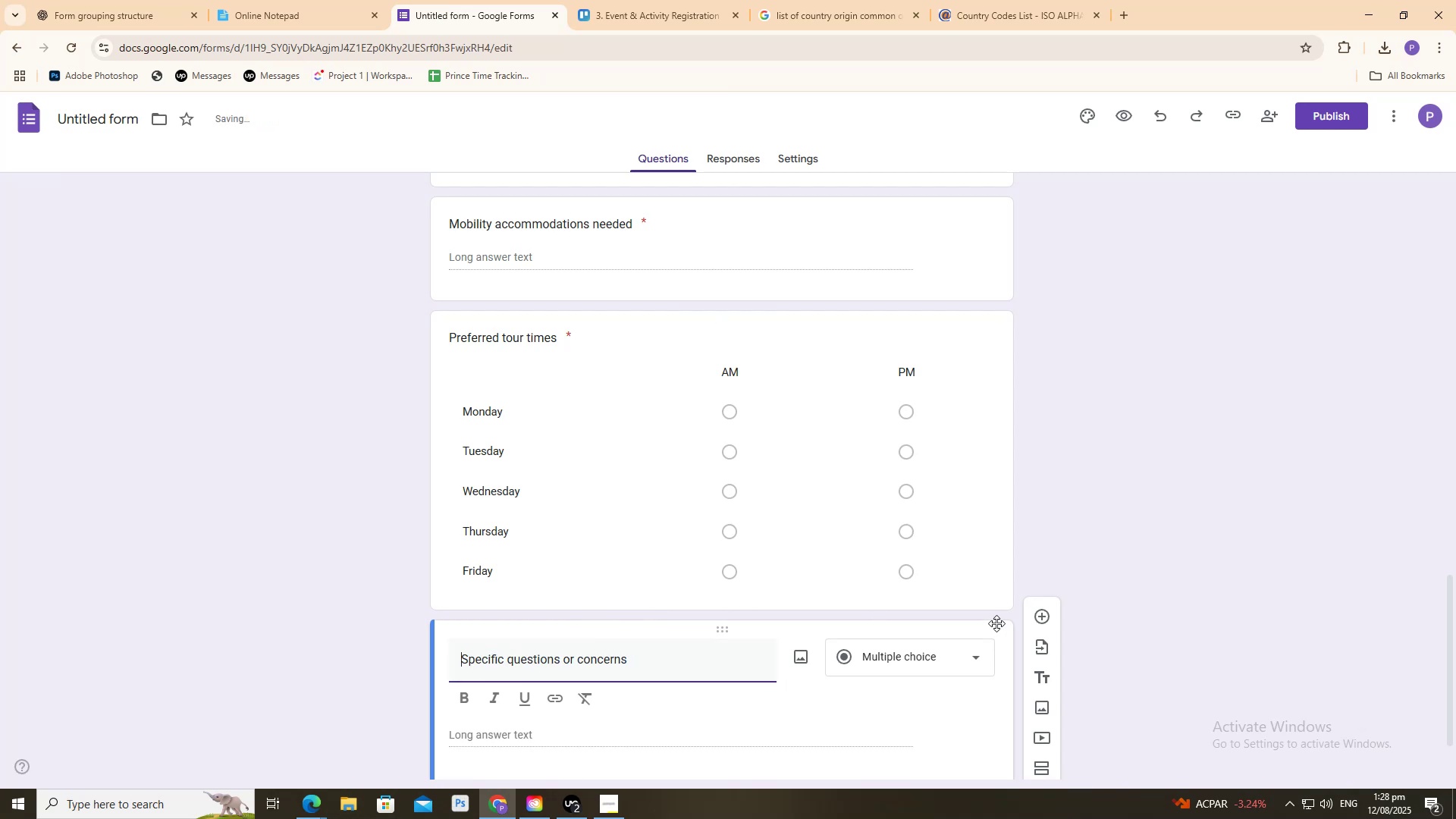 
key(Backspace)
 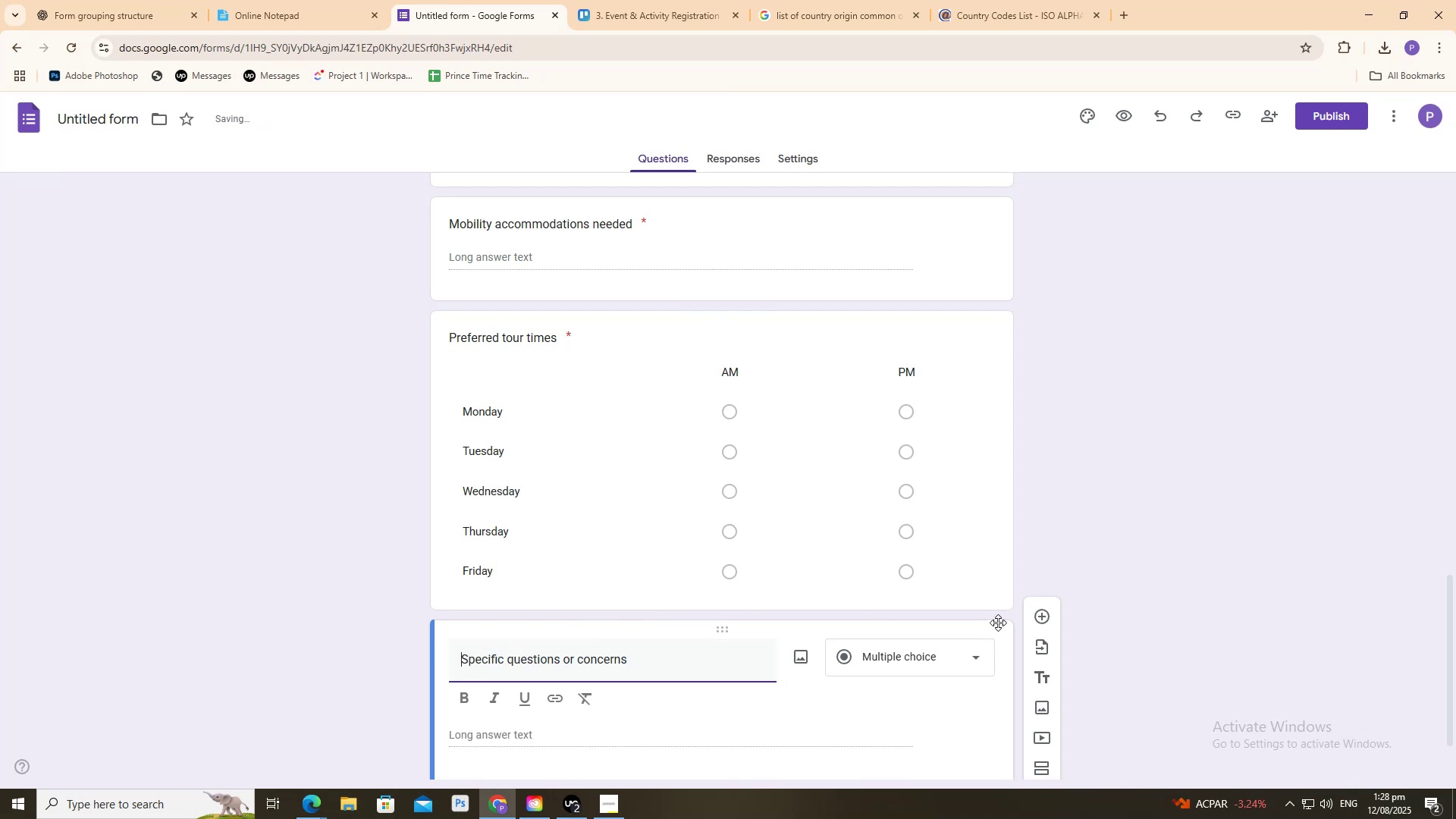 
key(Backspace)
 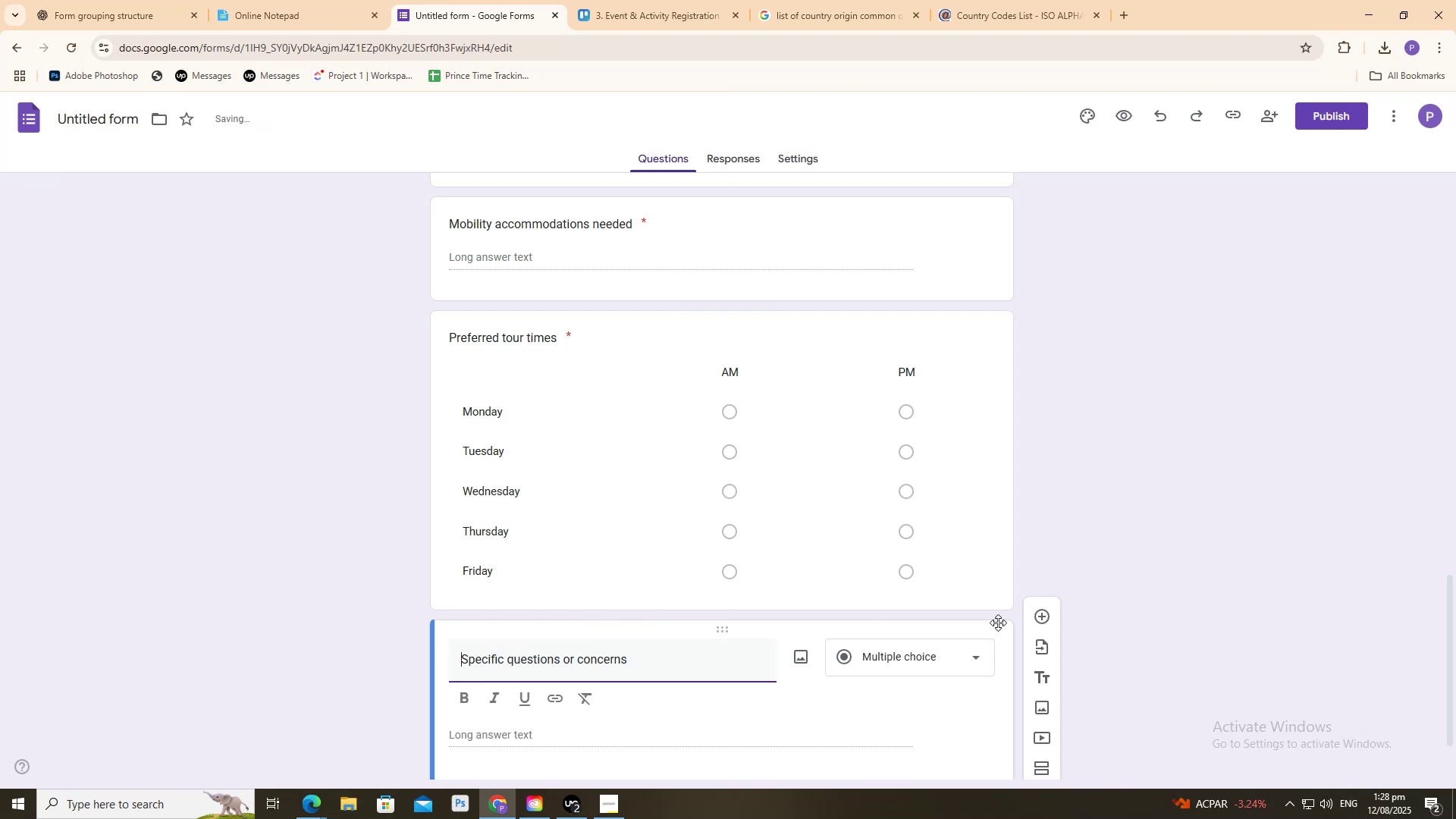 
key(Backspace)
 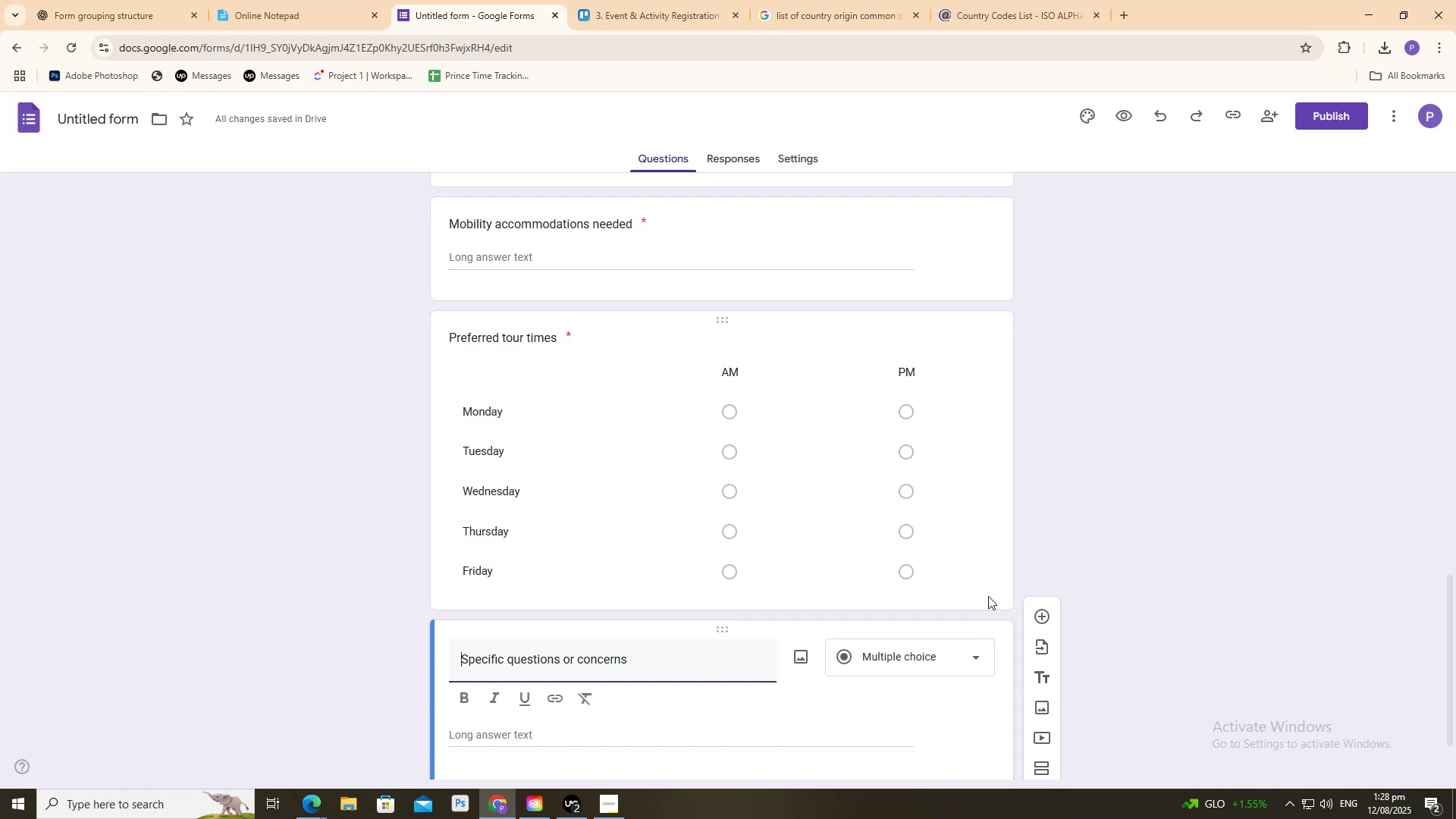 
wait(28.35)
 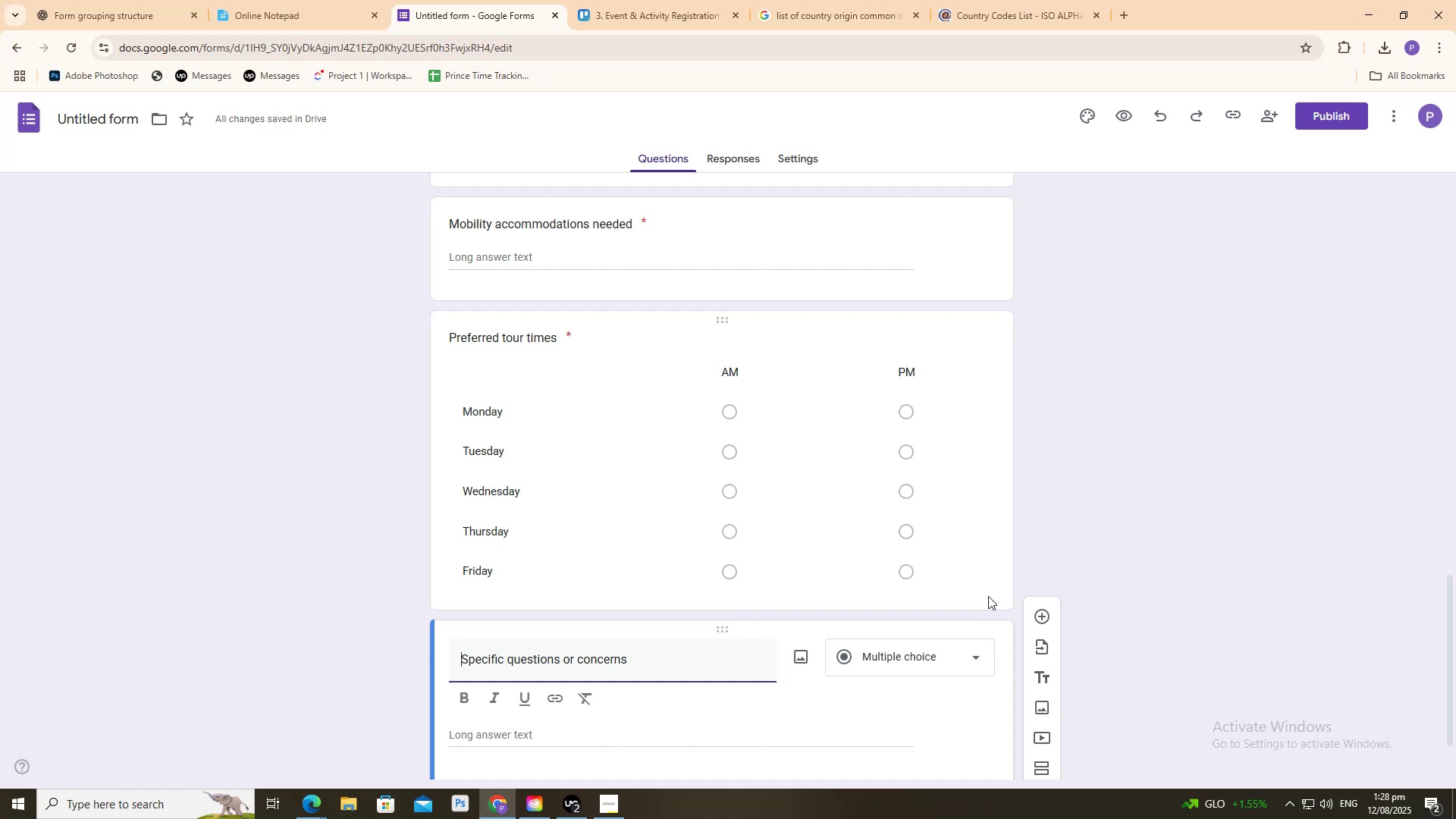 
scroll: coordinate [812, 417], scroll_direction: down, amount: 9.0
 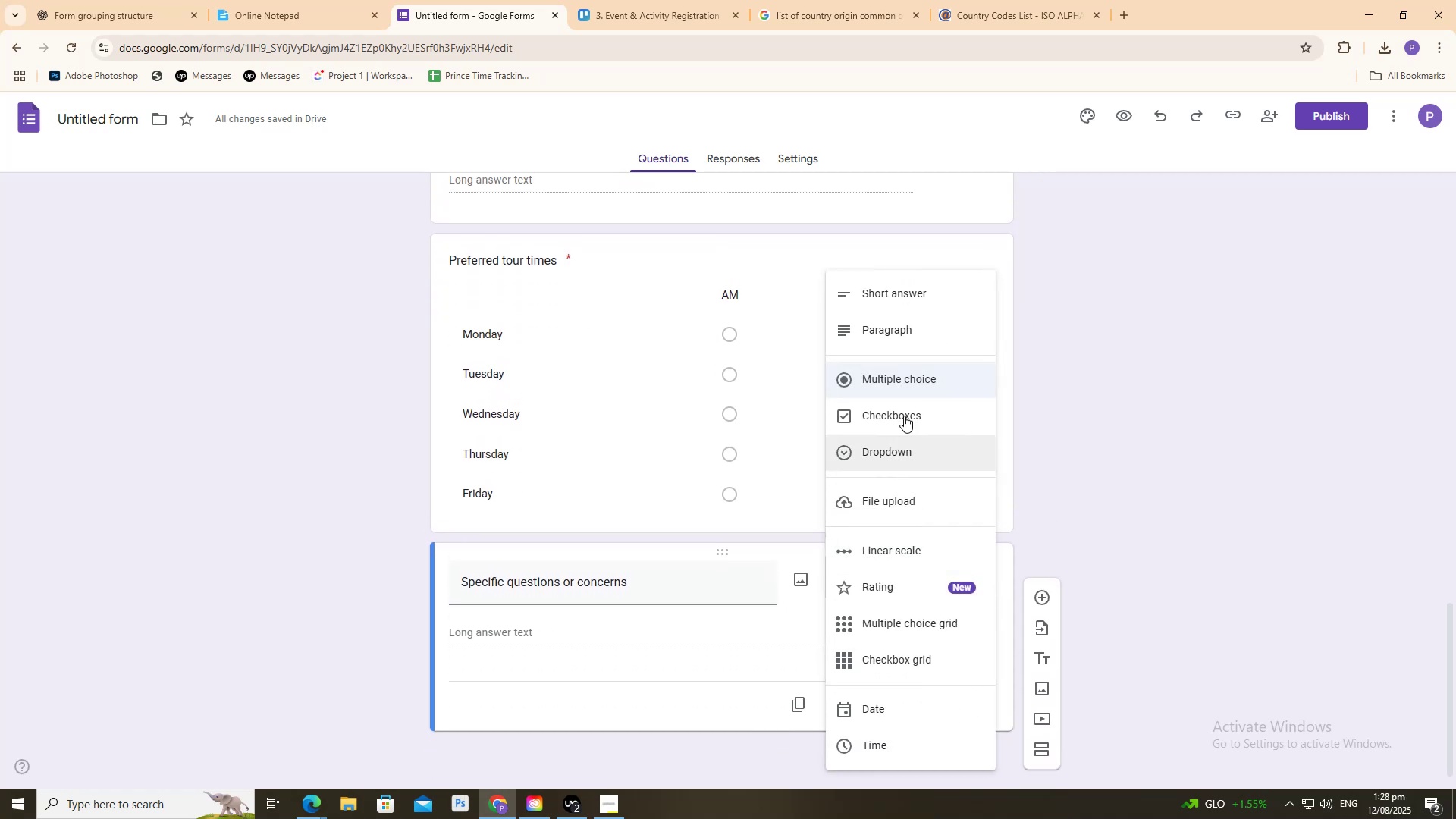 
left_click([890, 325])
 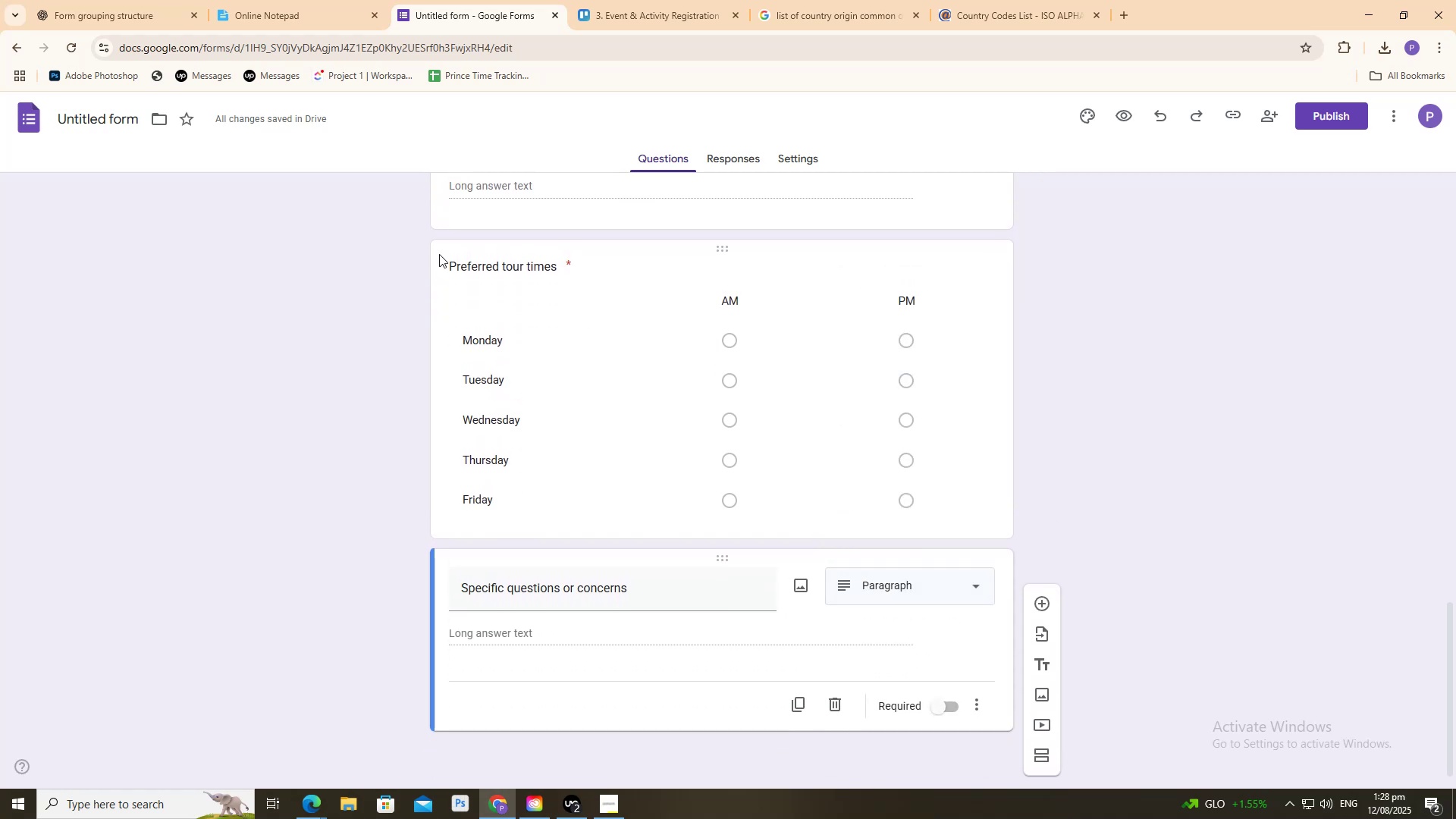 
scroll: coordinate [422, 228], scroll_direction: down, amount: 2.0
 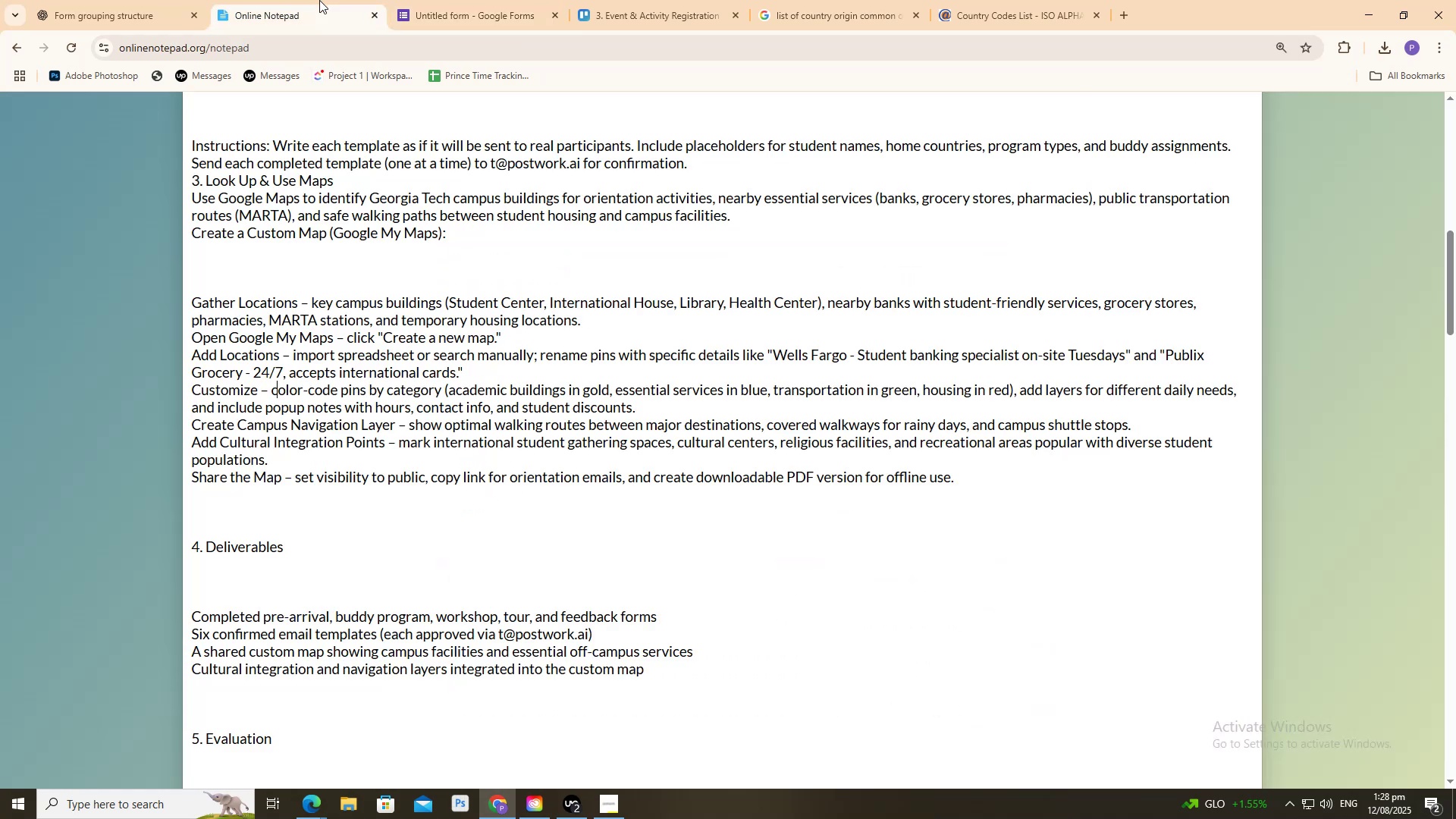 
double_click([121, 0])
 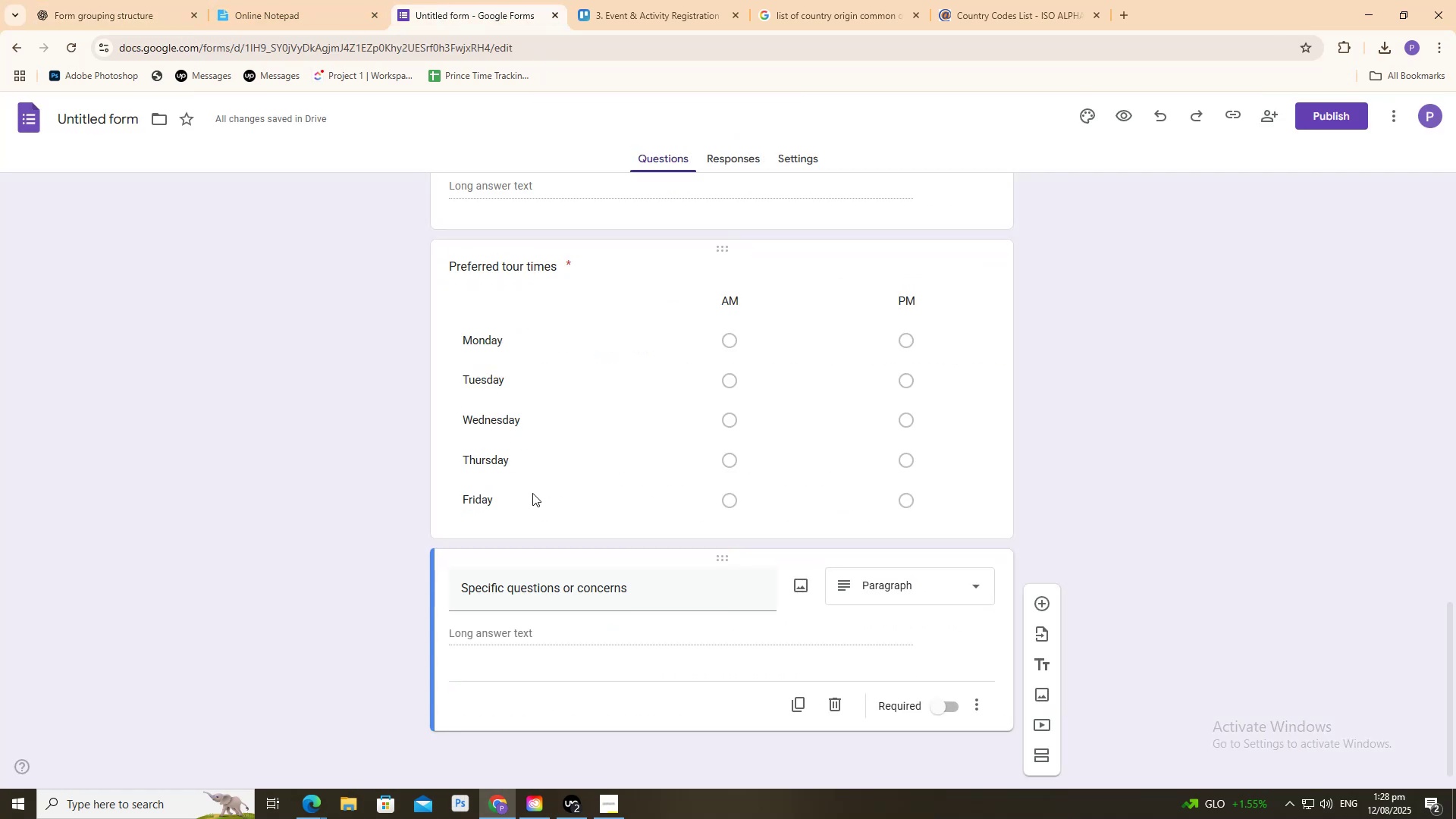 
left_click([460, 584])
 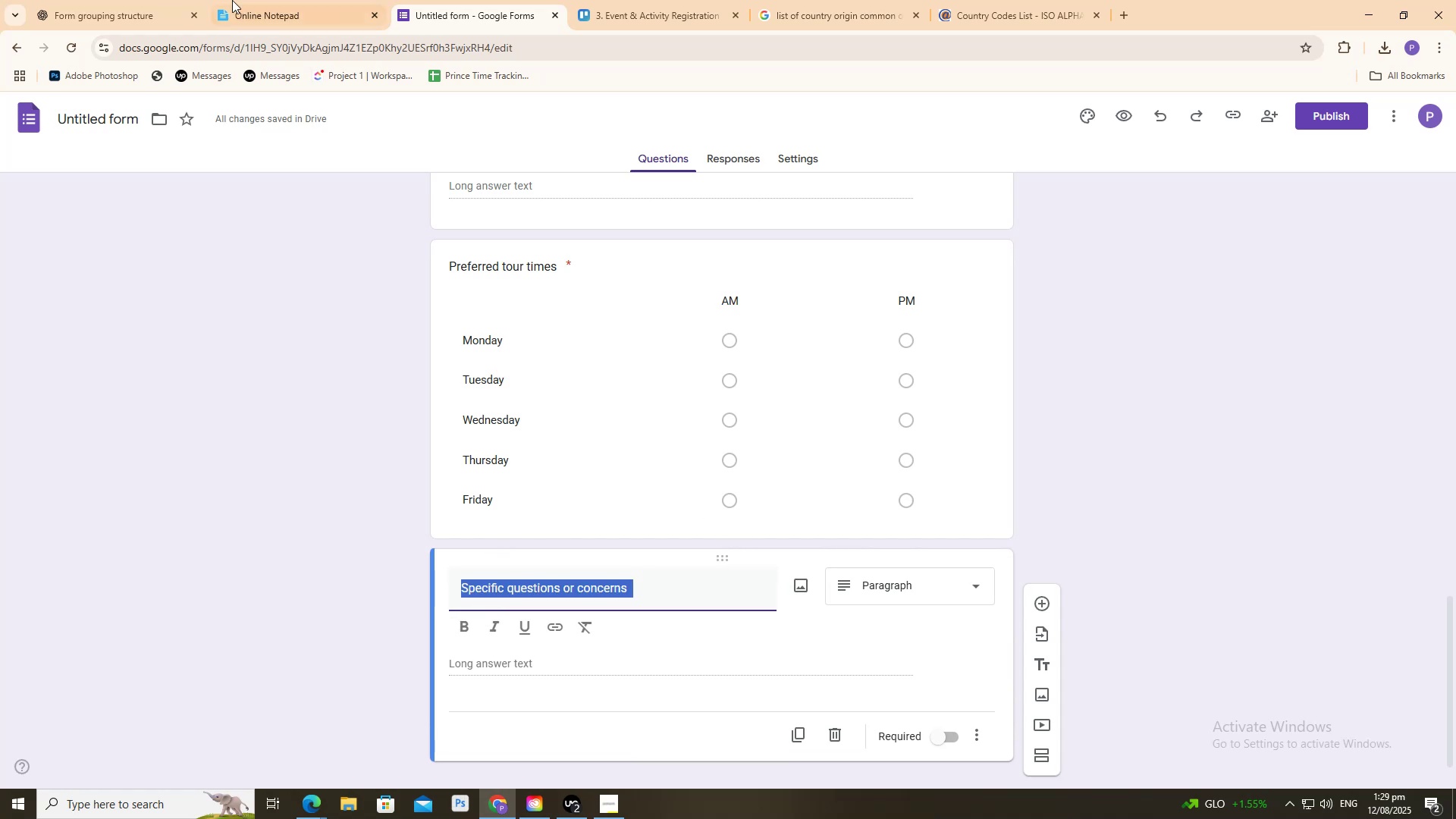 
left_click([142, 0])
 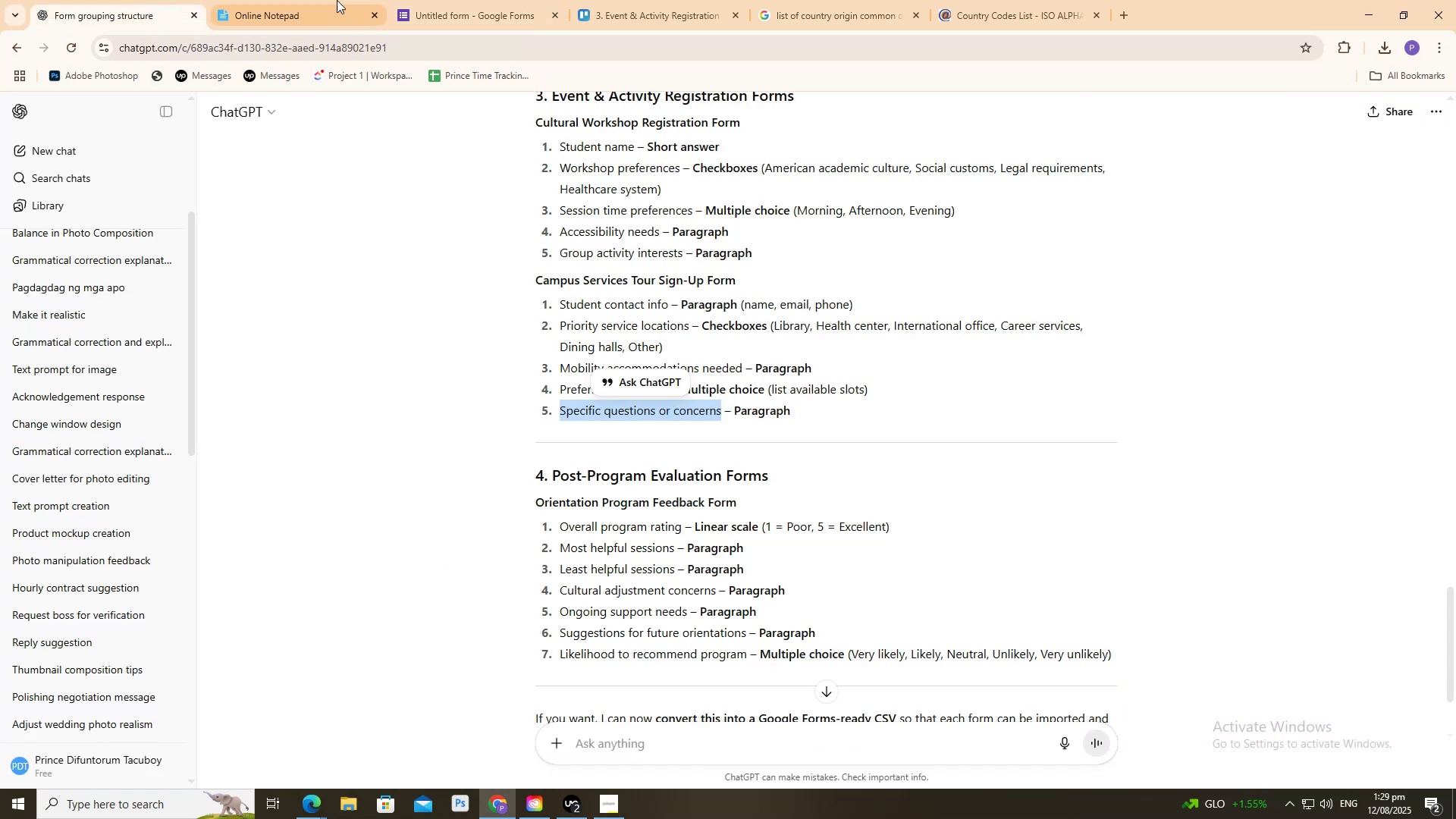 
left_click([453, 0])
 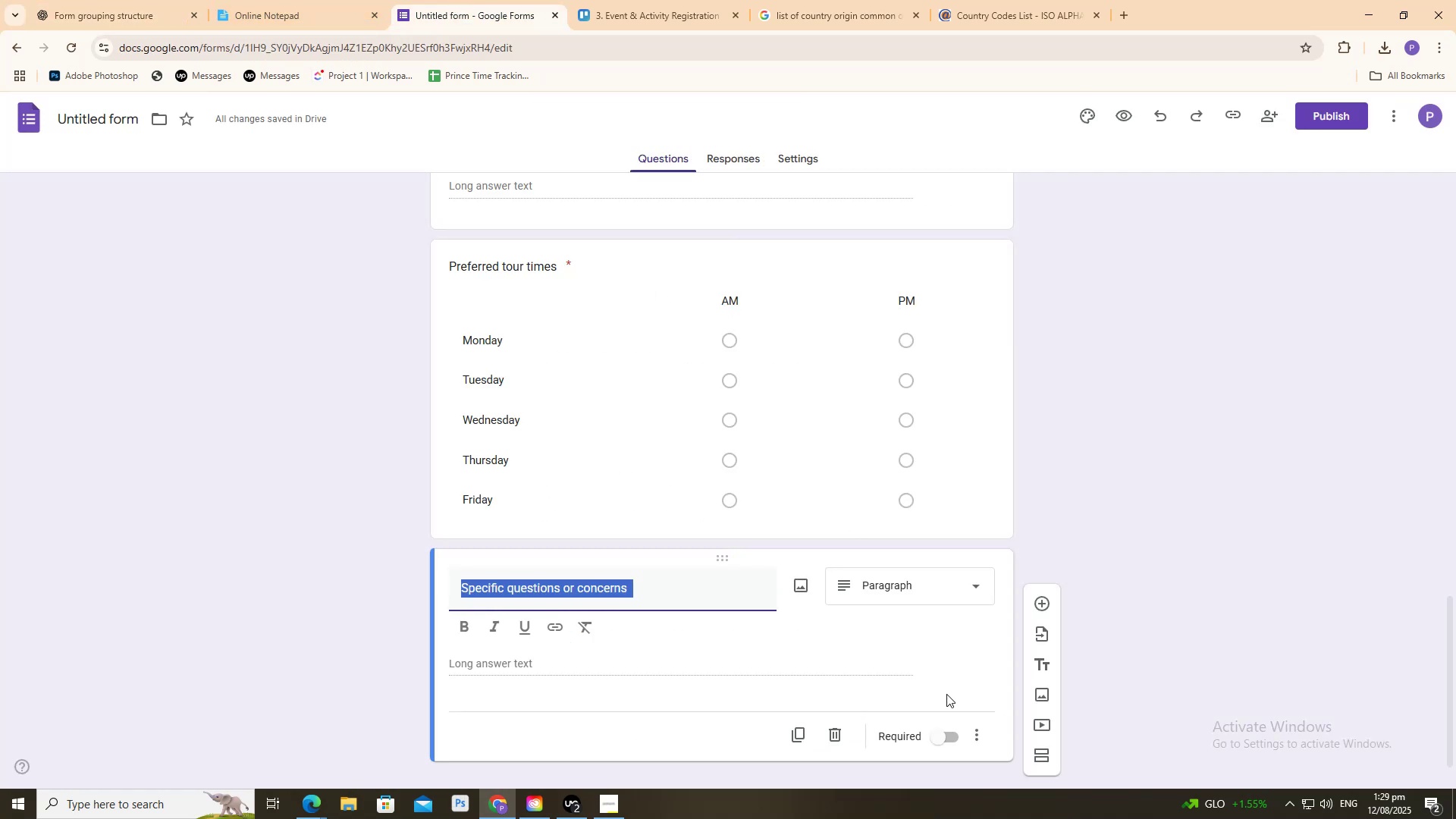 
left_click([1247, 502])
 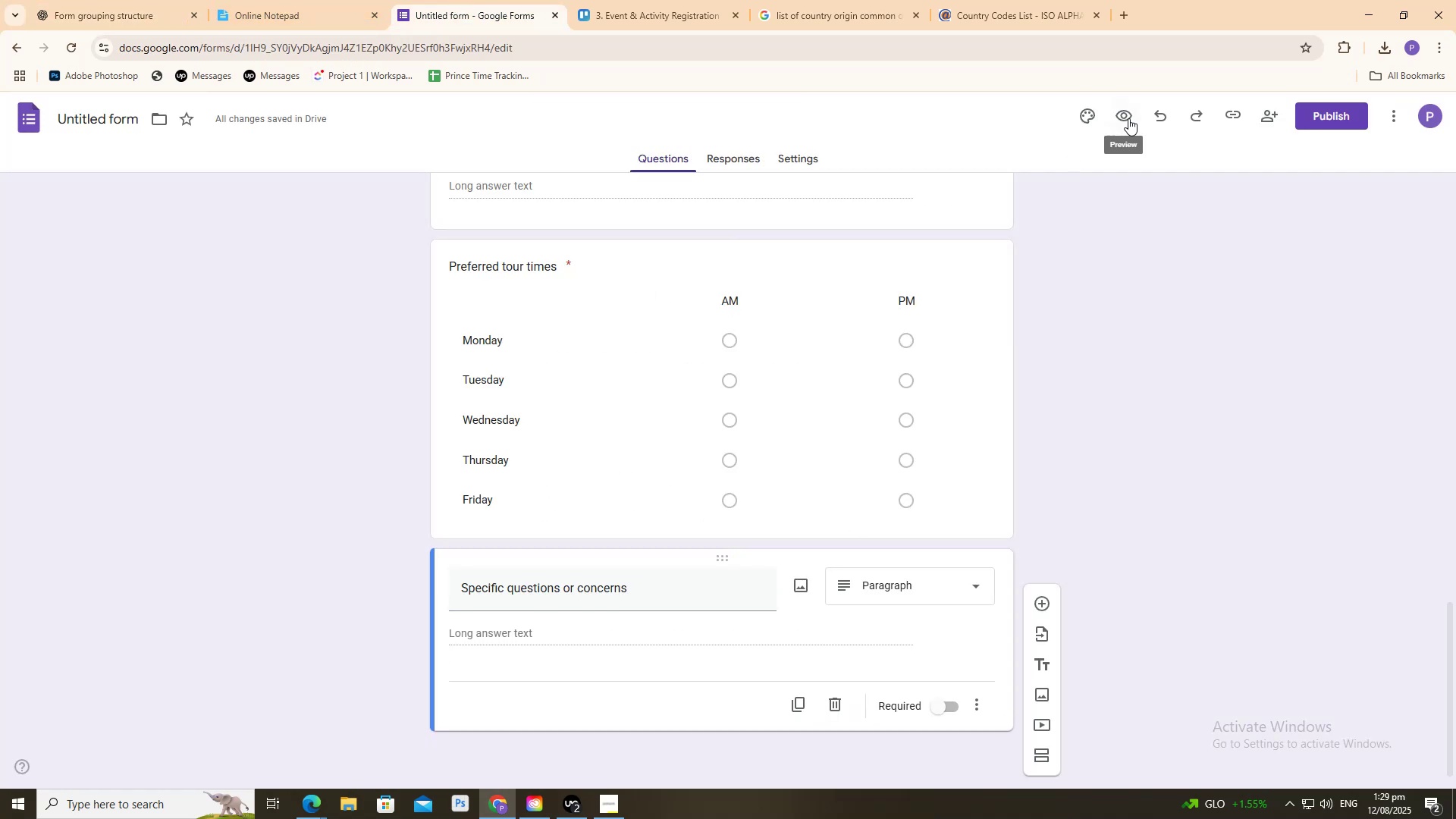 
left_click([1130, 118])
 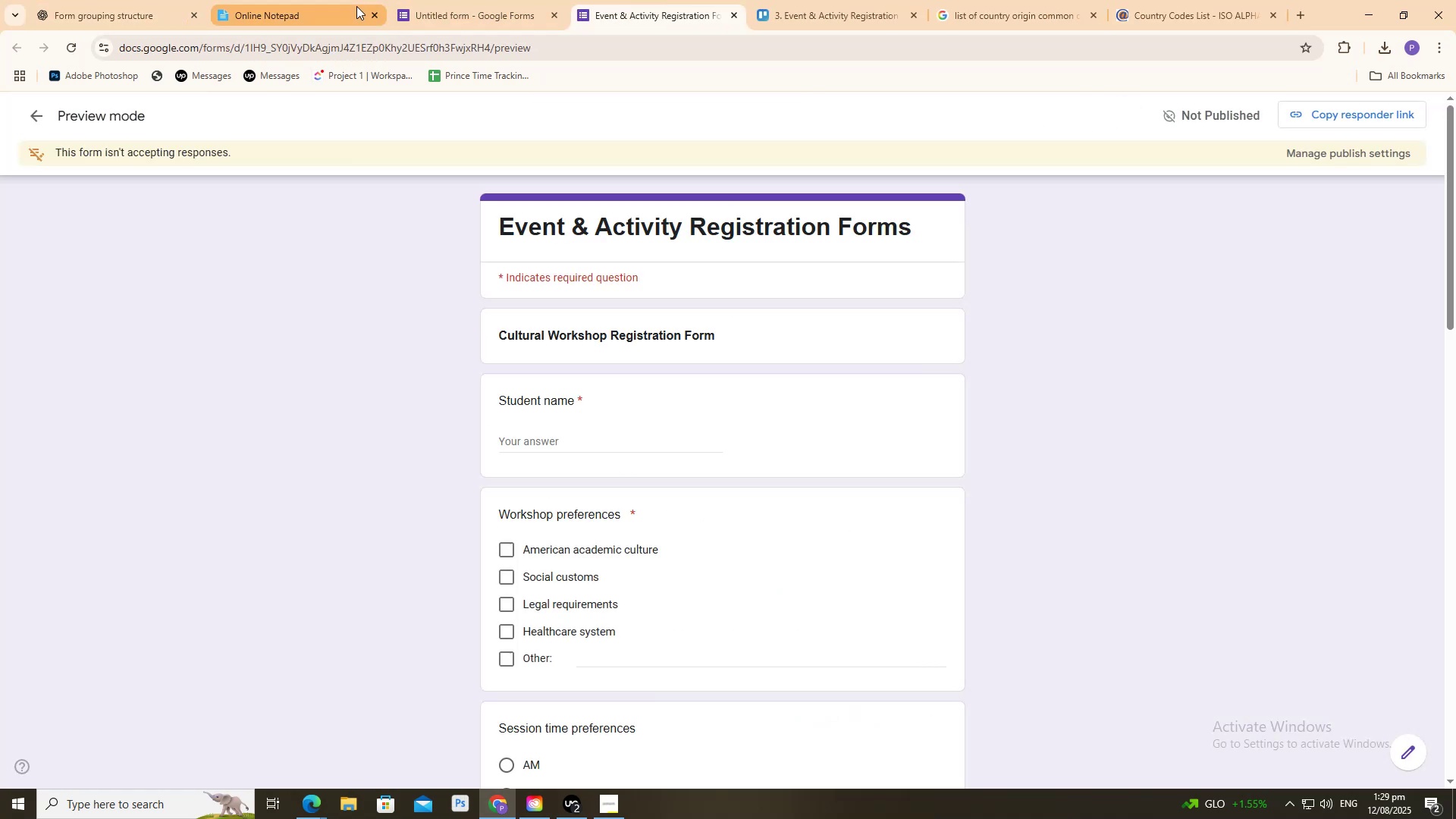 
scroll: coordinate [383, 288], scroll_direction: down, amount: 16.0
 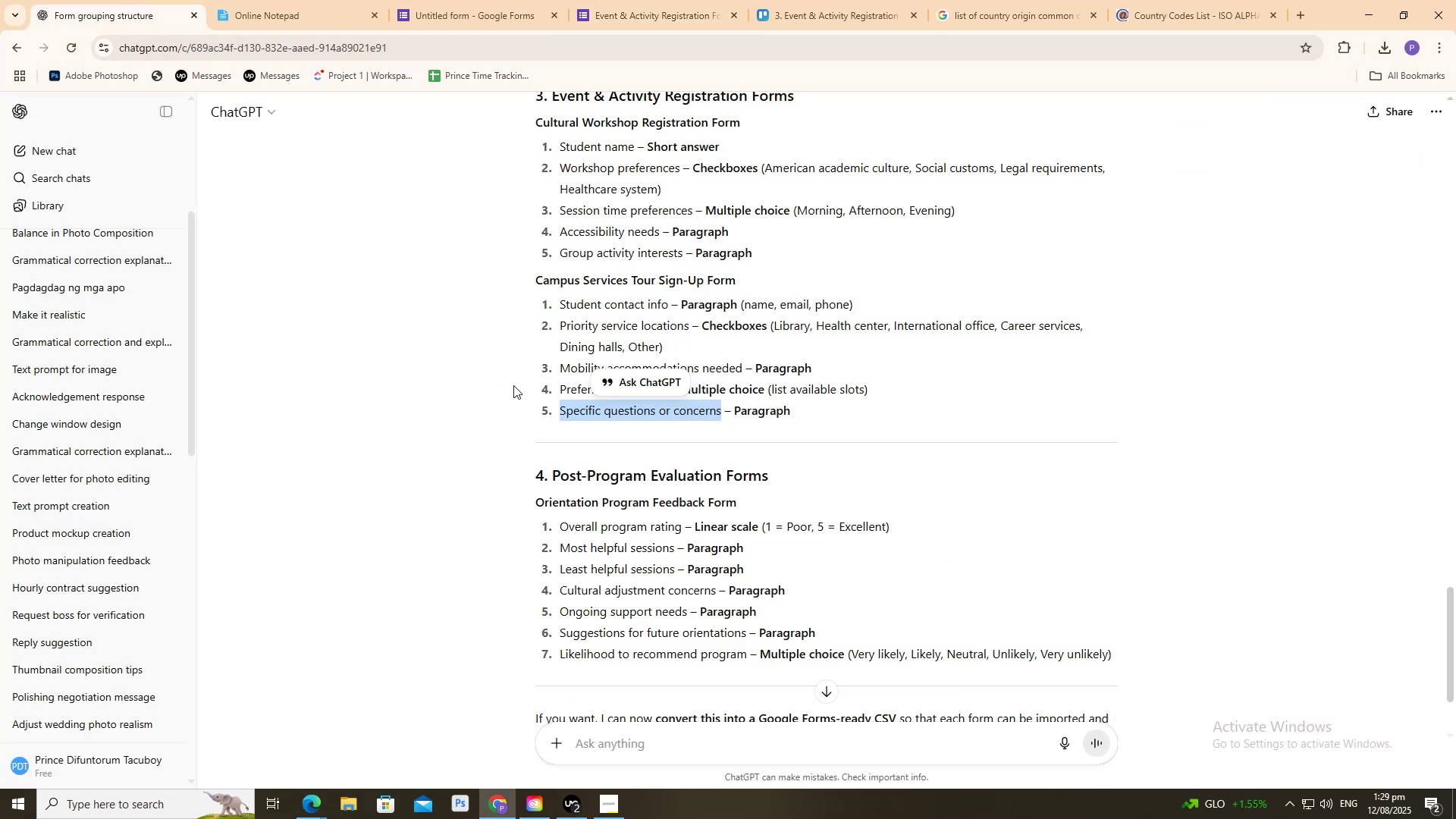 
left_click([543, 0])
 